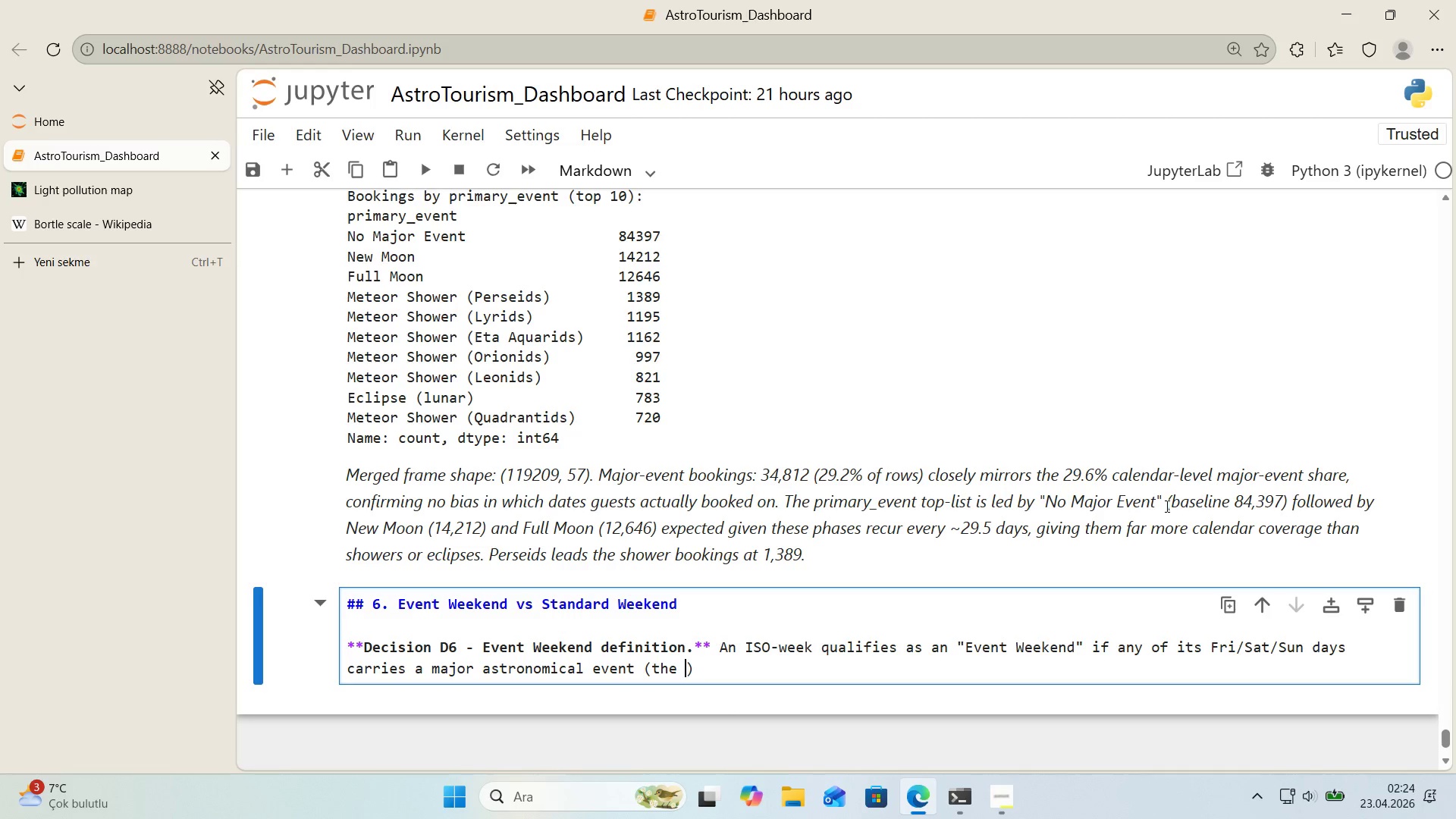 
key(Alt+Control+Comma)
 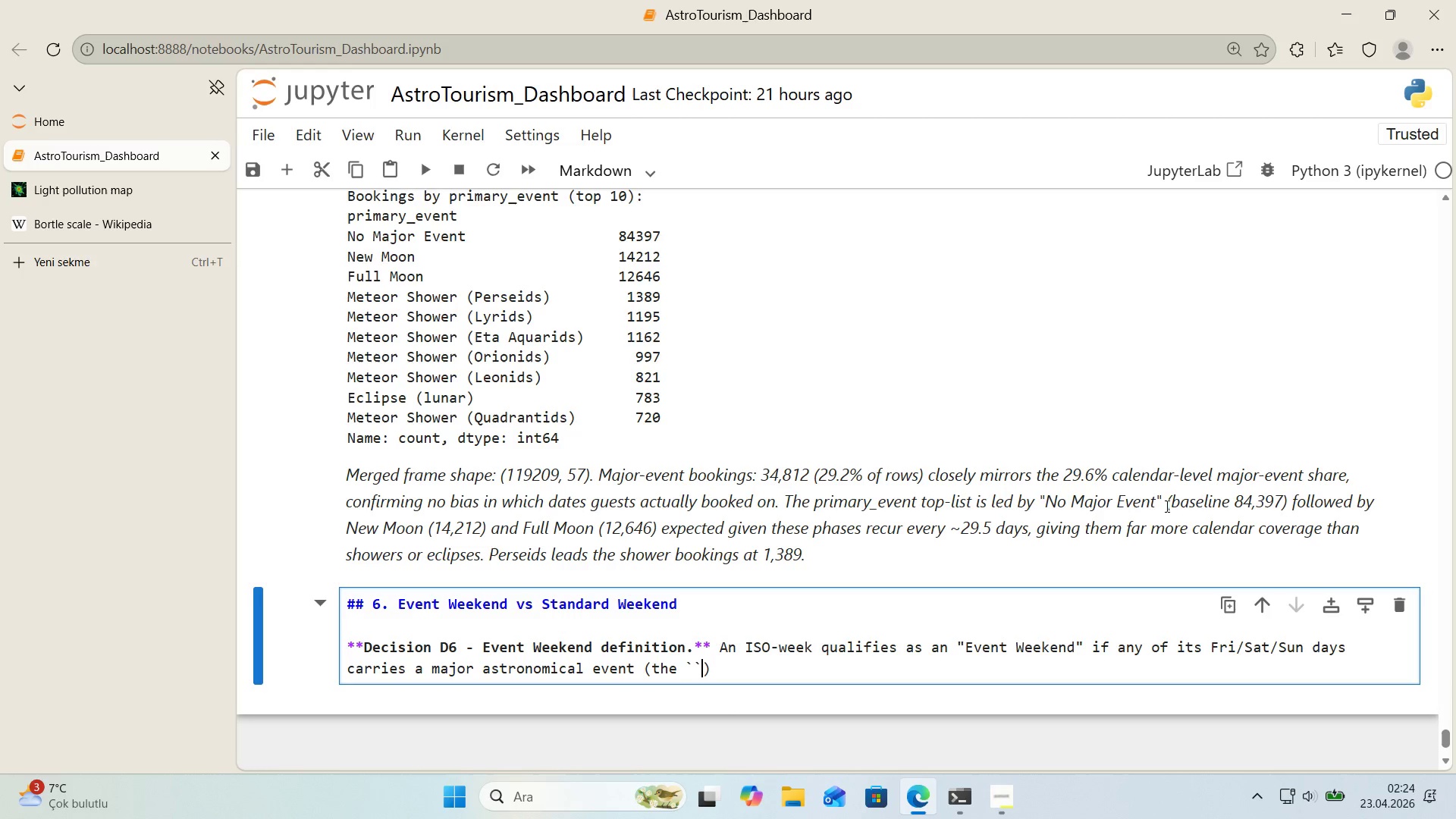 
key(Alt+Control+Comma)
 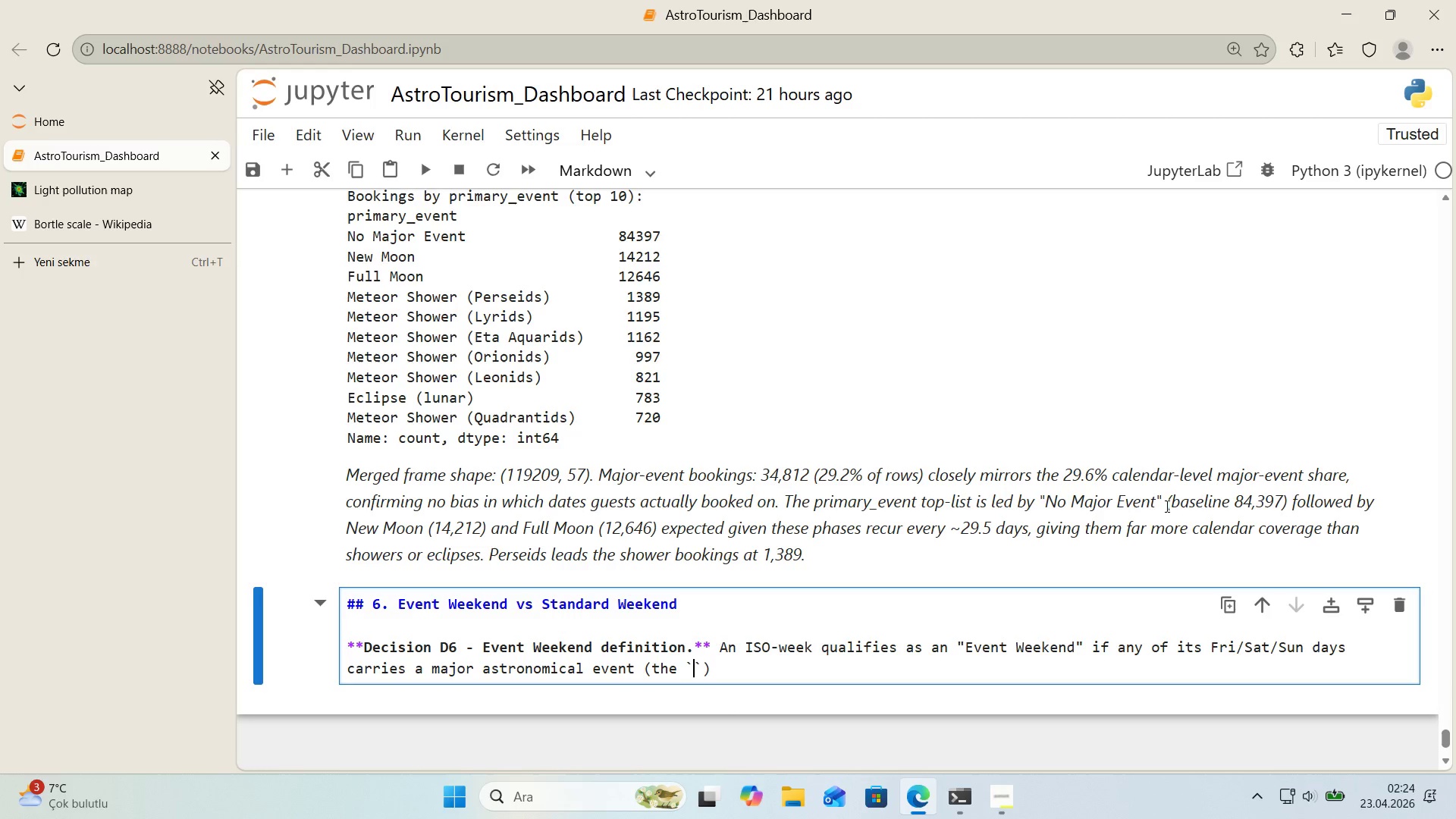 
key(ArrowLeft)
 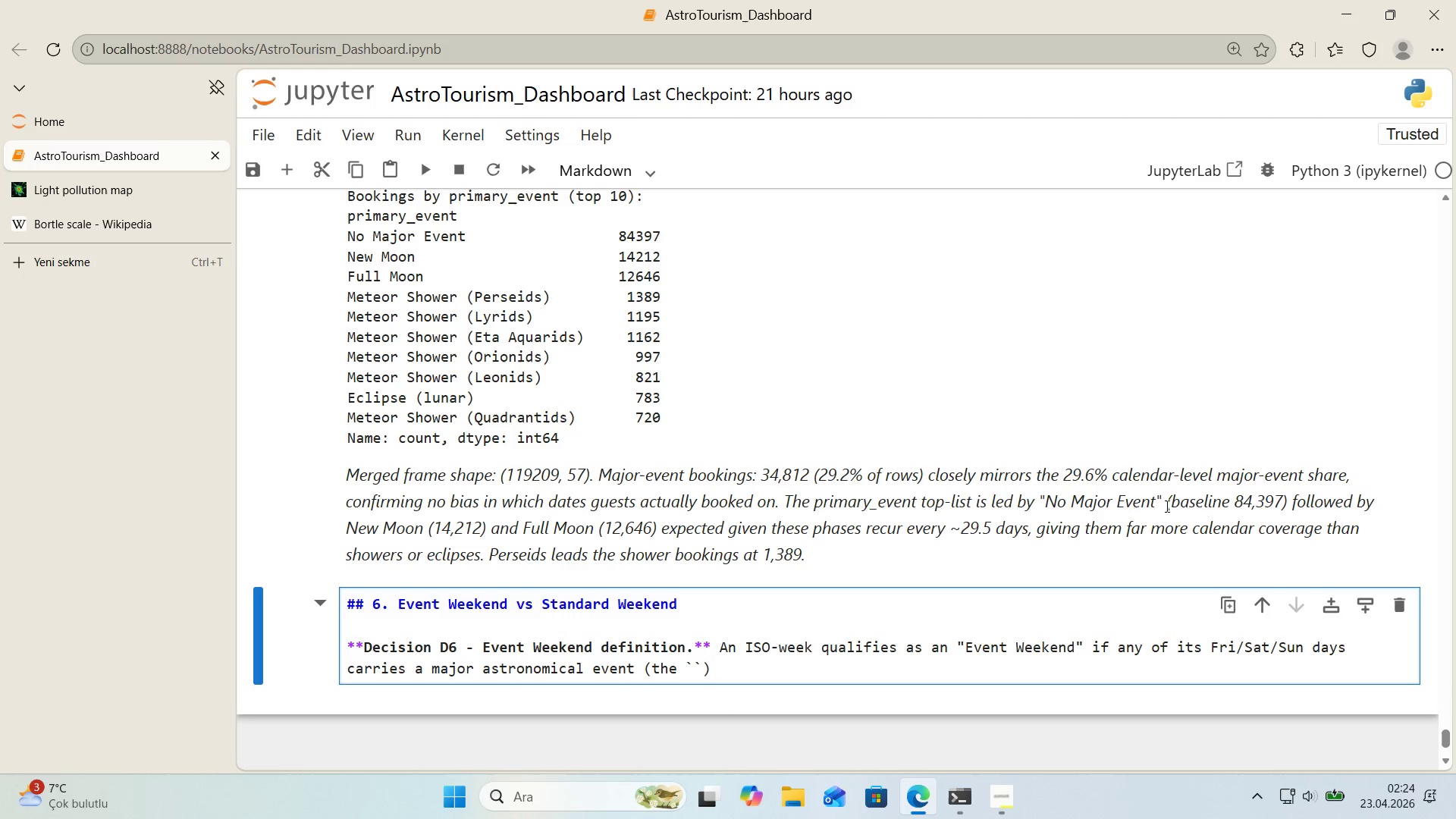 
type('s_major_event)
 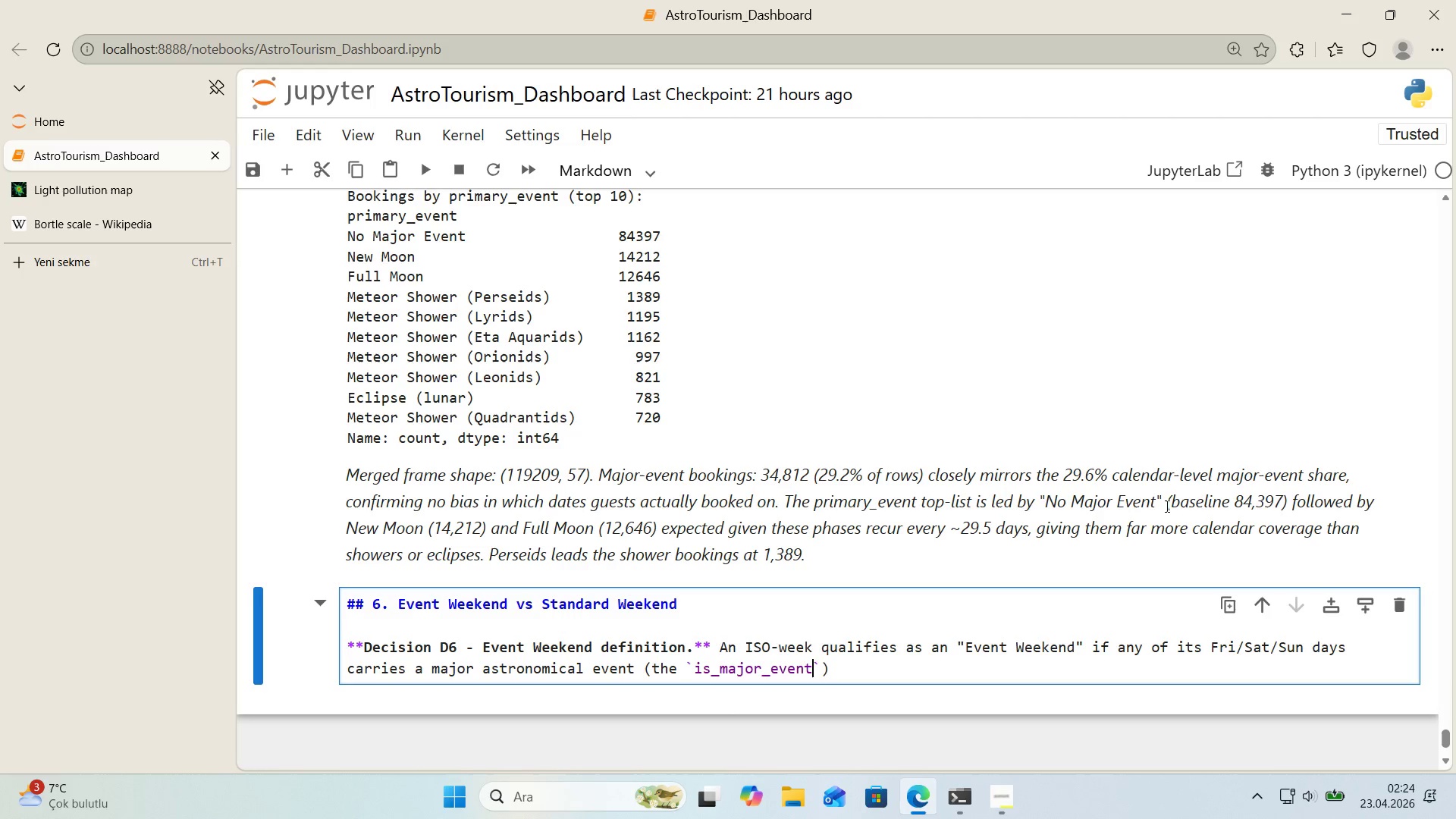 
key(ArrowRight)
 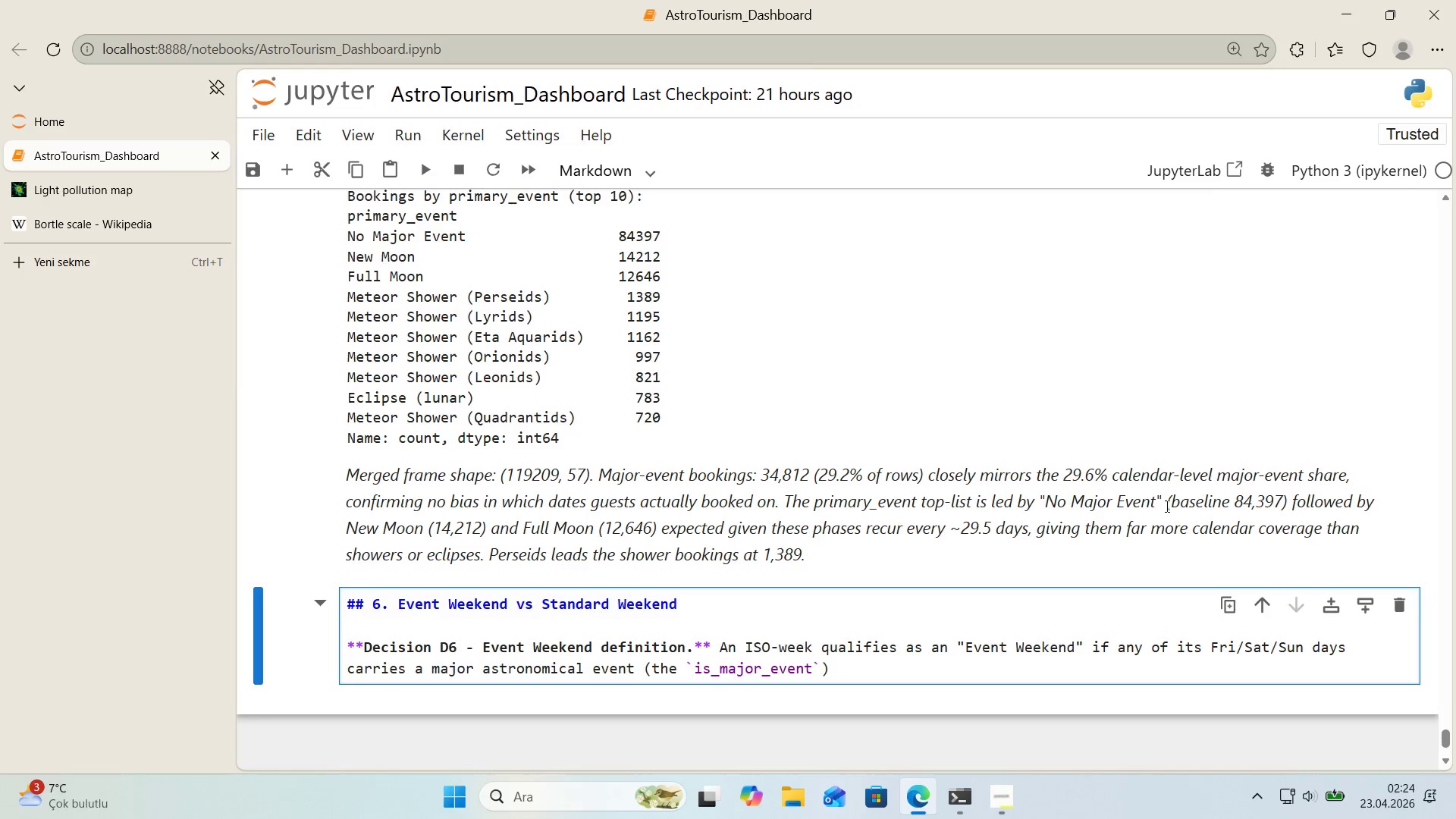 
type( flag from the master ce)
key(Backspace)
type(alendar.)
key(Backspace)
 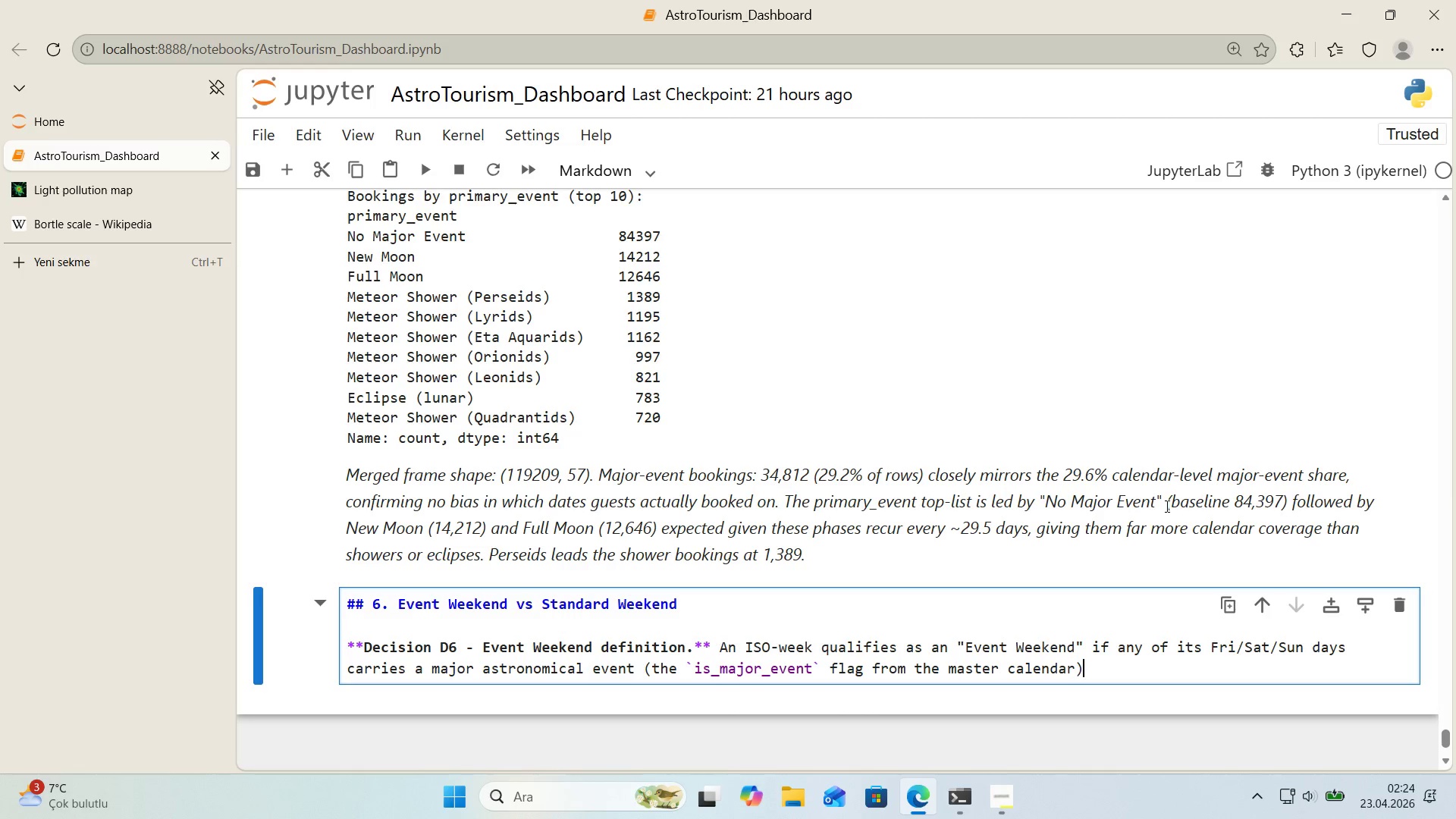 
key(ArrowRight)
 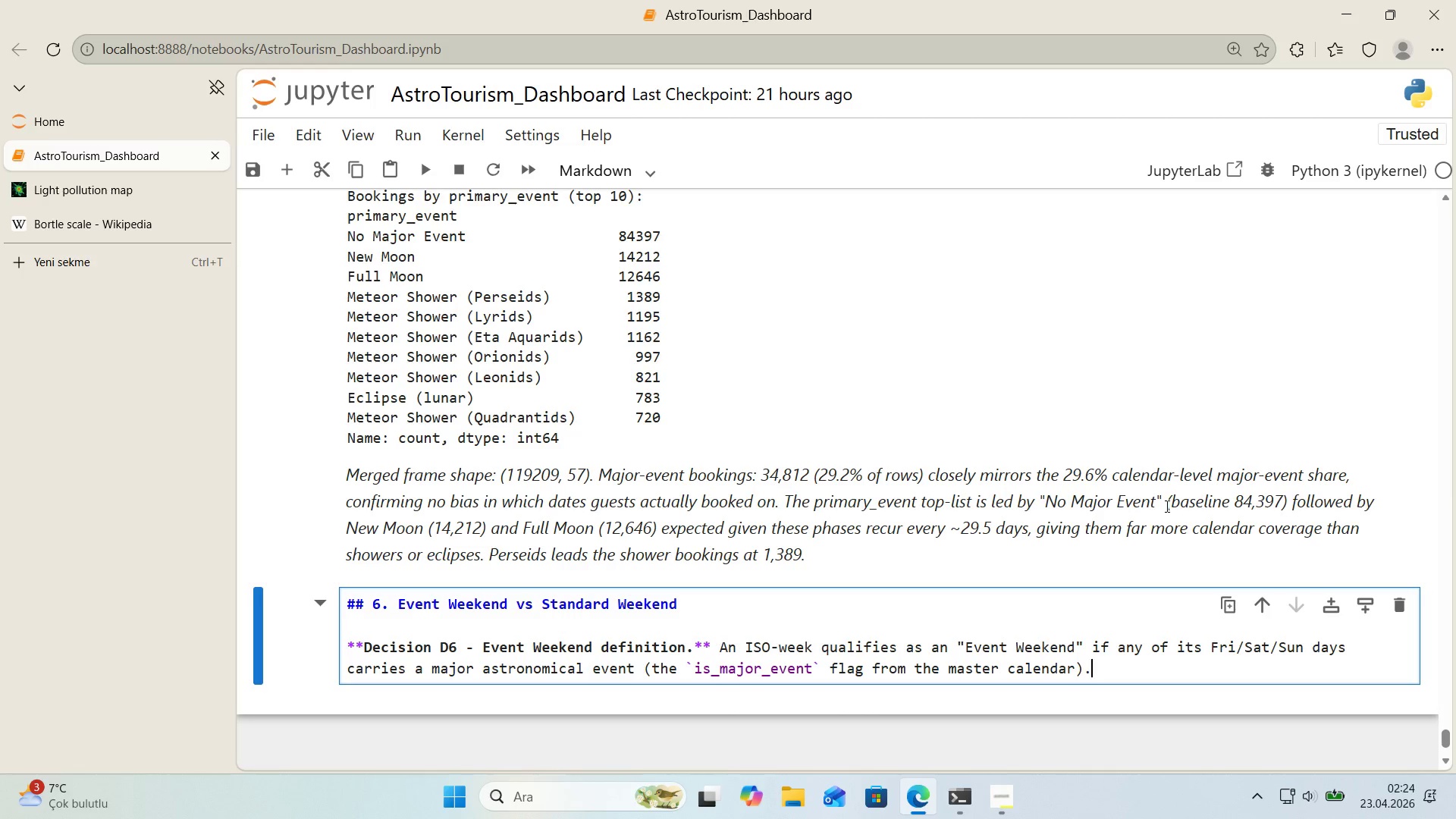 
type(. Every book'ng 's ass'gned the class of 'ts arr'val ISO-week.)
 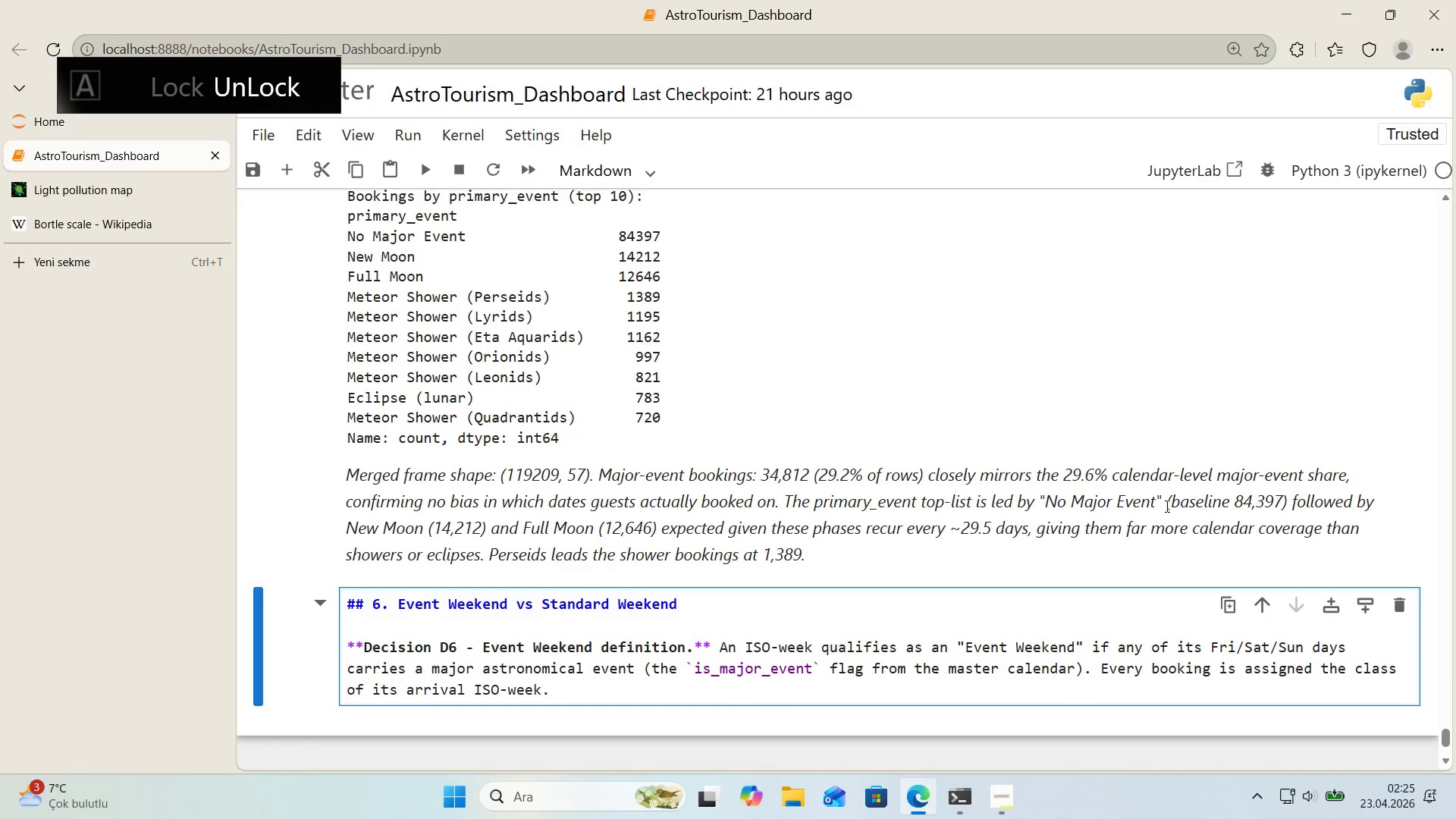 
key(Enter)
 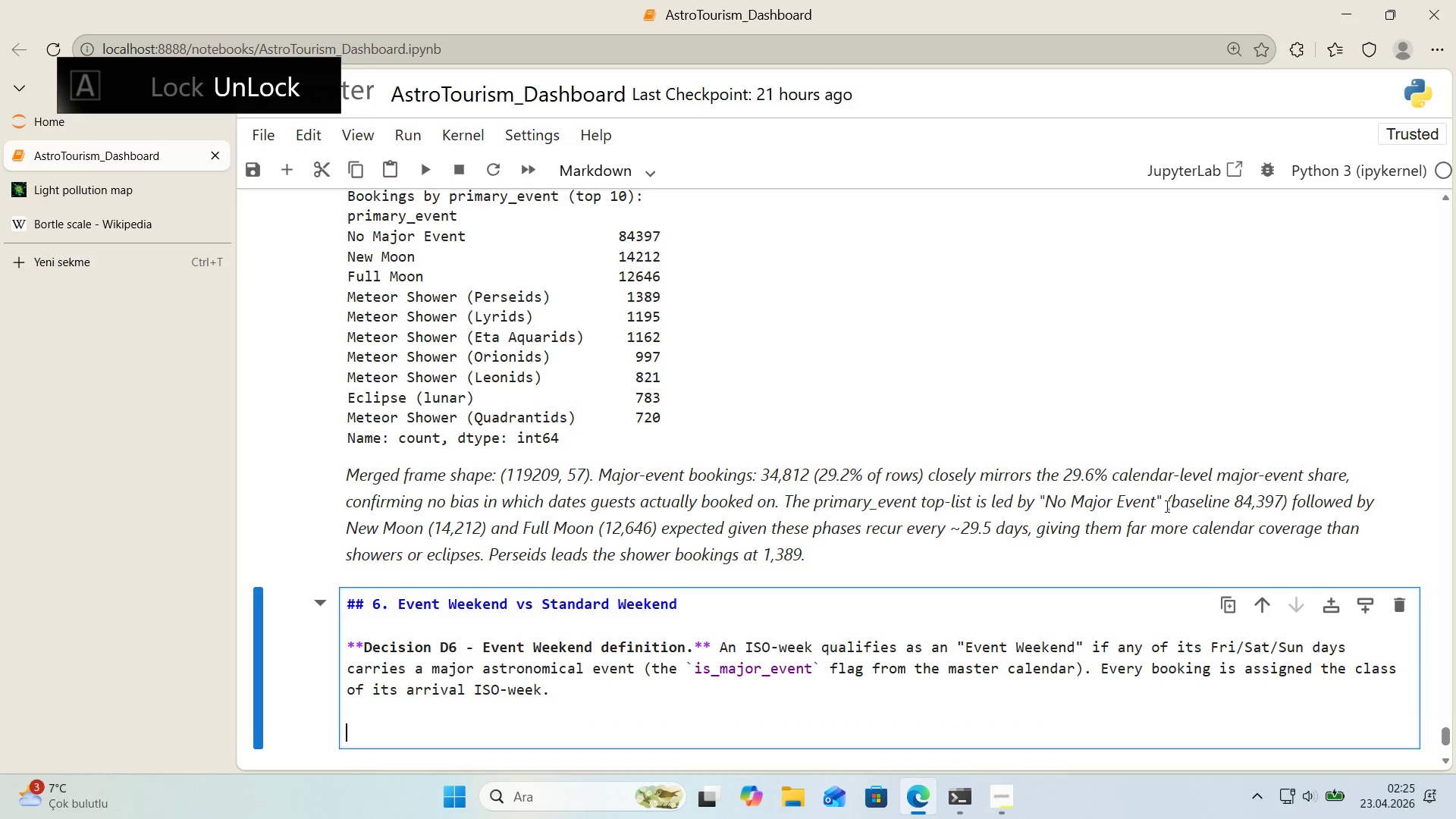 
key(Enter)
 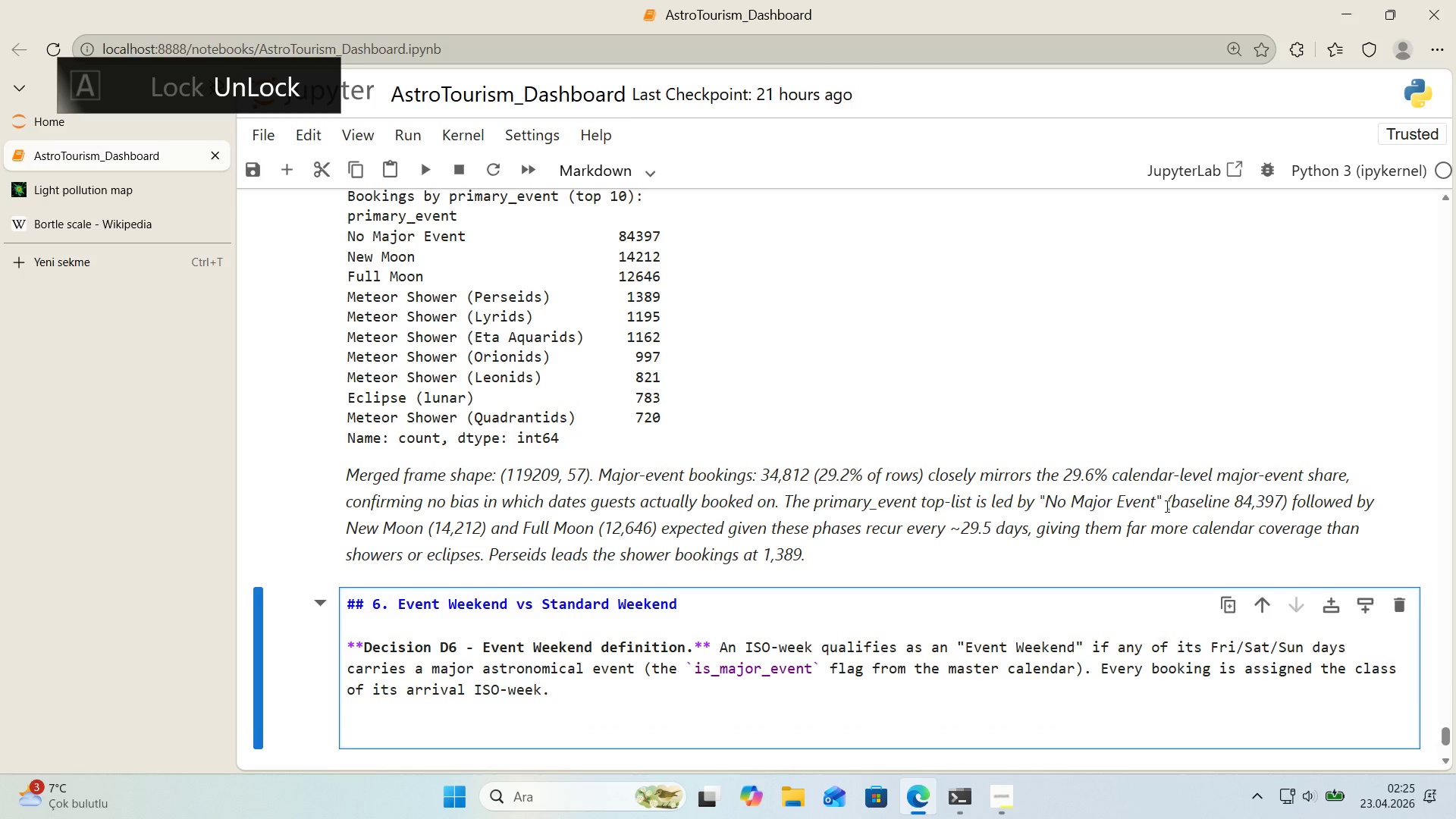 
type(*RAT')
key(Backspace)
key(Backspace)
key(Backspace)
type(at'onale)
 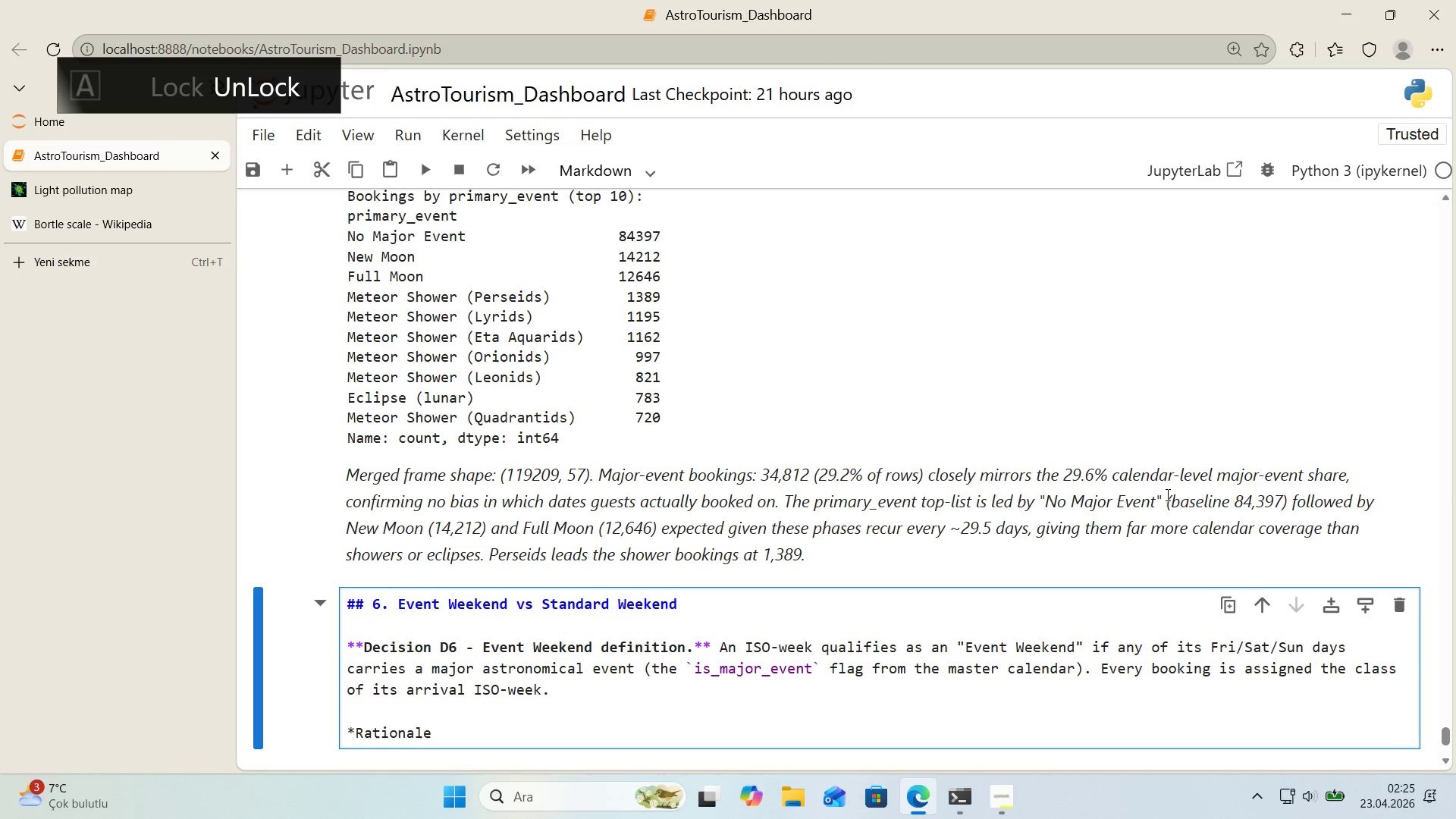 
key(Space)
 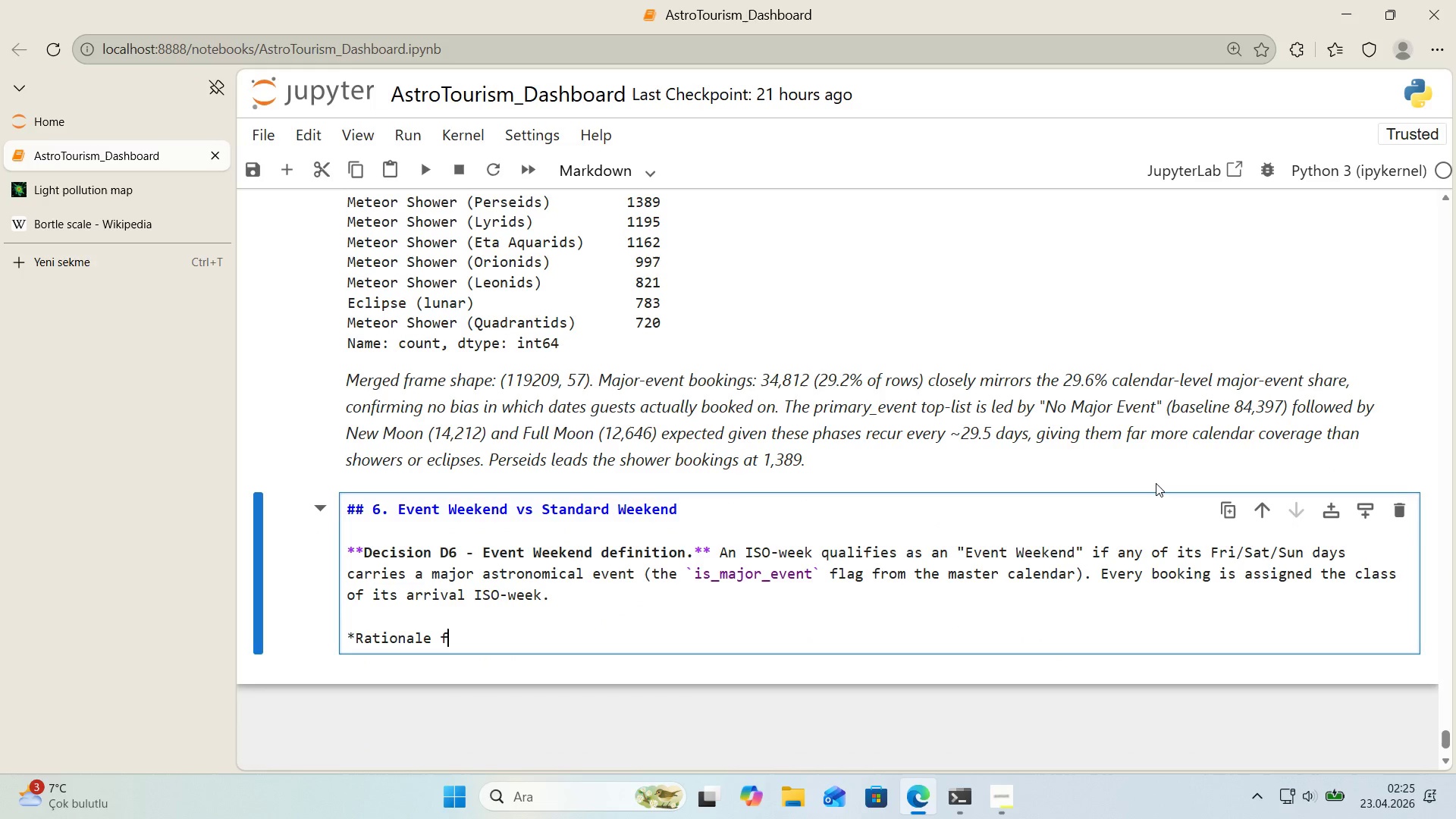 
scroll: coordinate [1166, 494], scroll_direction: down, amount: 1.0
 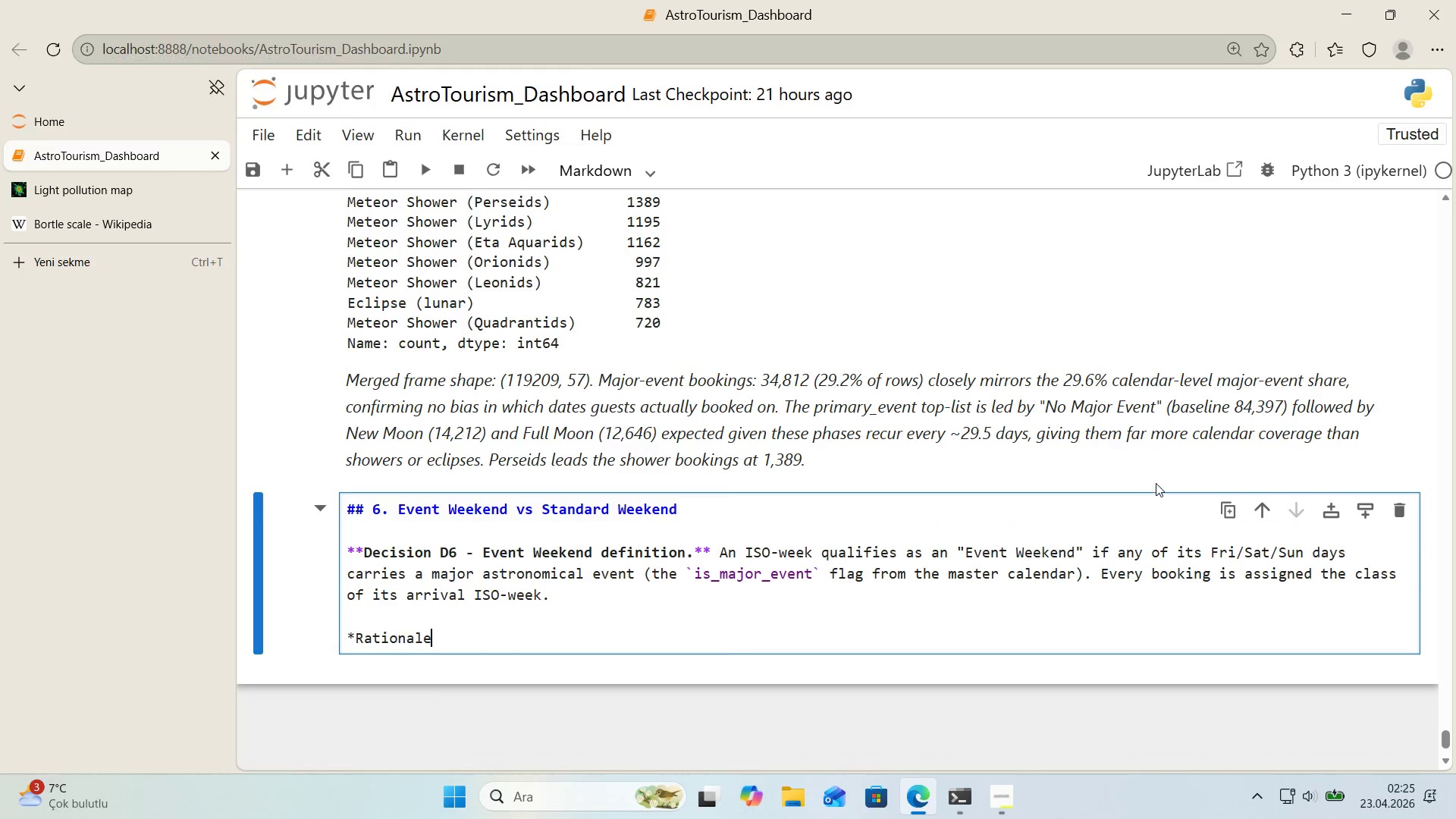 
type(for the ISO-week granular'ty.* A traveller plann'ng around a Saturady)
key(Backspace)
key(Backspace)
key(Backspace)
type(dat)
key(Backspace)
type(y n'ght shower doesn@t only arr've Saturday they m'ght cheeck )
key(Backspace)
key(Backspace)
key(Backspace)
key(Backspace)
type(ck 'n Thursday or Fr'day. Us'ng ISO-week aggregat'on ensures we)
key(Backspace)
key(Backspace)
type(compar'ng the real'st'c ``)
 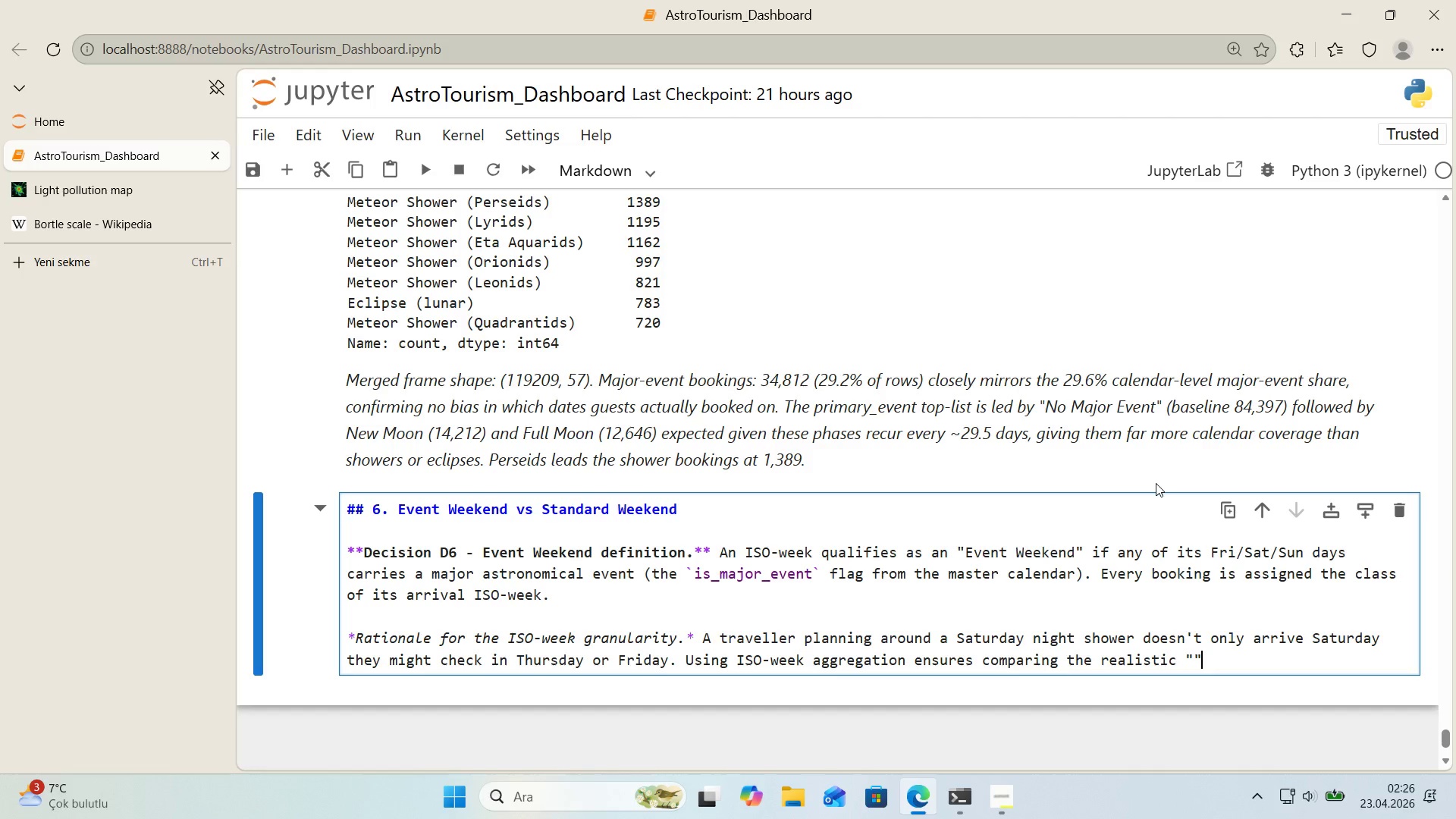 
 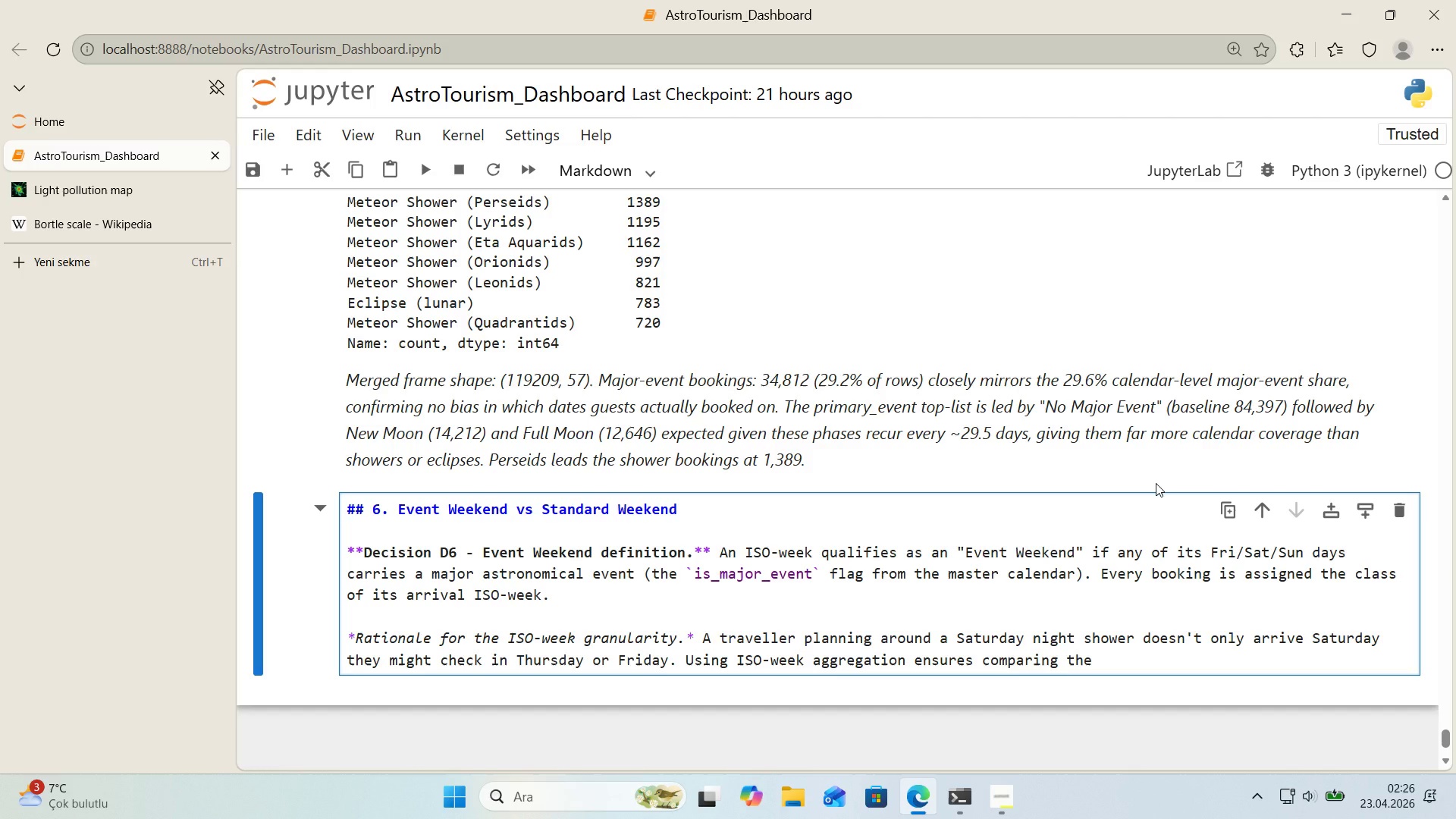 
key(ArrowDown)
 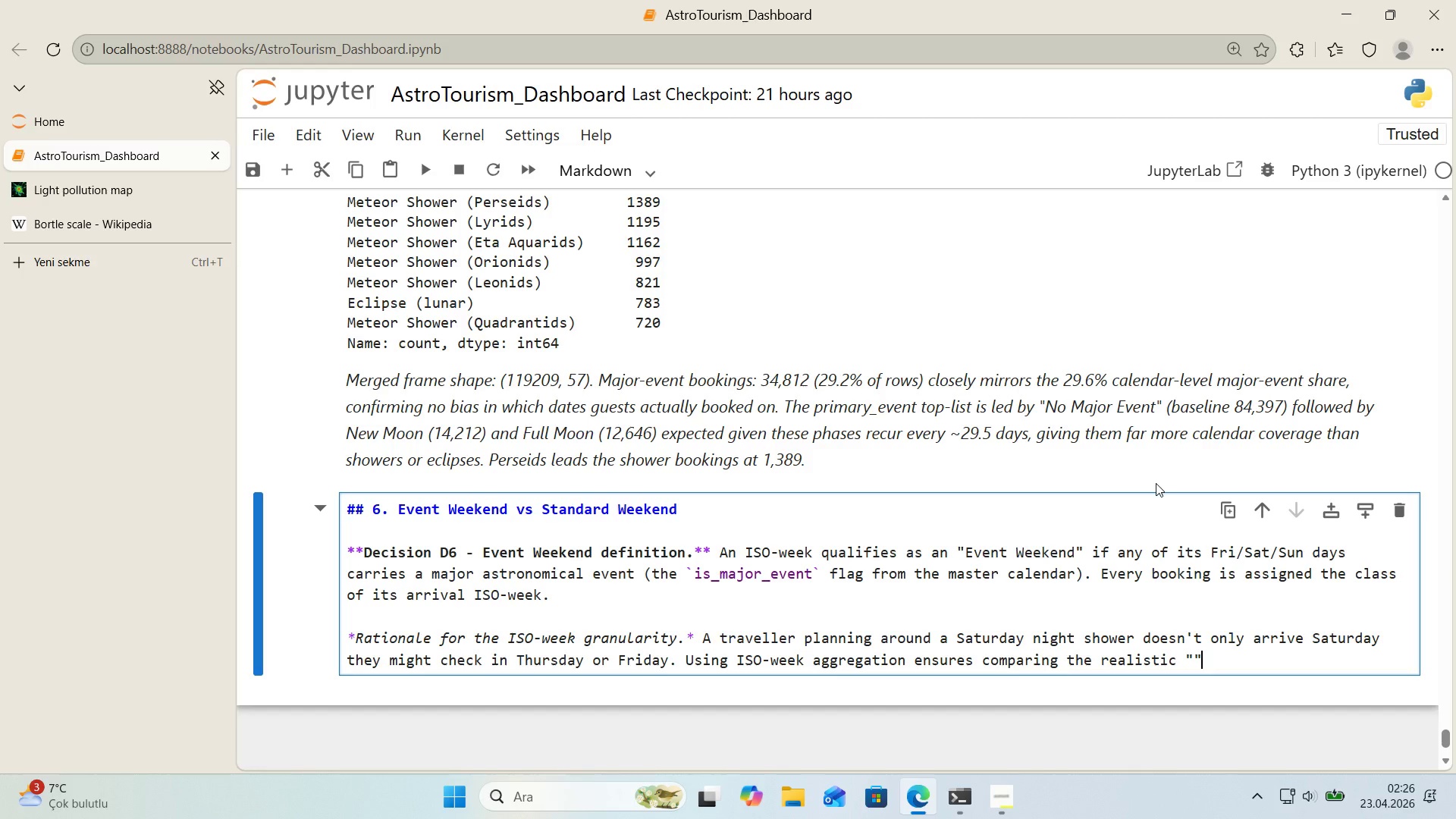 
key(ArrowLeft)
 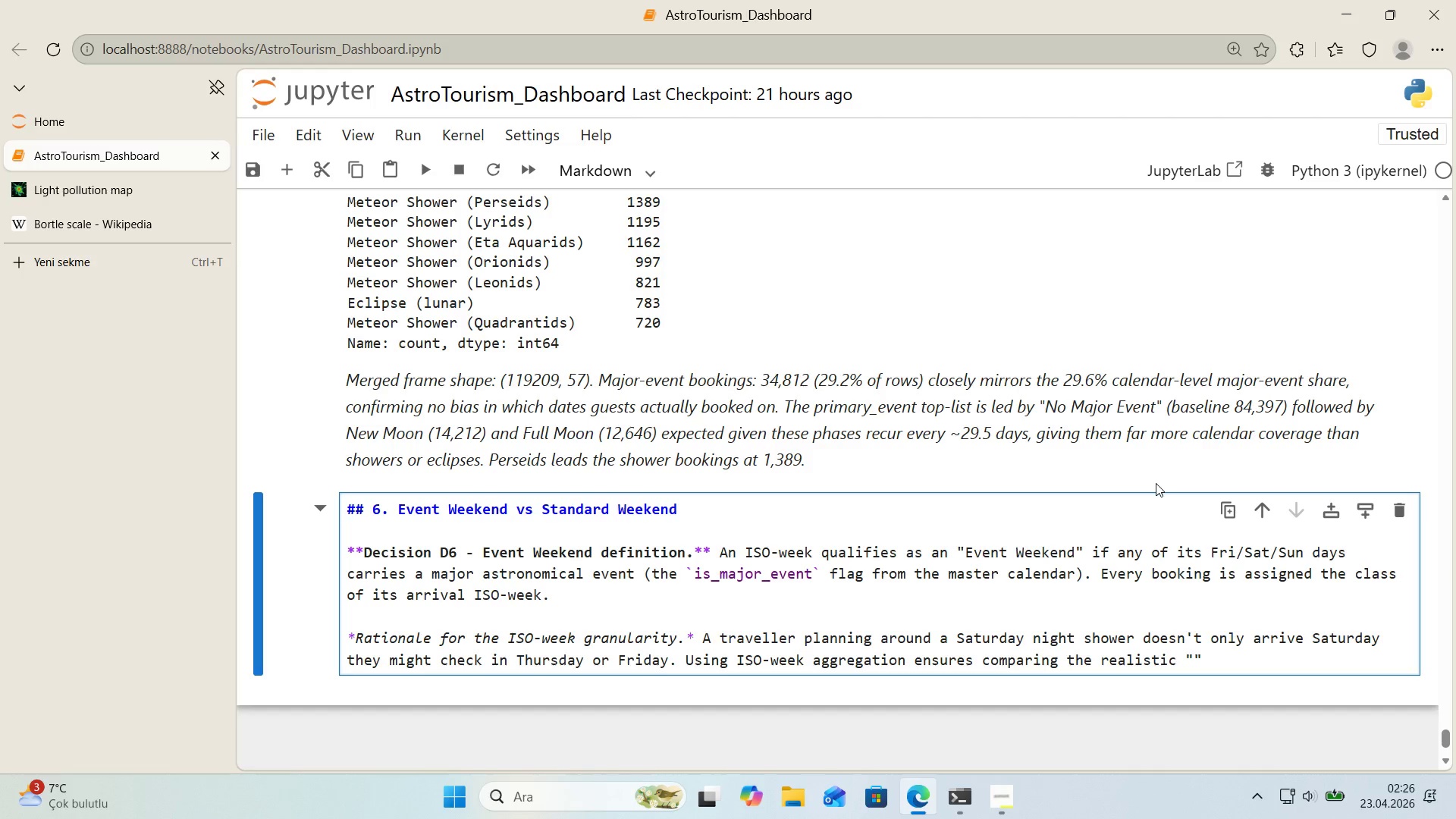 
type(weekend tr'p)
 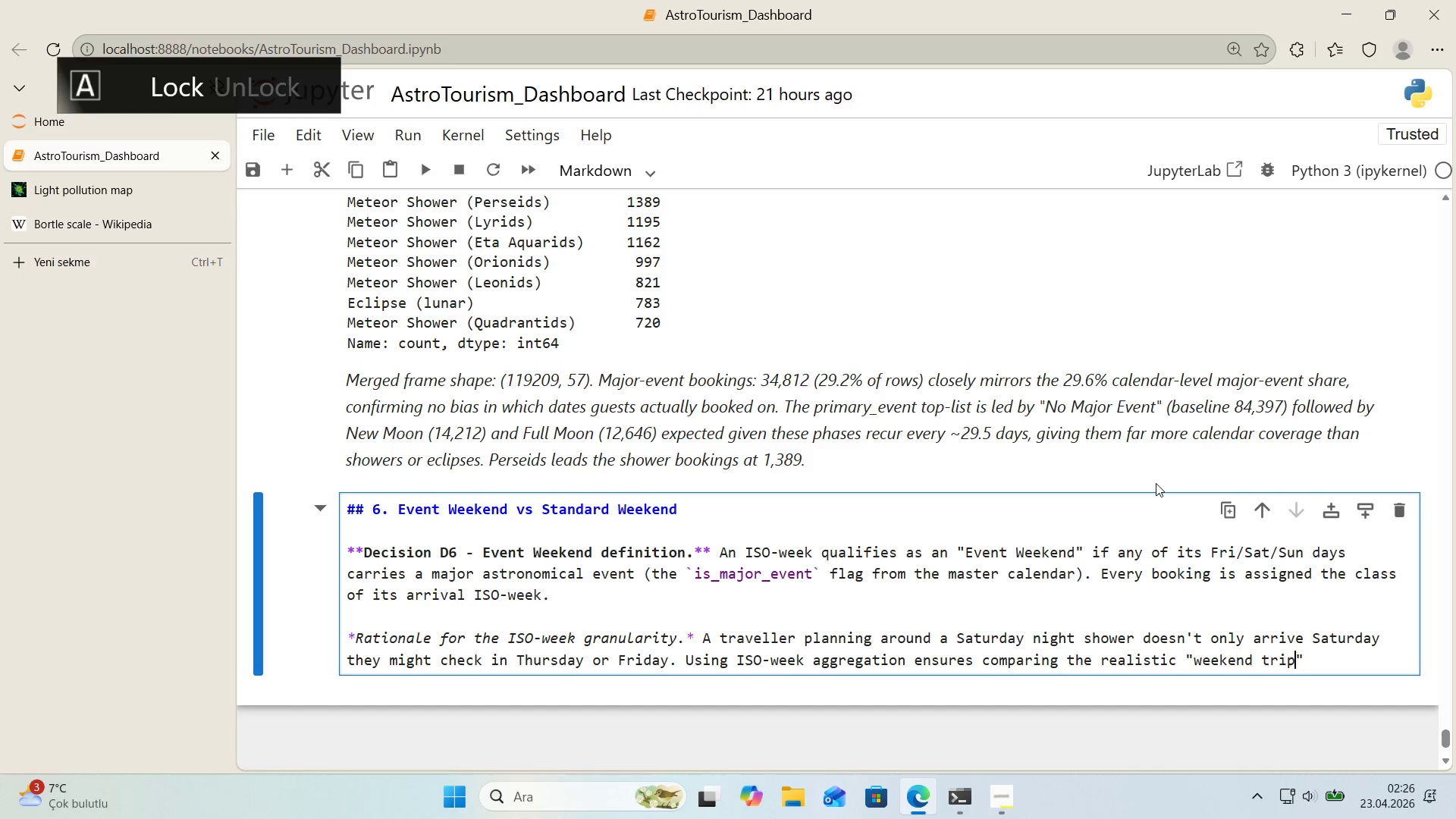 
key(ArrowRight)
 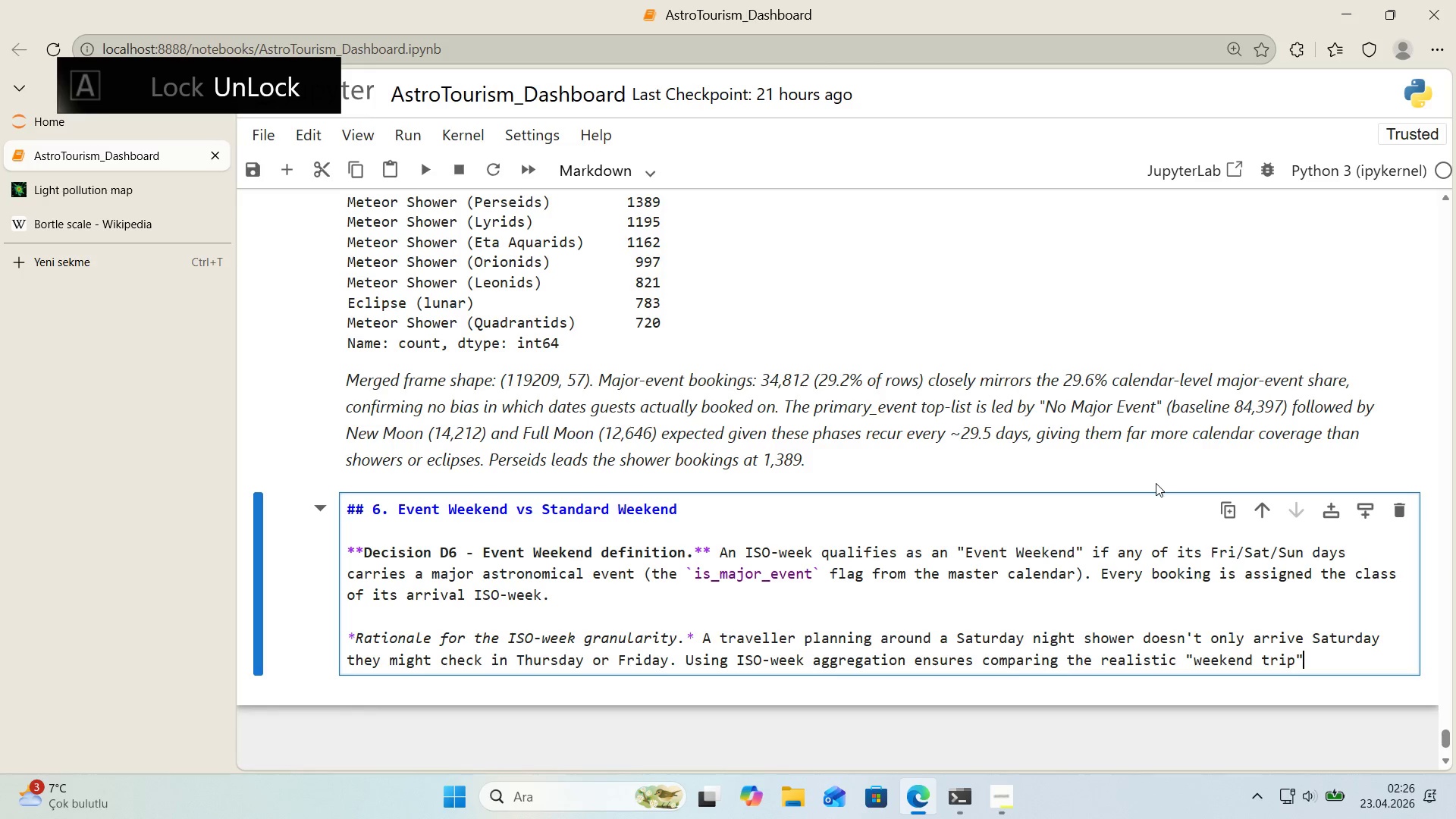 
type( demand un't, not only the exact s)
key(Backspace)
type(event date.)
 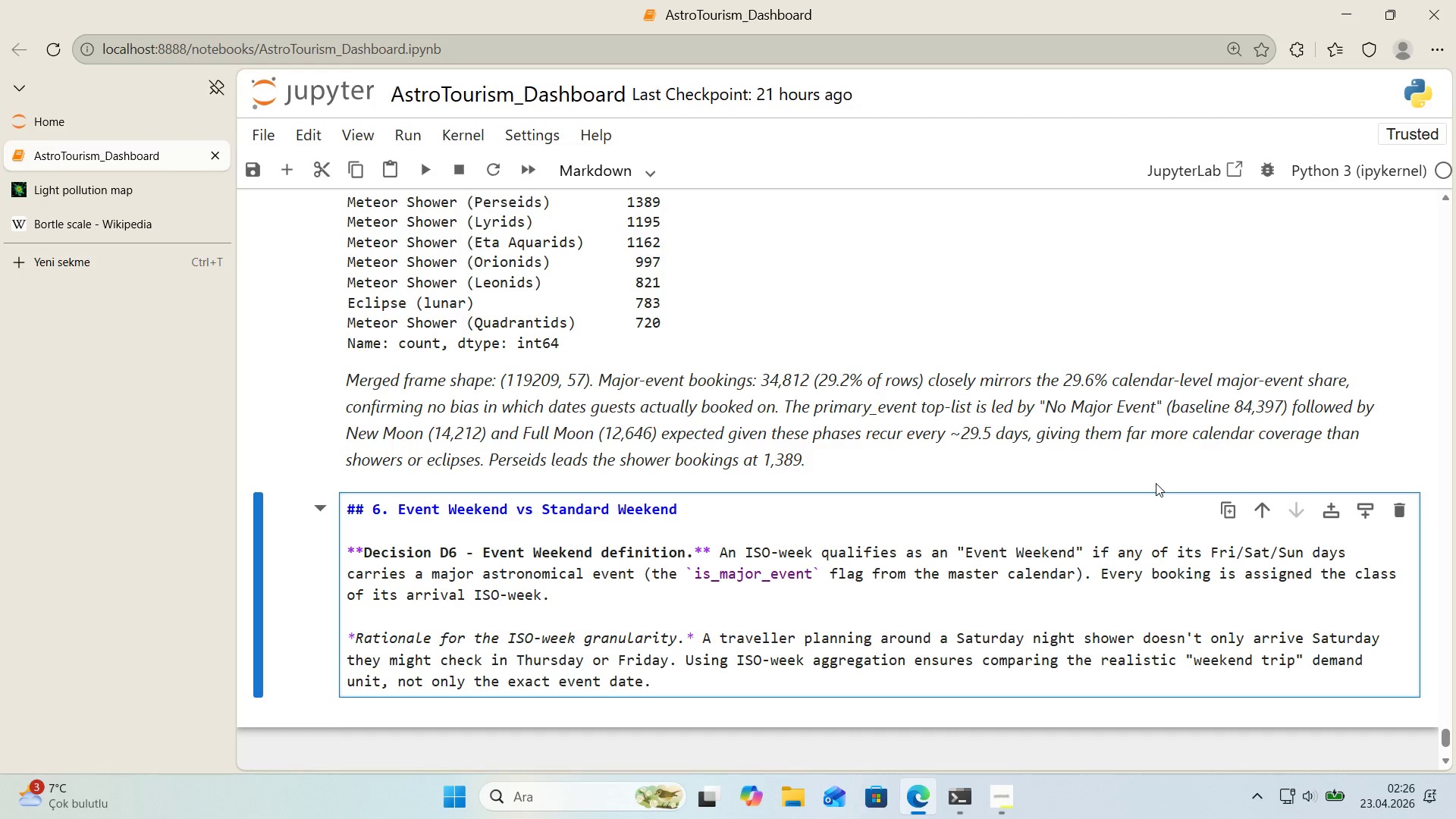 
key(Shift+Enter)
 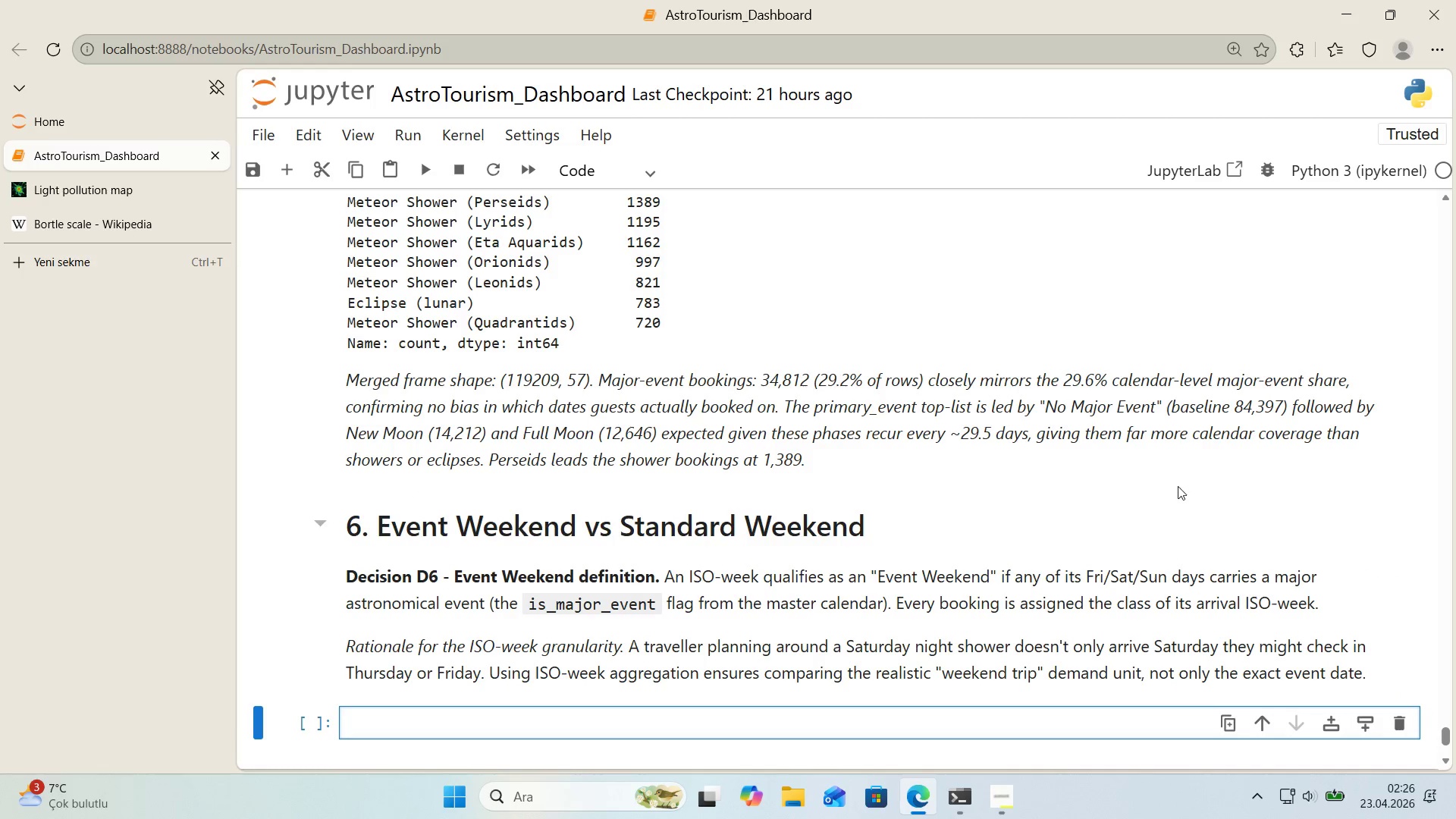 
scroll: coordinate [1169, 495], scroll_direction: down, amount: 2.0
 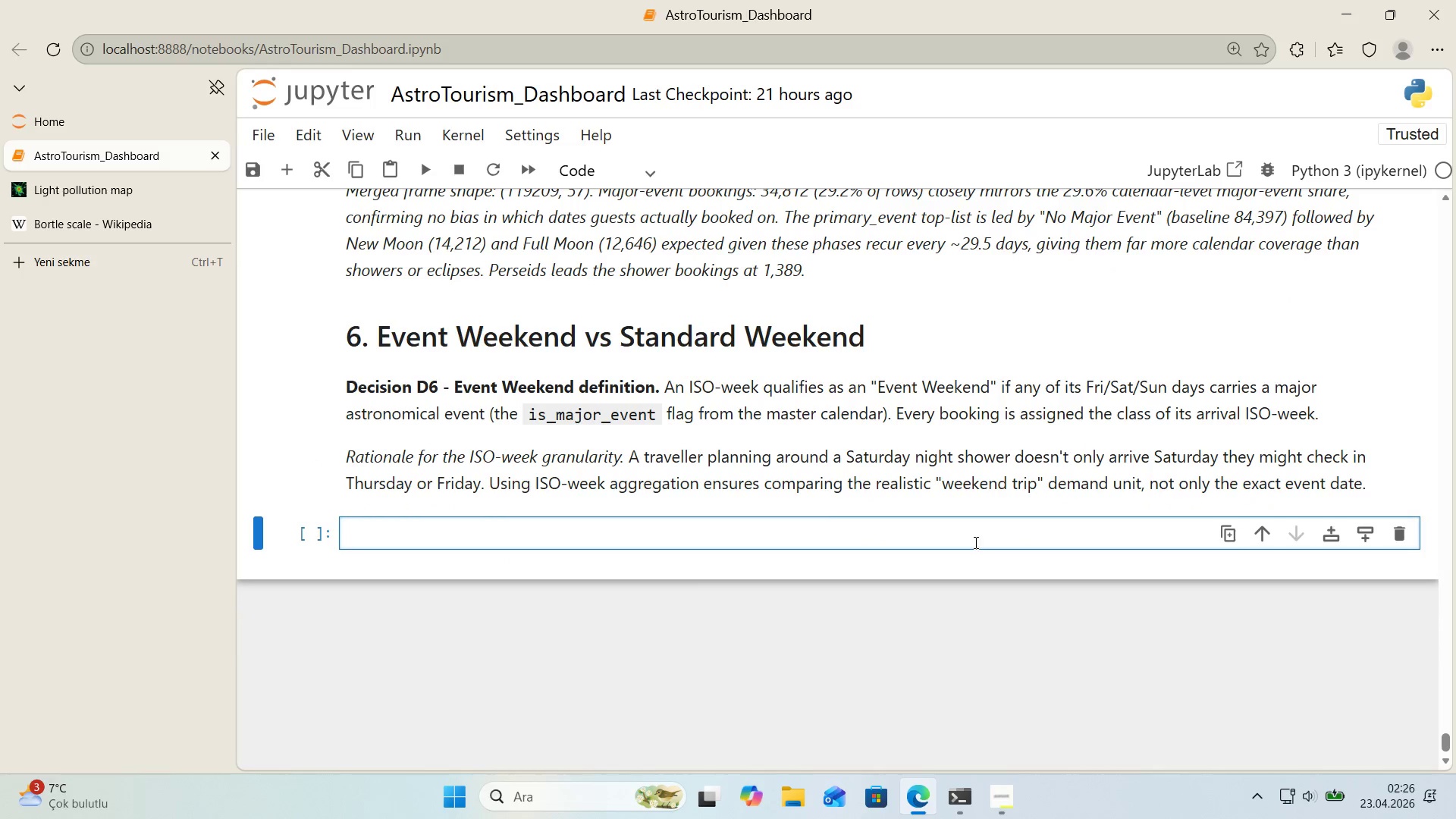 
left_click([974, 542])
 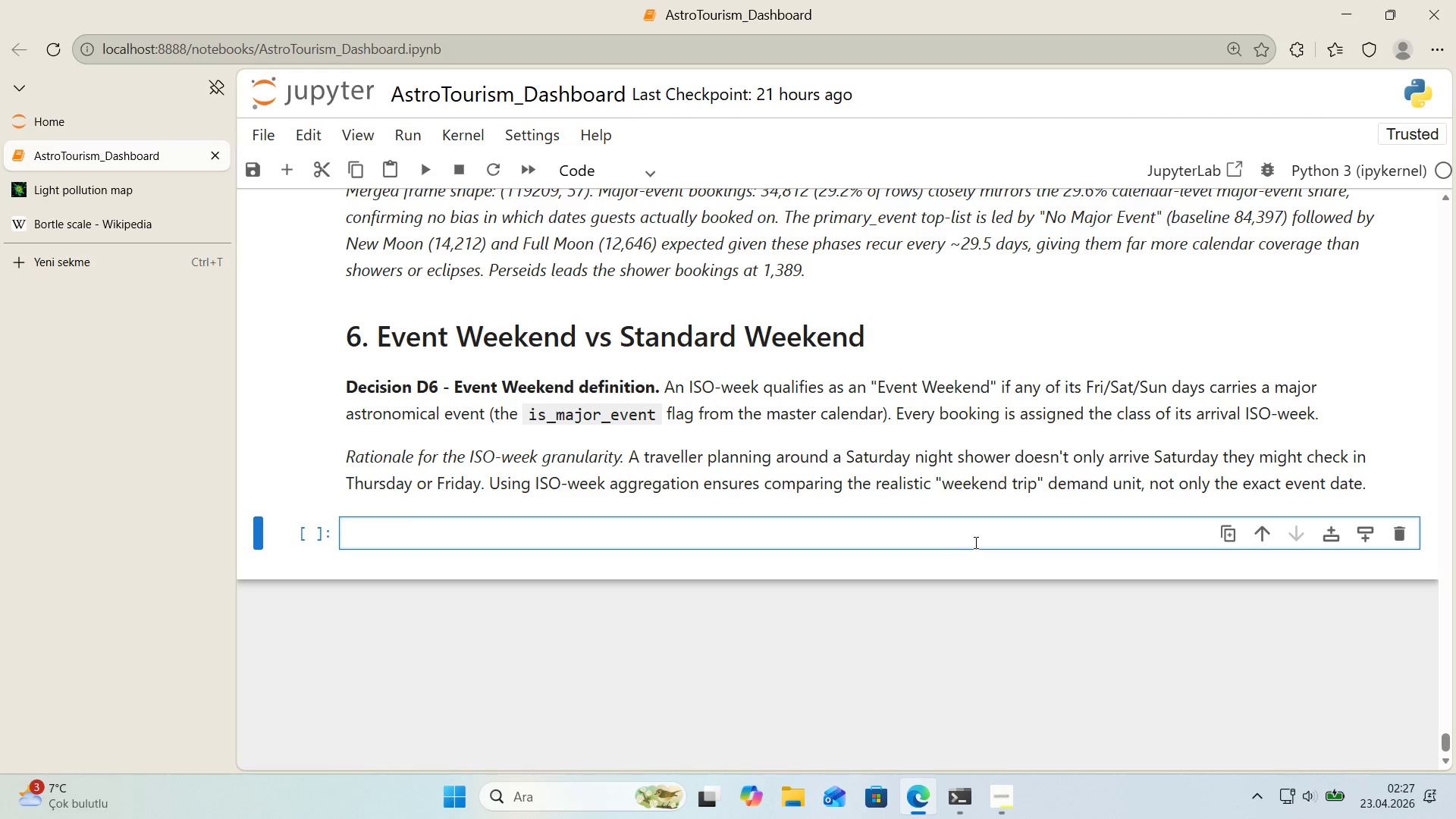 
wait(43.16)
 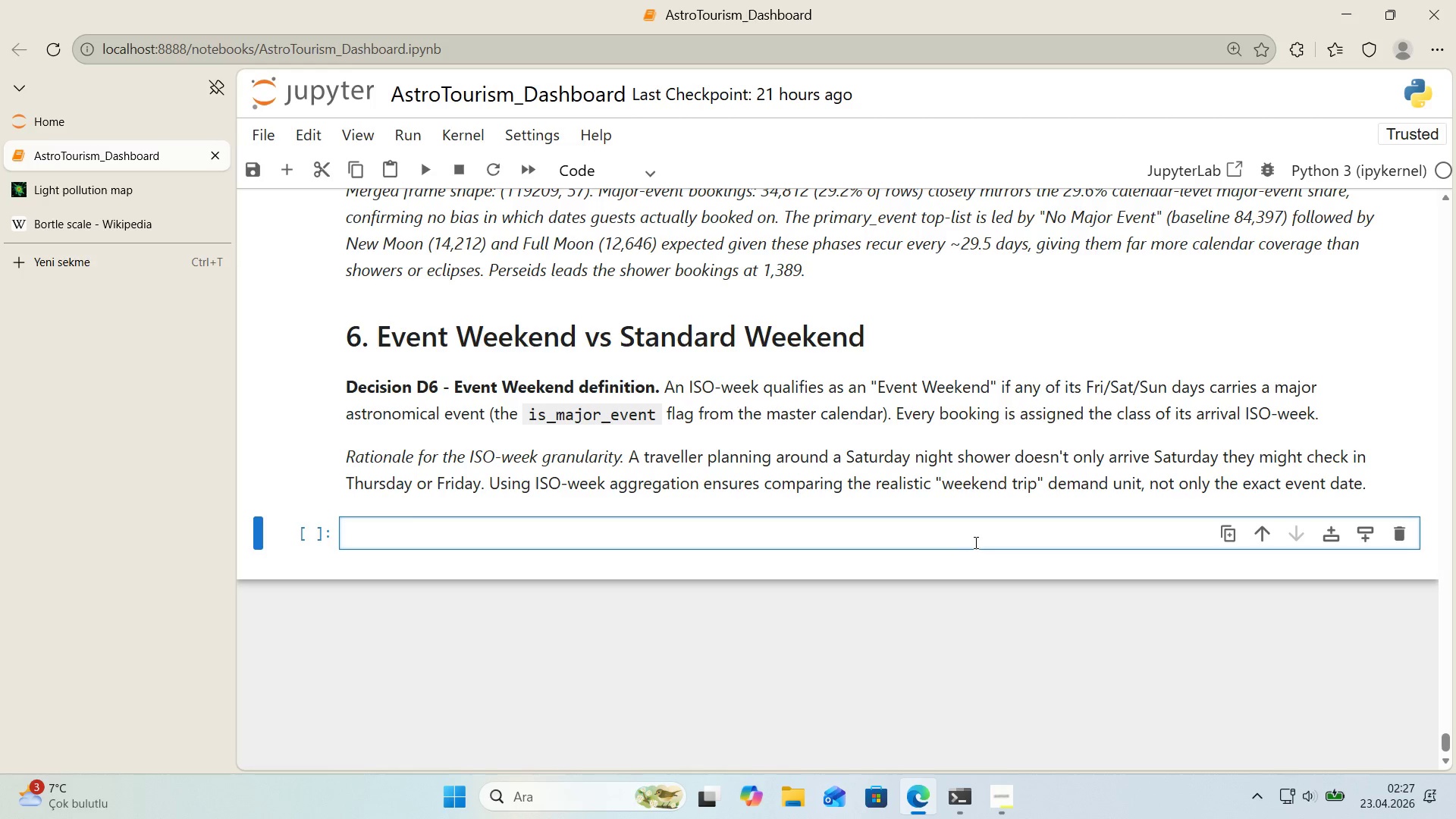 
double_click([156, 195])
 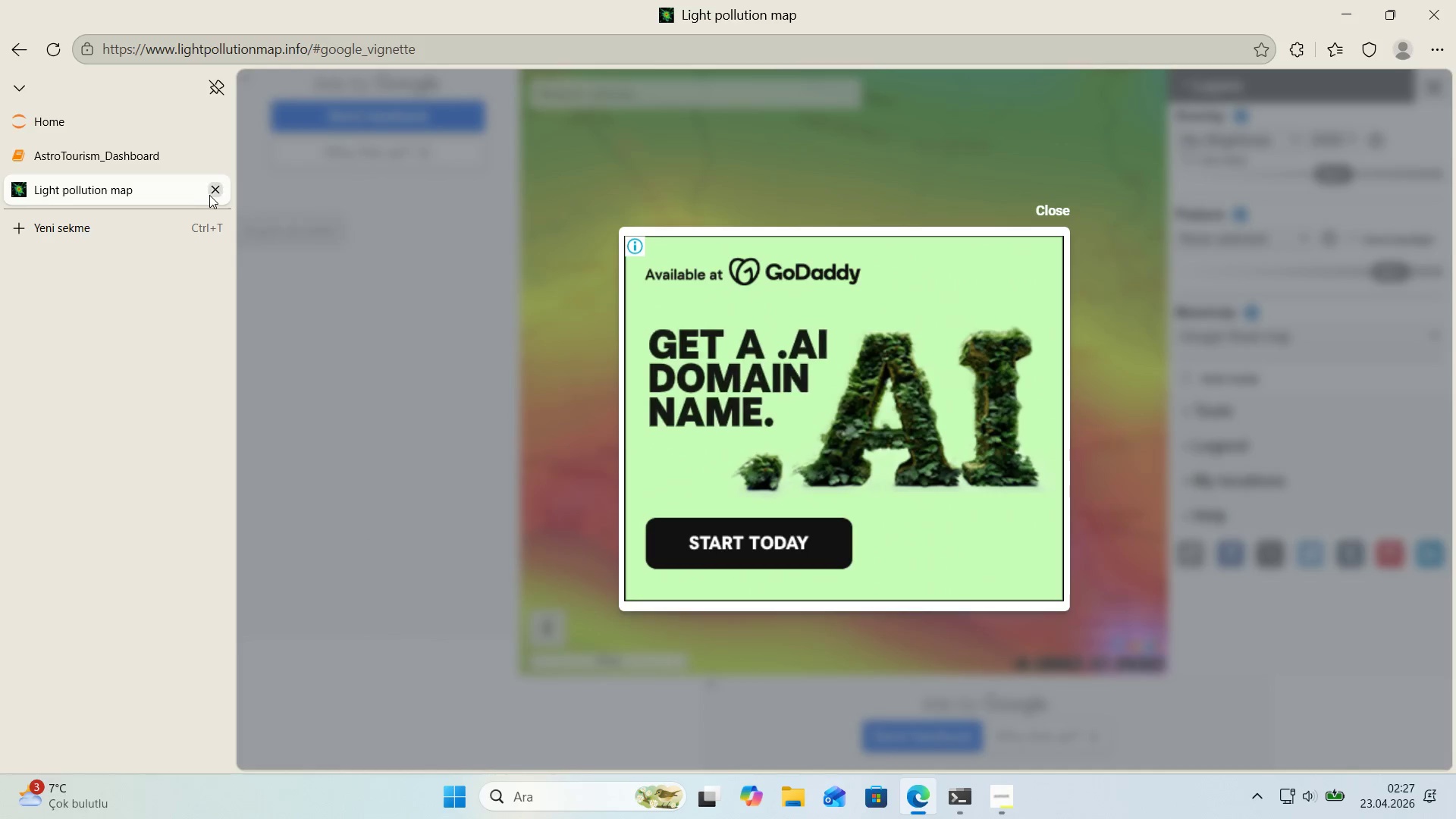 
triple_click([211, 195])
 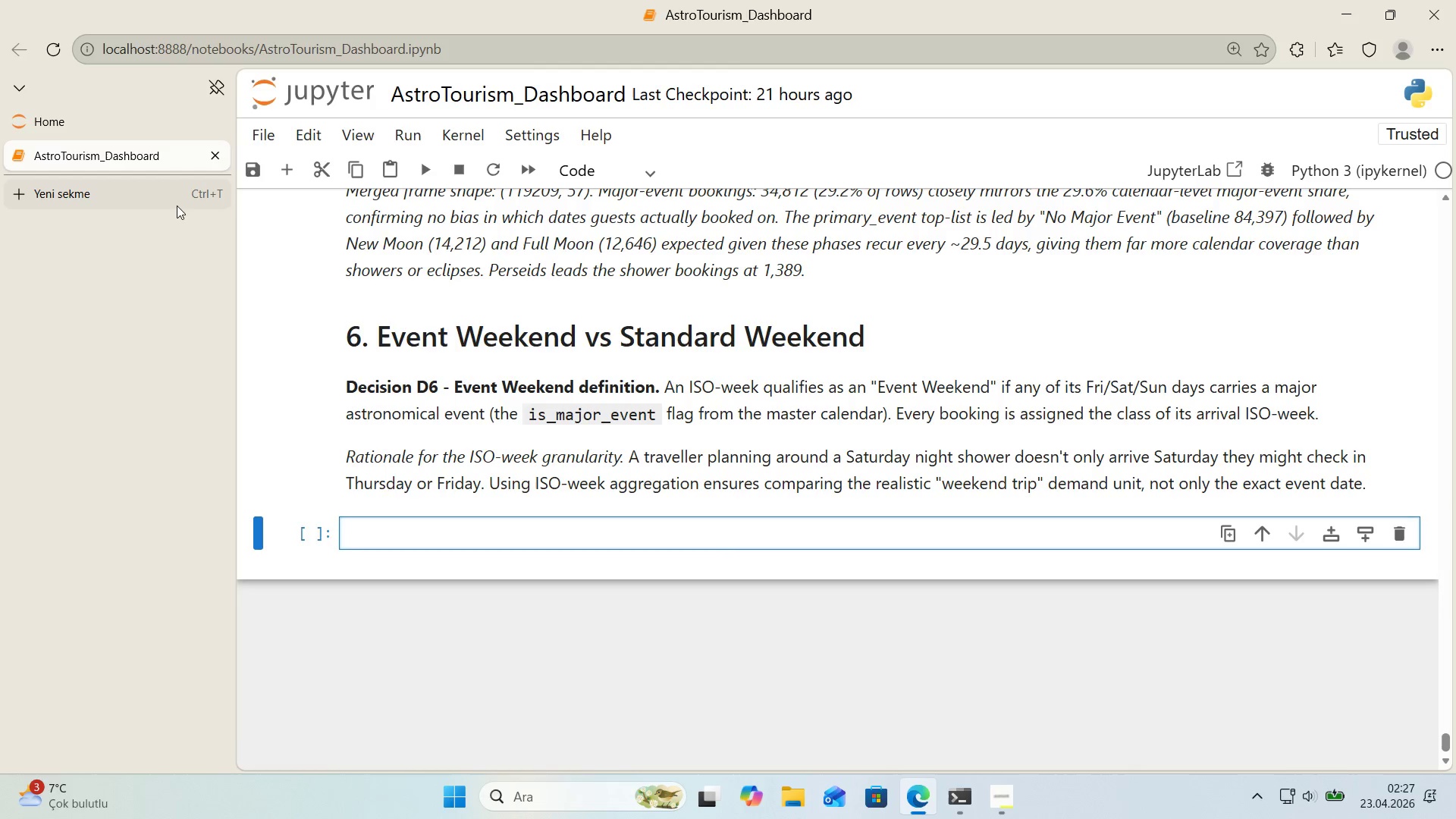 
left_click([175, 209])
 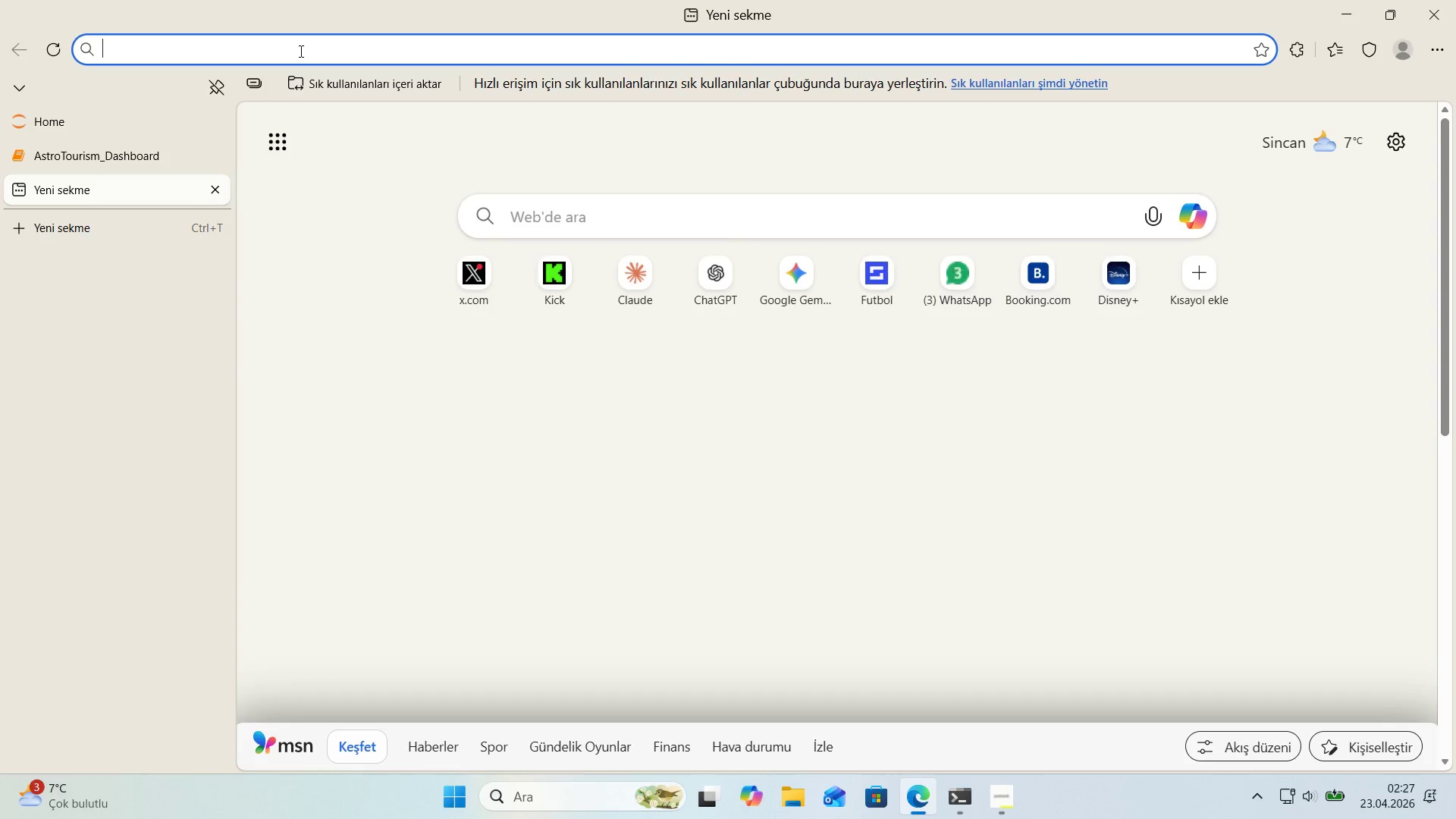 
type(pandas.pyda)
 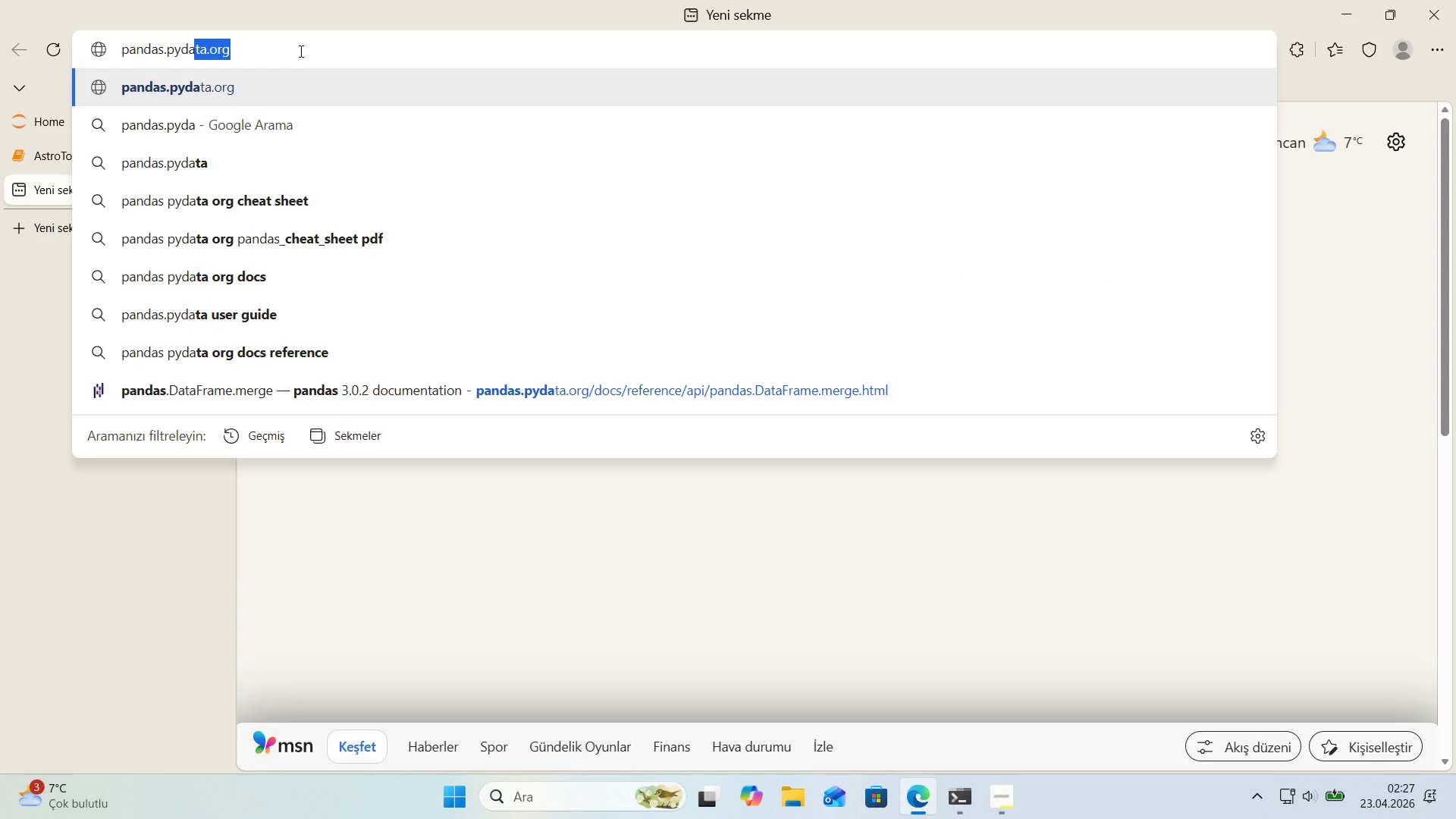 
key(ArrowRight)
 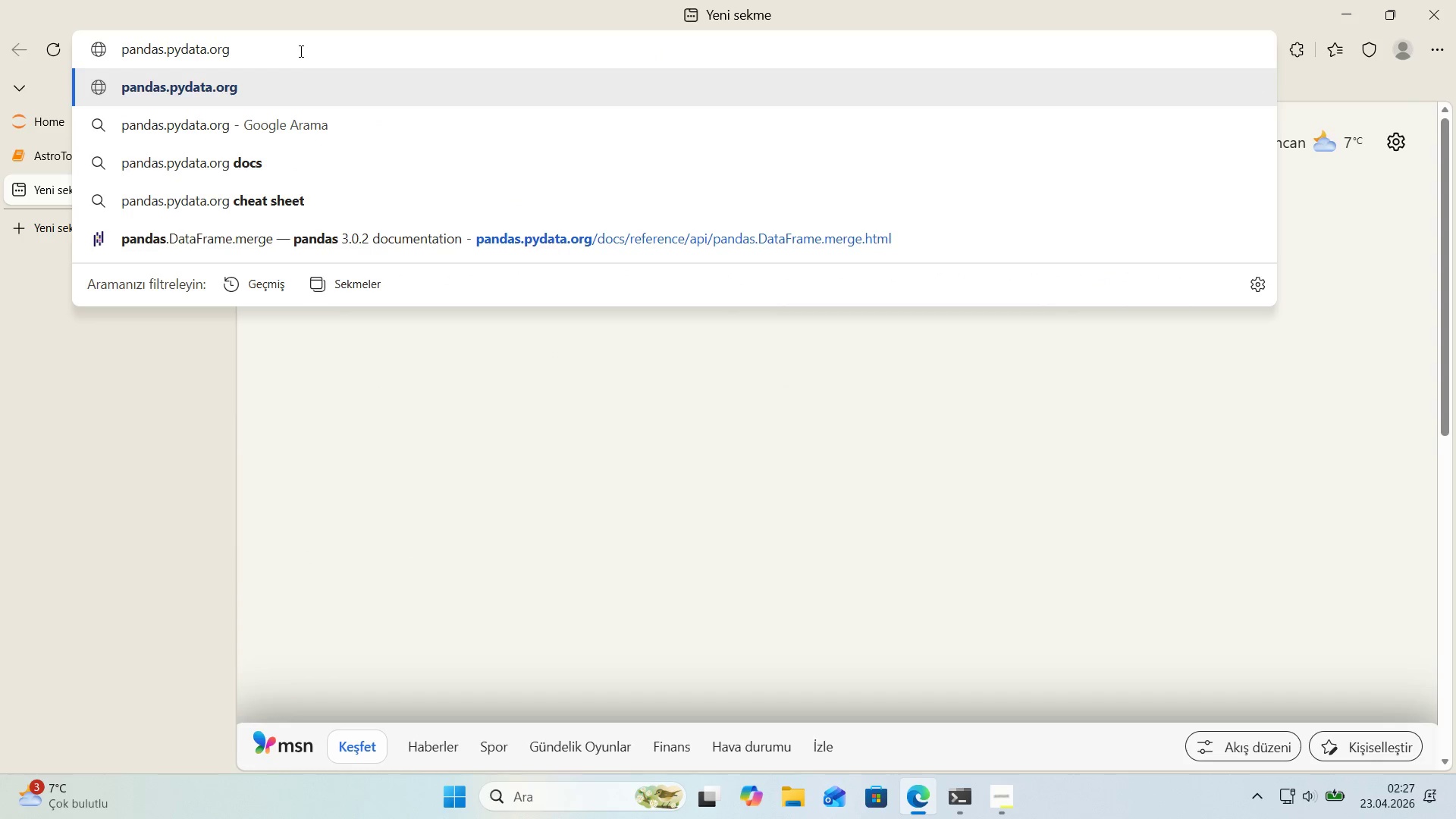 
type(&docs&referene&)
 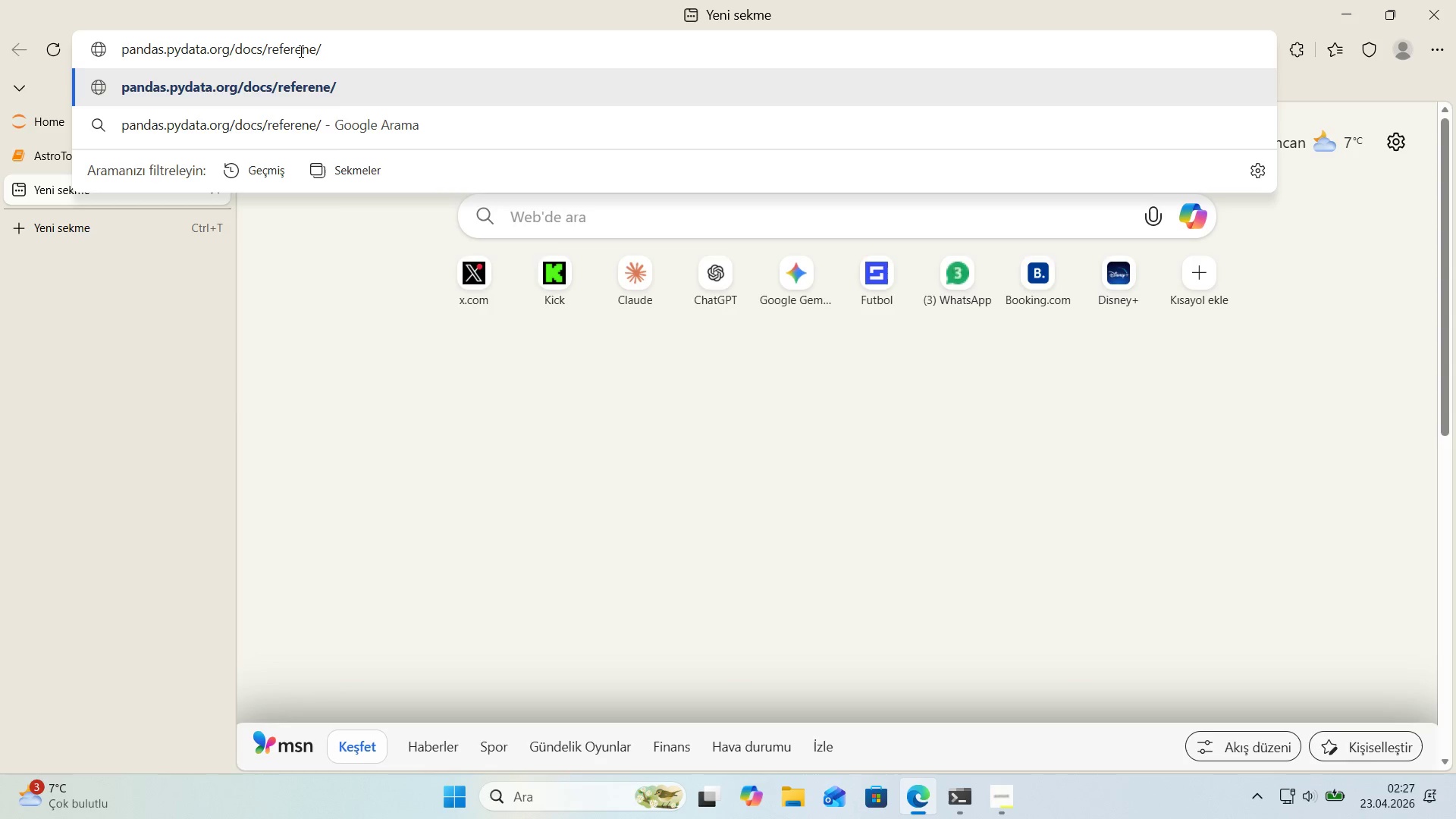 
left_click([307, 52])
 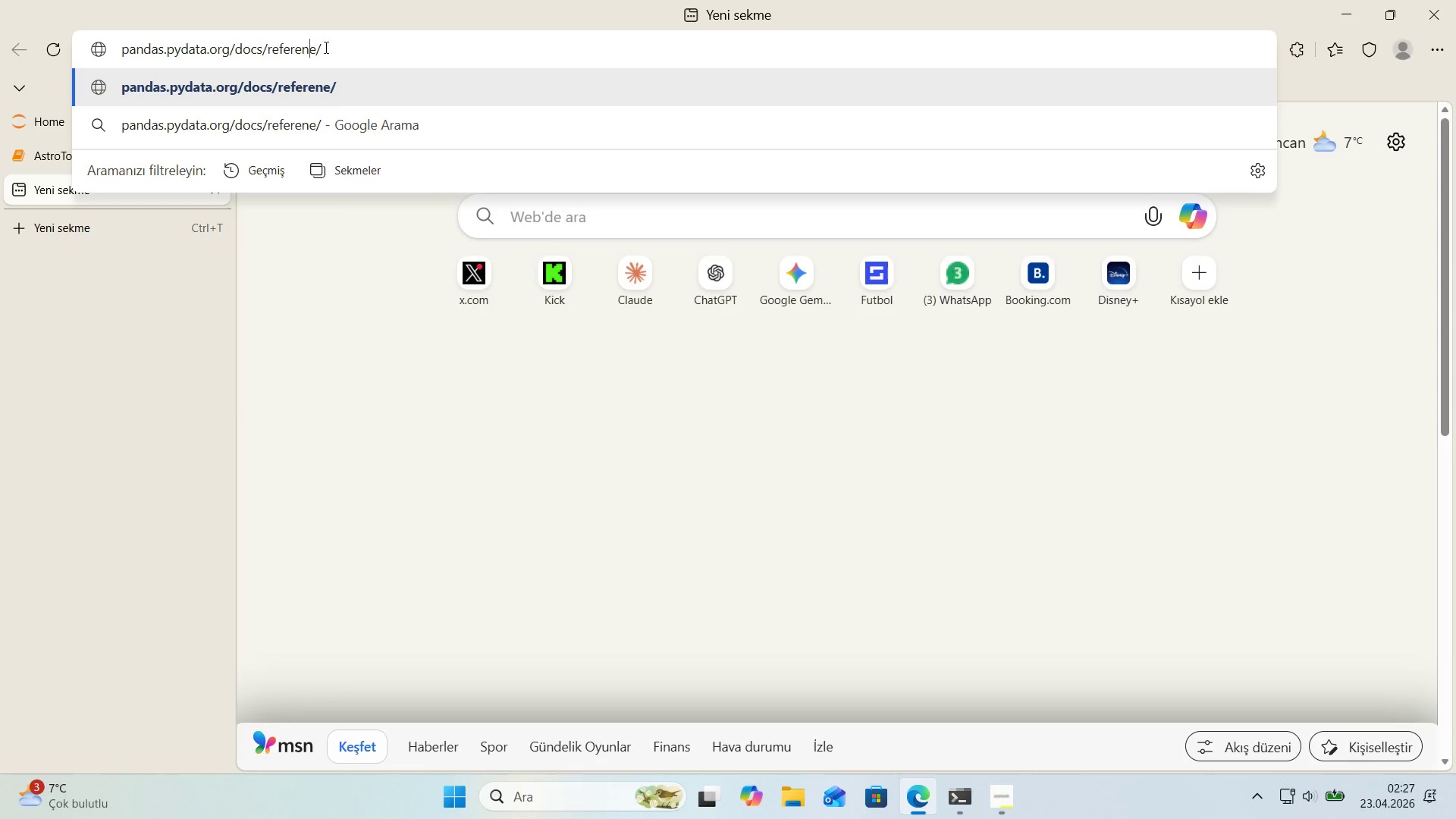 
key(C)
 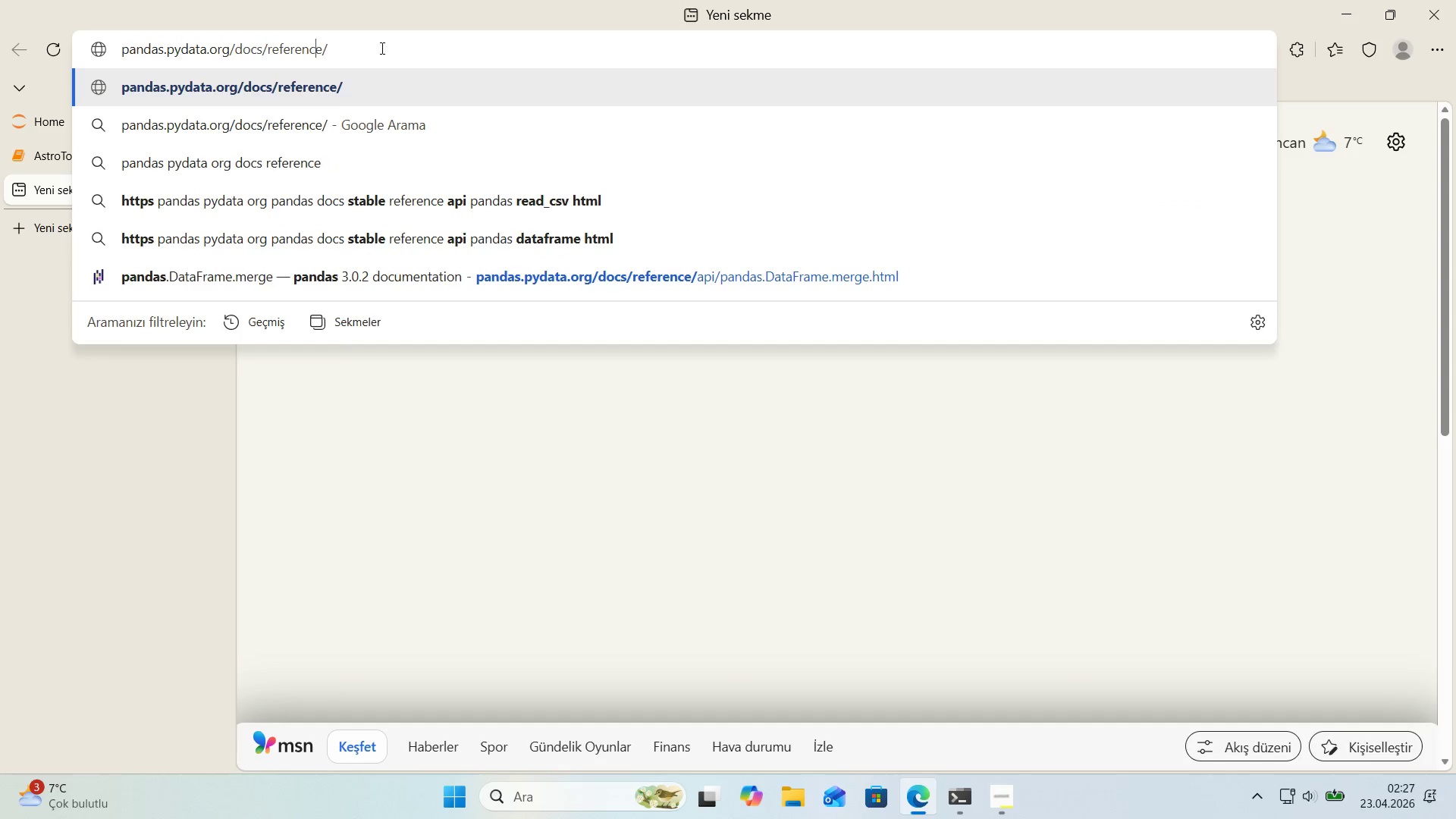 
left_click([381, 48])
 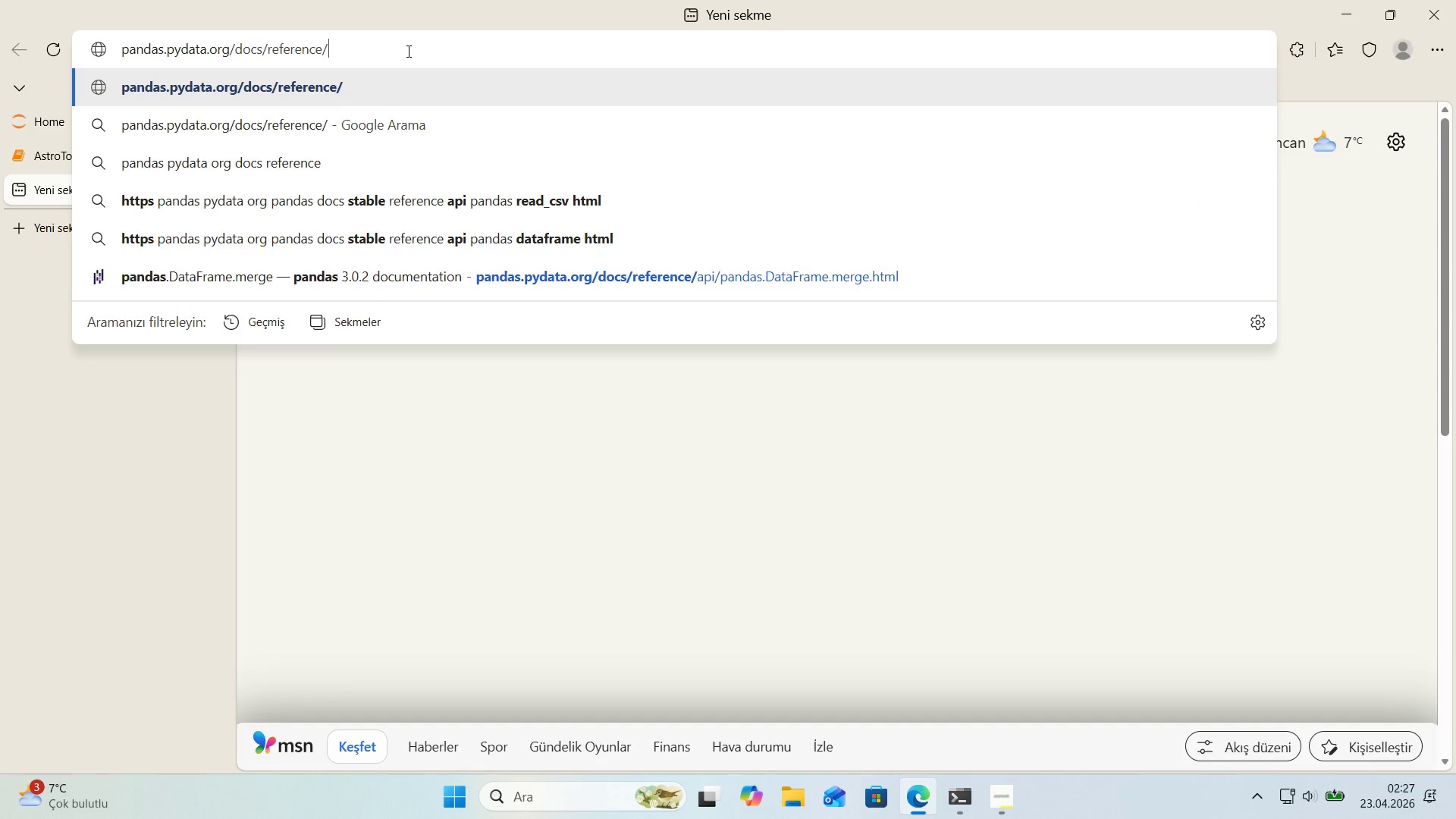 
type(ap'&pandas.Ser'es.dt'so)
key(Backspace)
key(Backspace)
key(Backspace)
type(.'socalendar.html)
 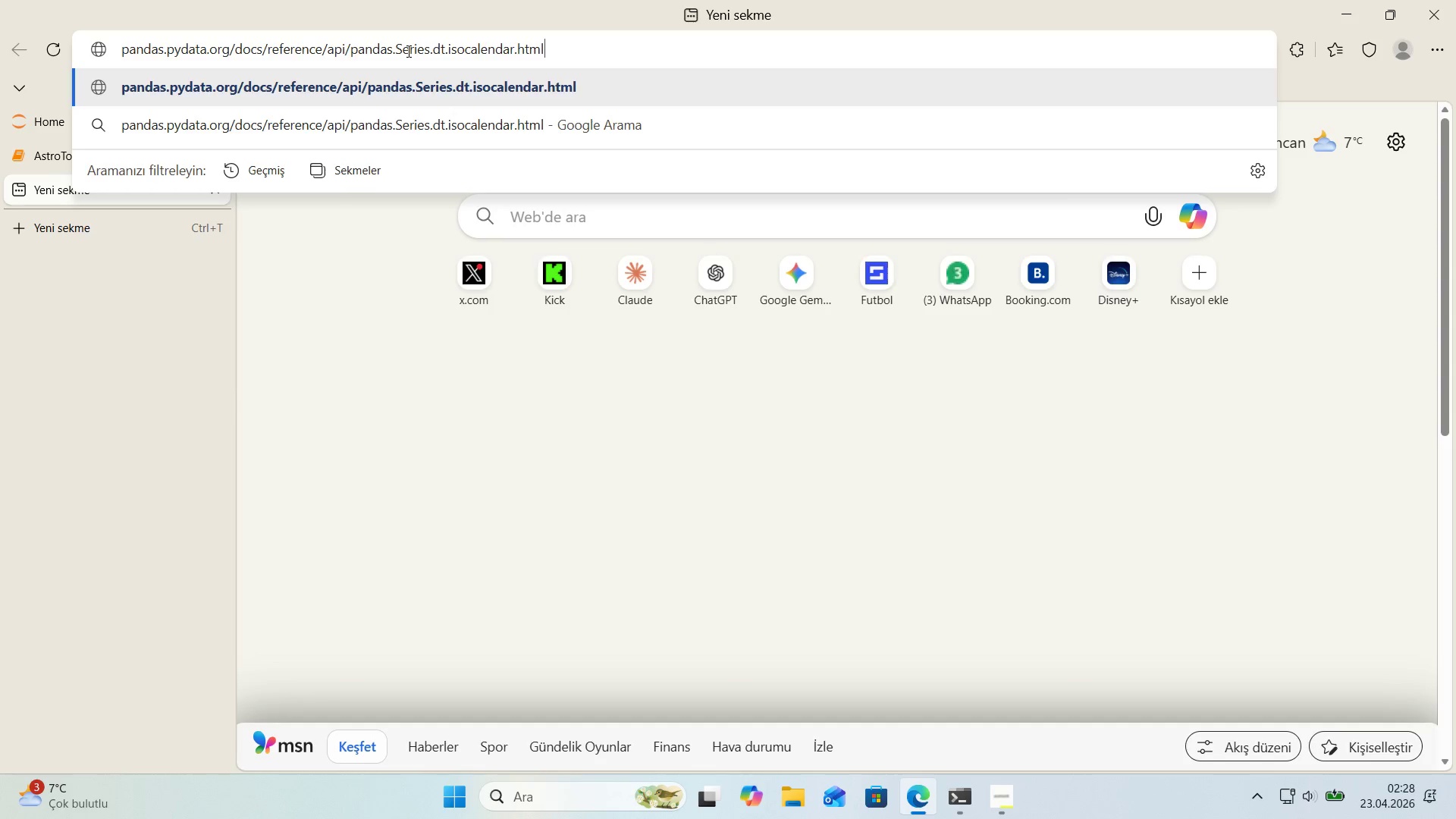 
key(Enter)
 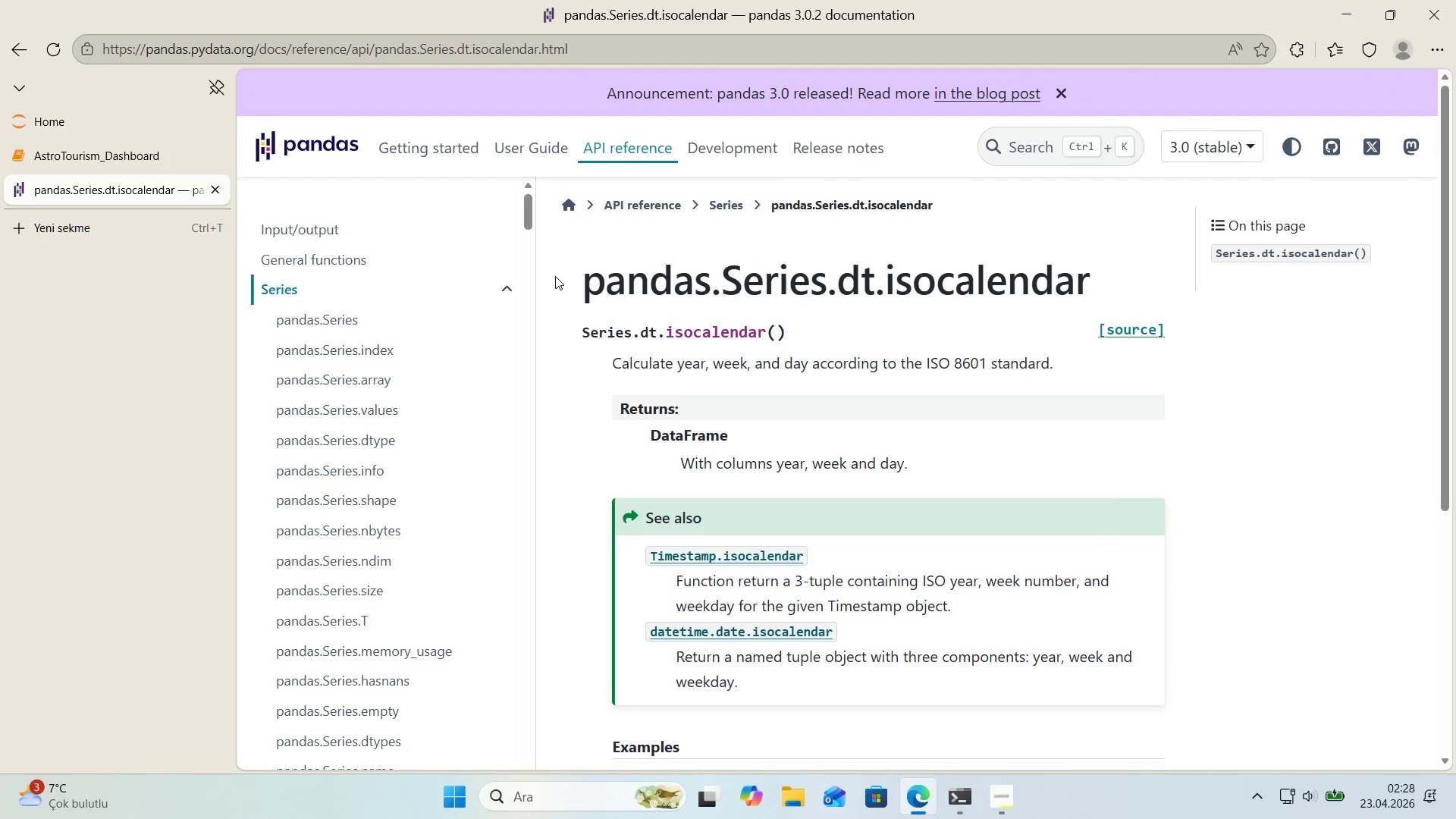 
scroll: coordinate [543, 272], scroll_direction: down, amount: 2.0
 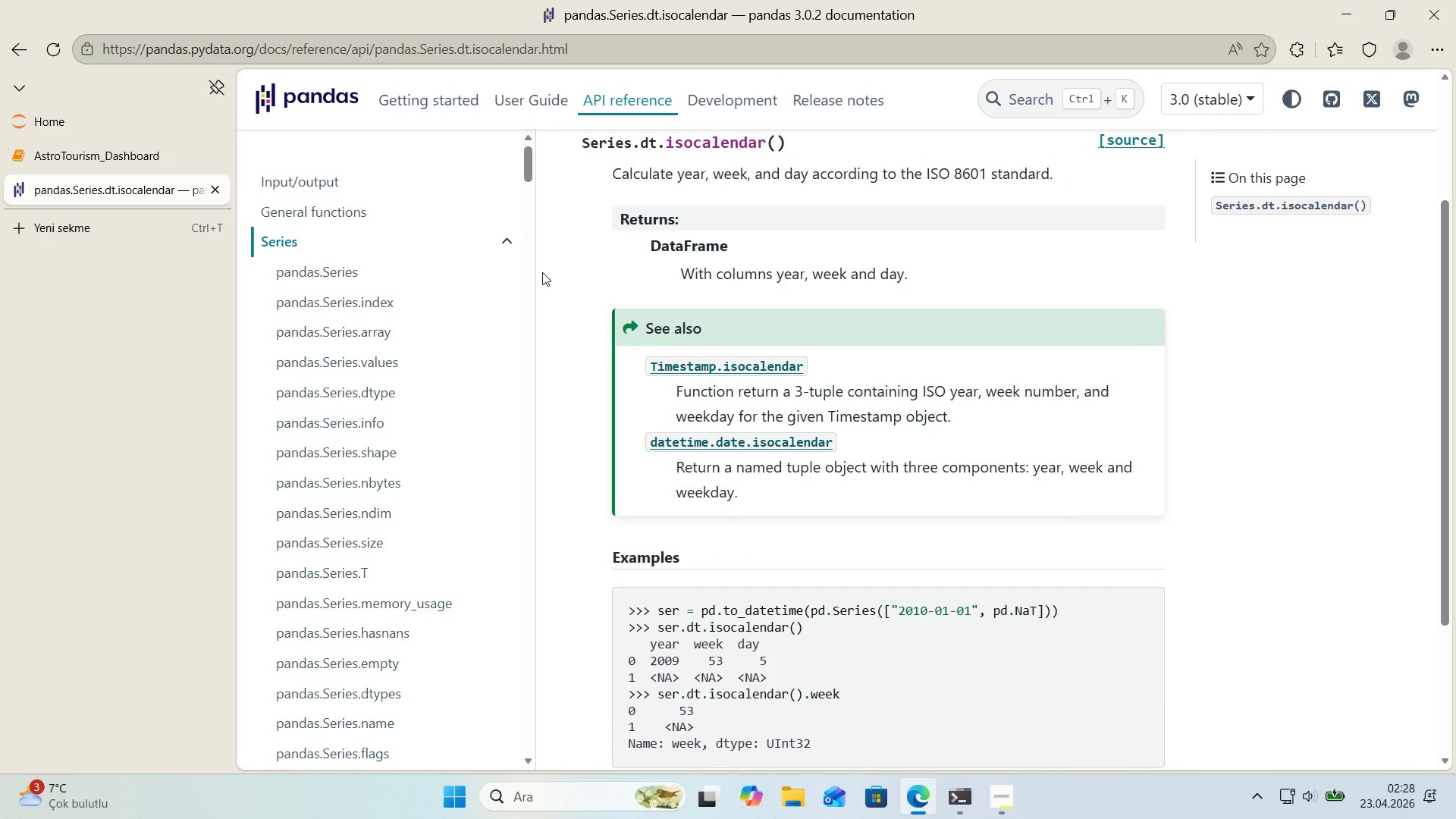 
scroll: coordinate [542, 272], scroll_direction: up, amount: 1.0
 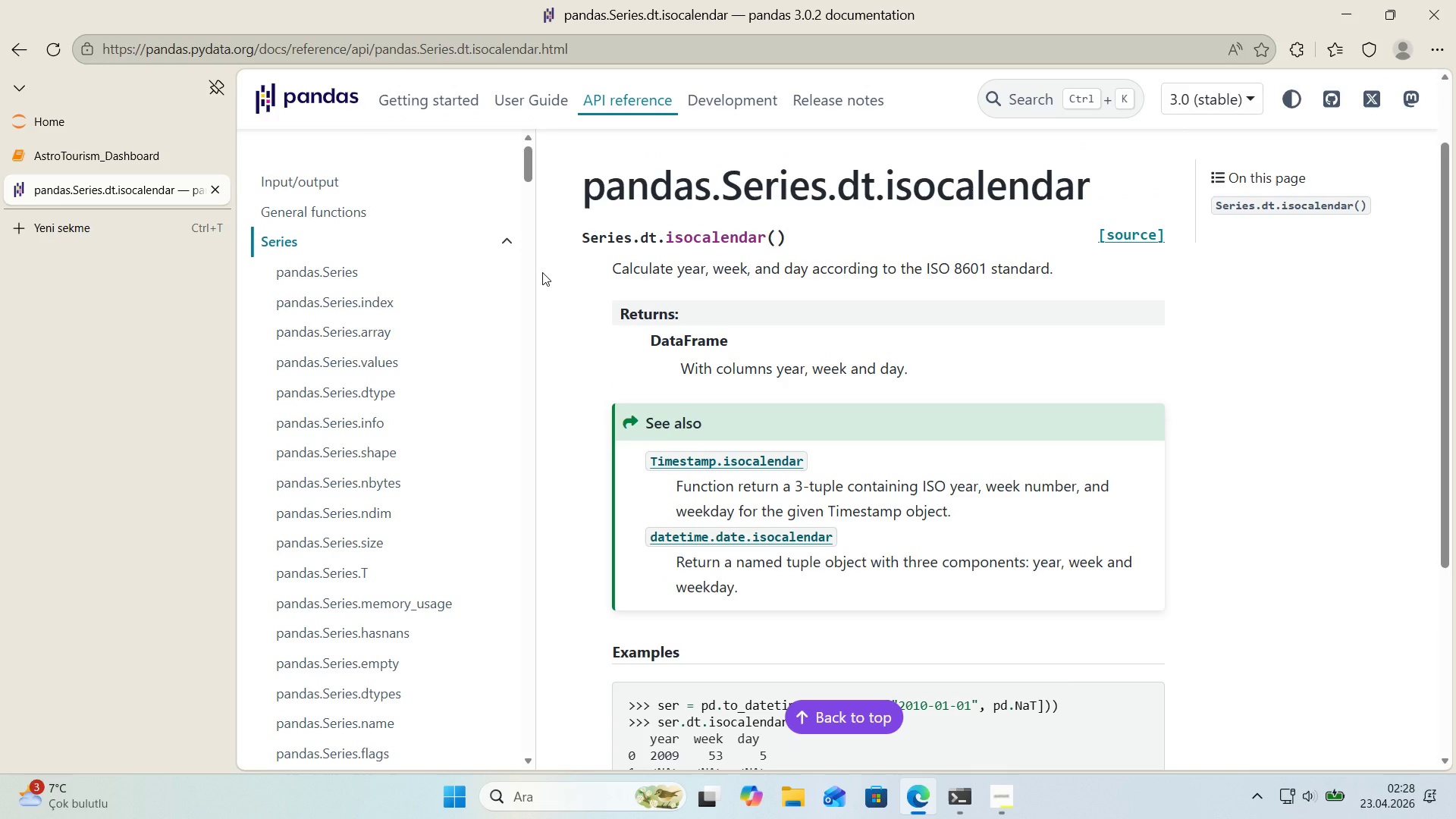 
scroll: coordinate [542, 272], scroll_direction: down, amount: 1.0
 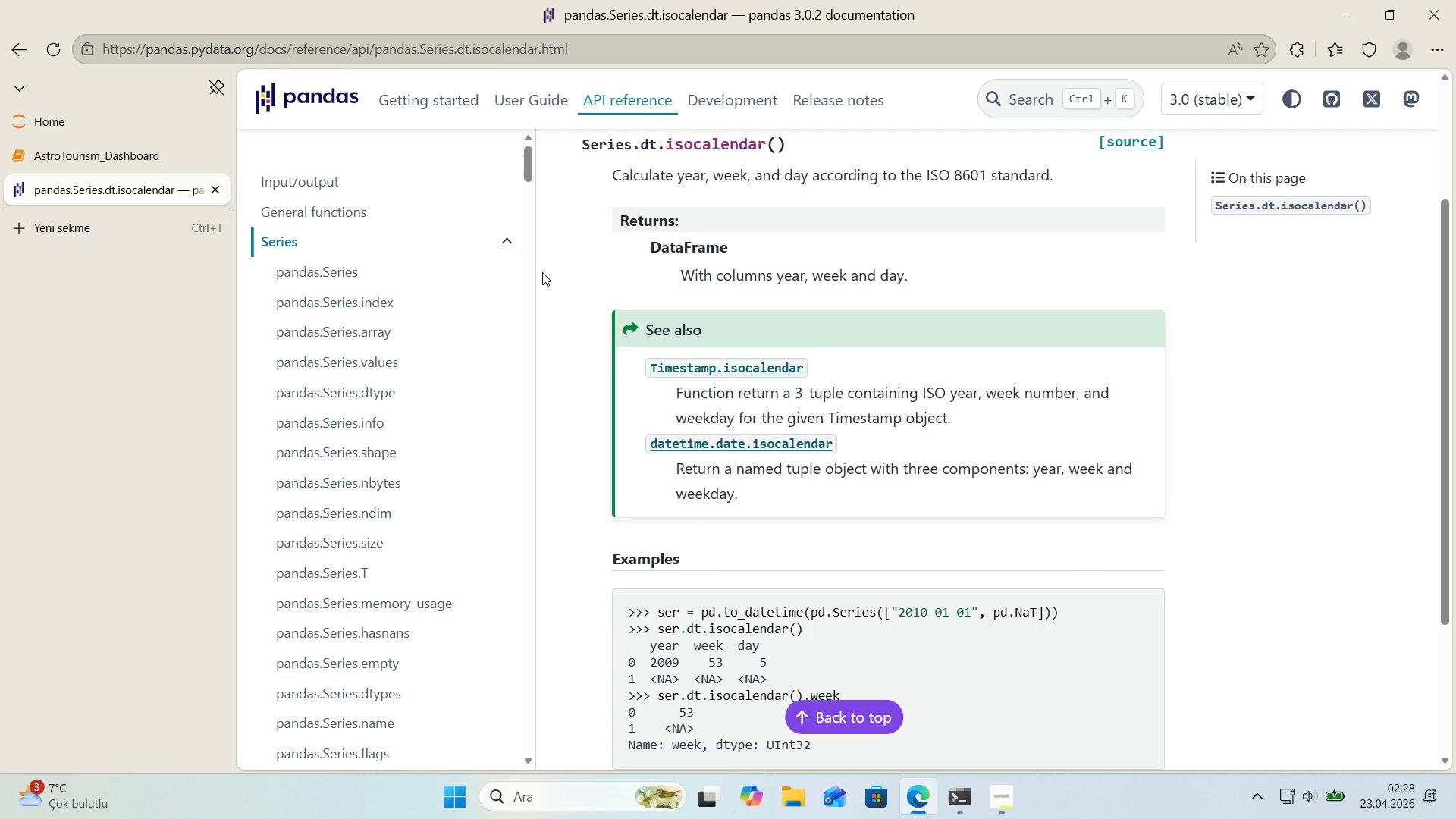 
scroll: coordinate [542, 272], scroll_direction: up, amount: 1.0
 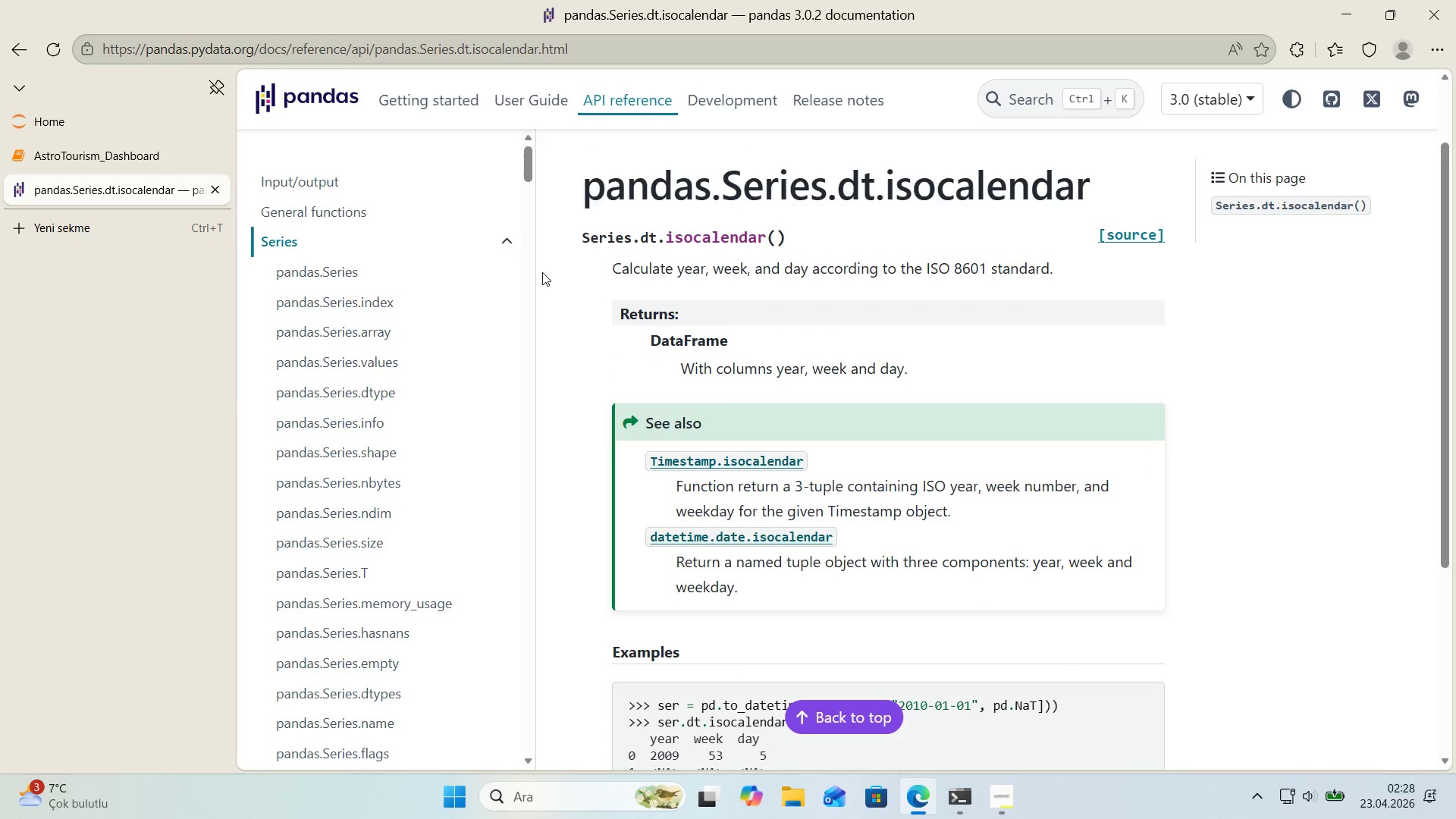 
scroll: coordinate [542, 272], scroll_direction: down, amount: 1.0
 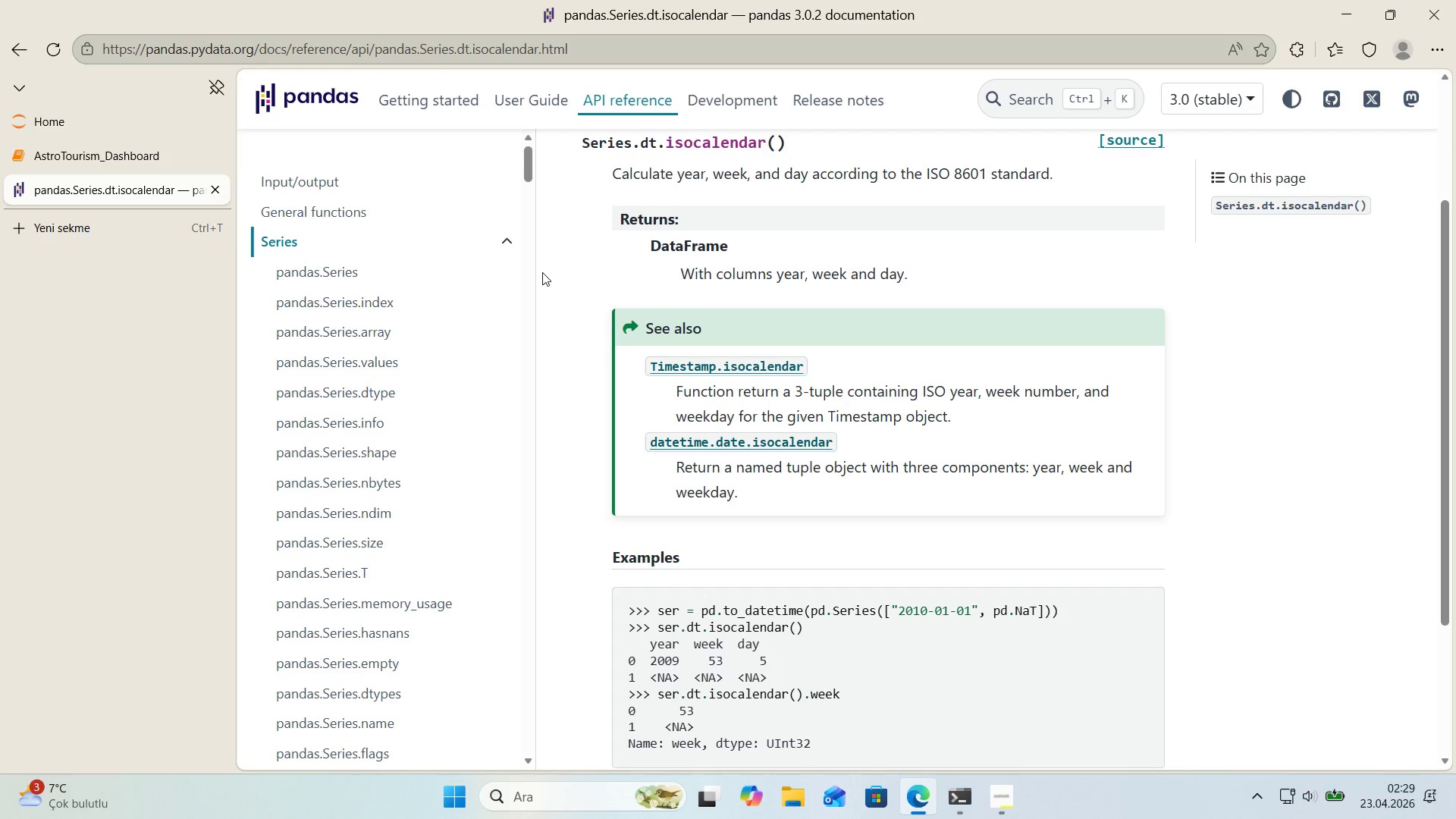 
wait(65.8)
 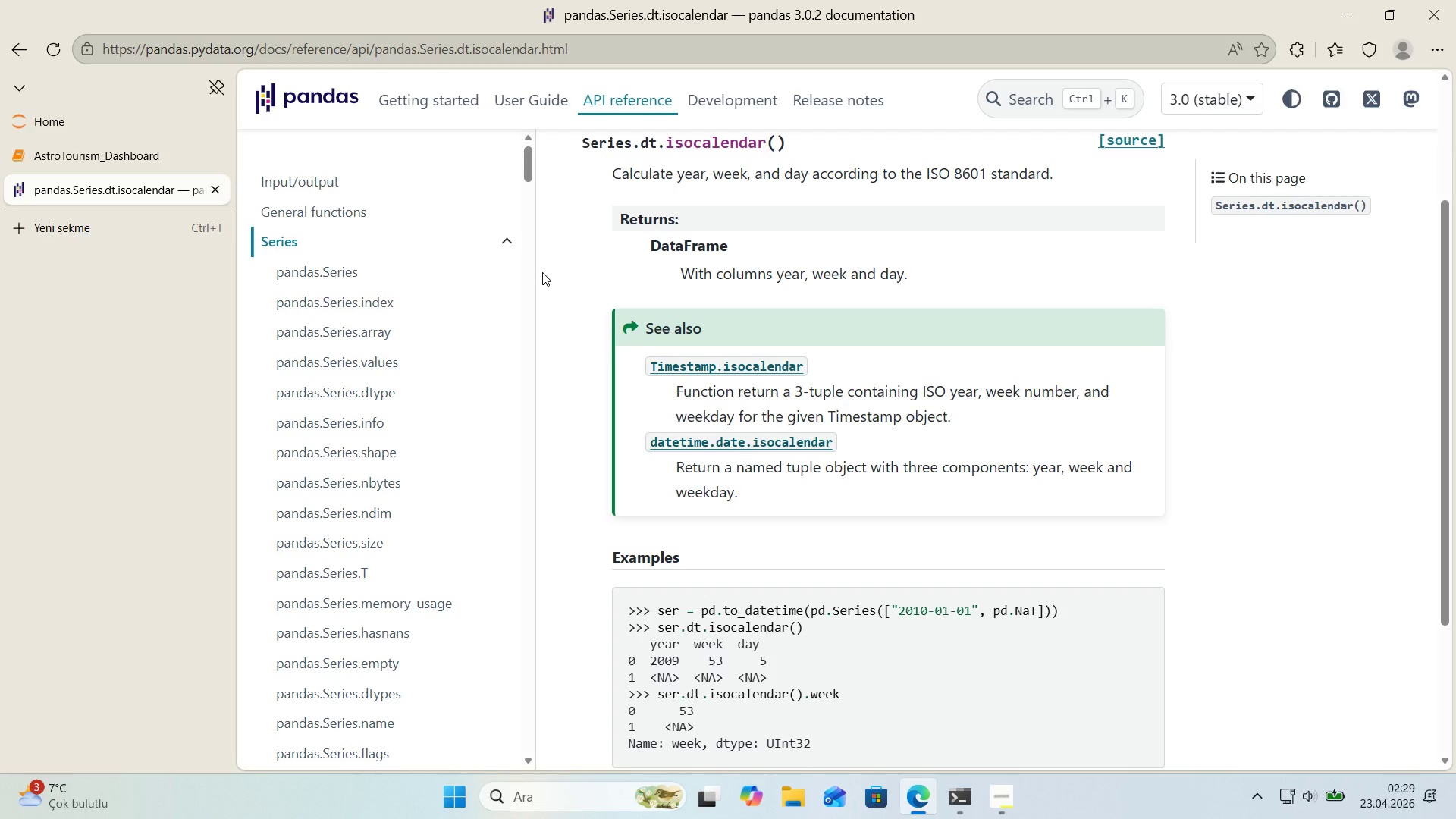 
scroll: coordinate [585, 322], scroll_direction: down, amount: 6.0
 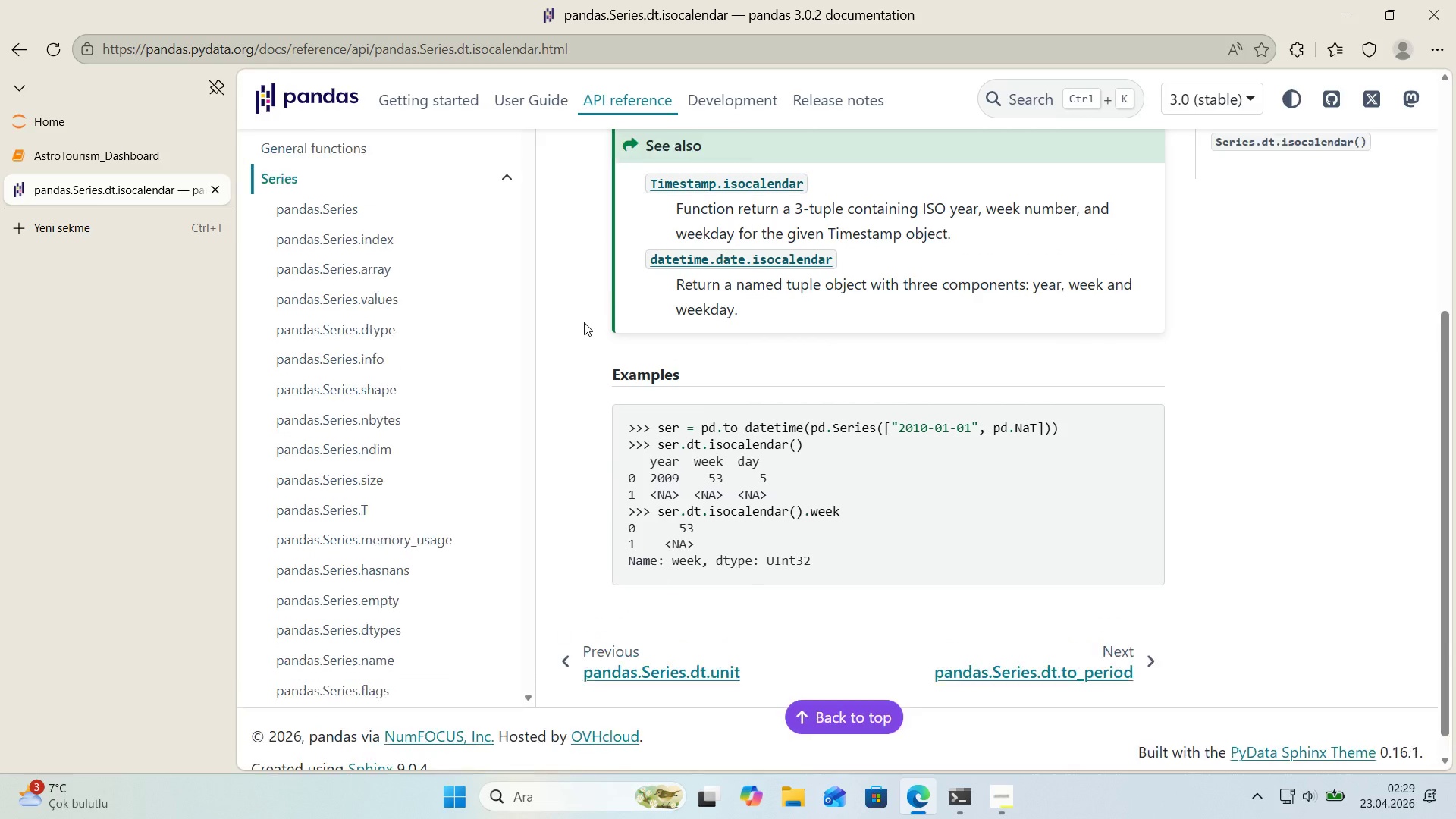 
scroll: coordinate [584, 322], scroll_direction: up, amount: 5.0
 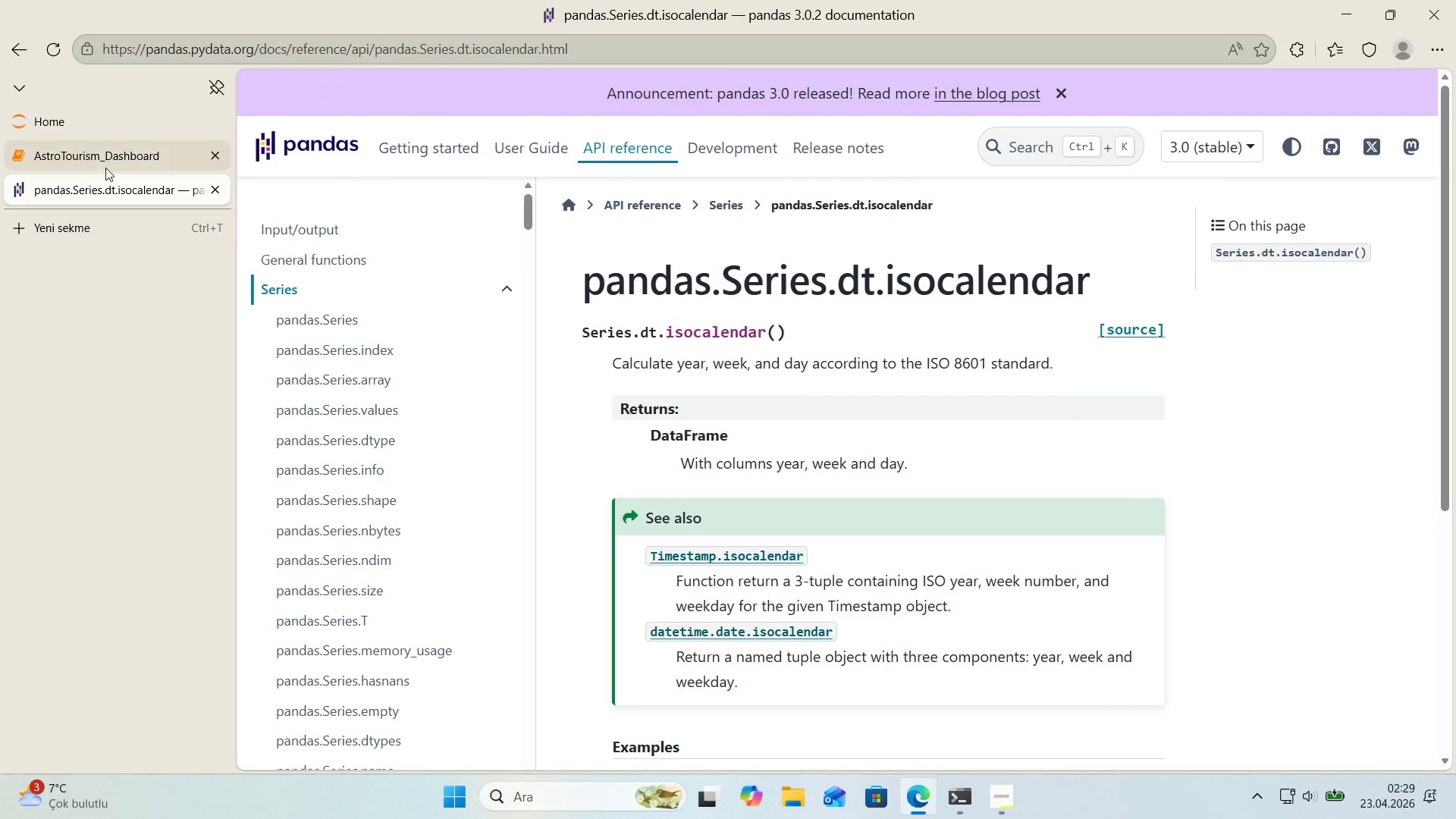 
left_click([105, 167])
 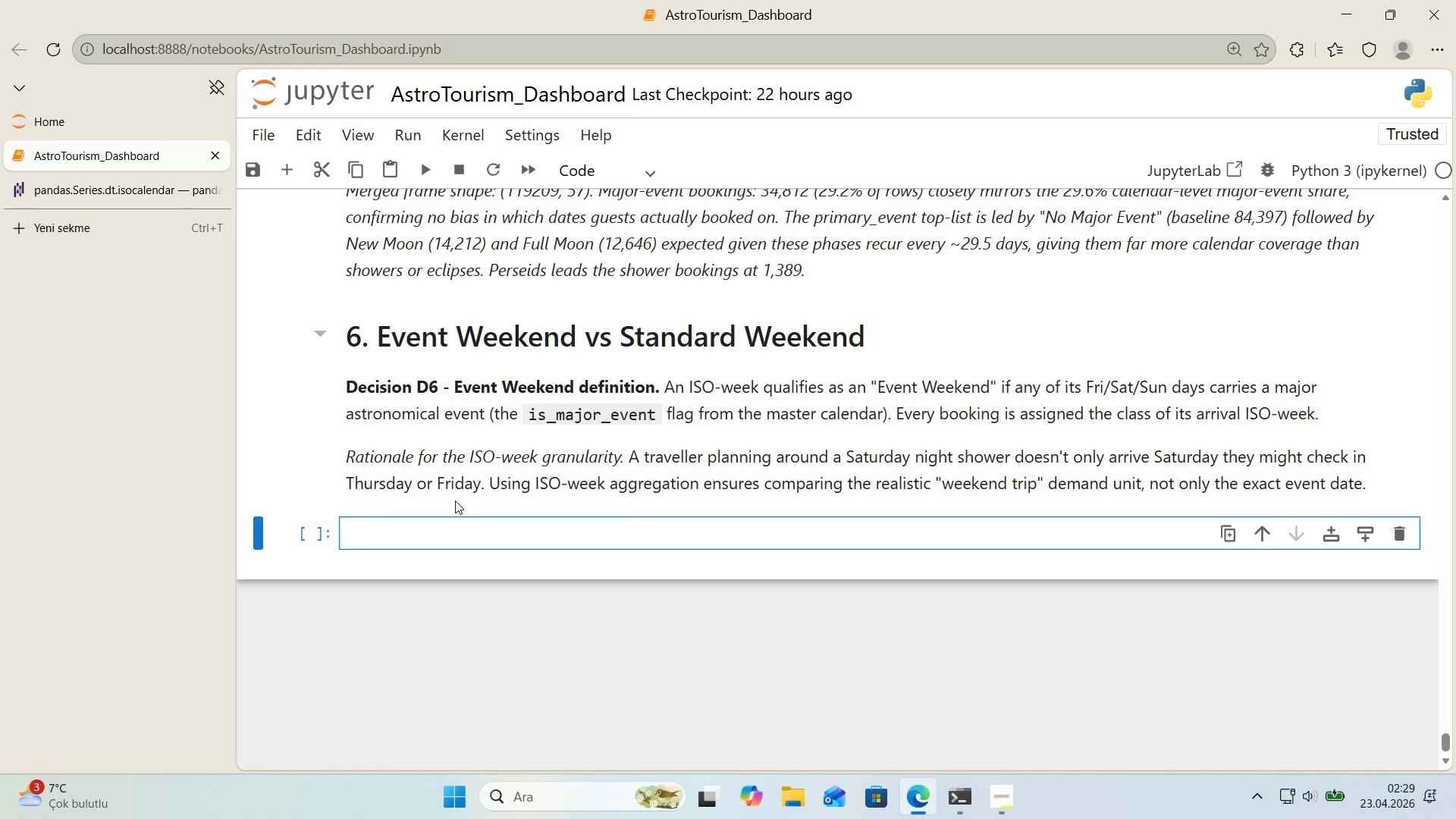 
wait(30.48)
 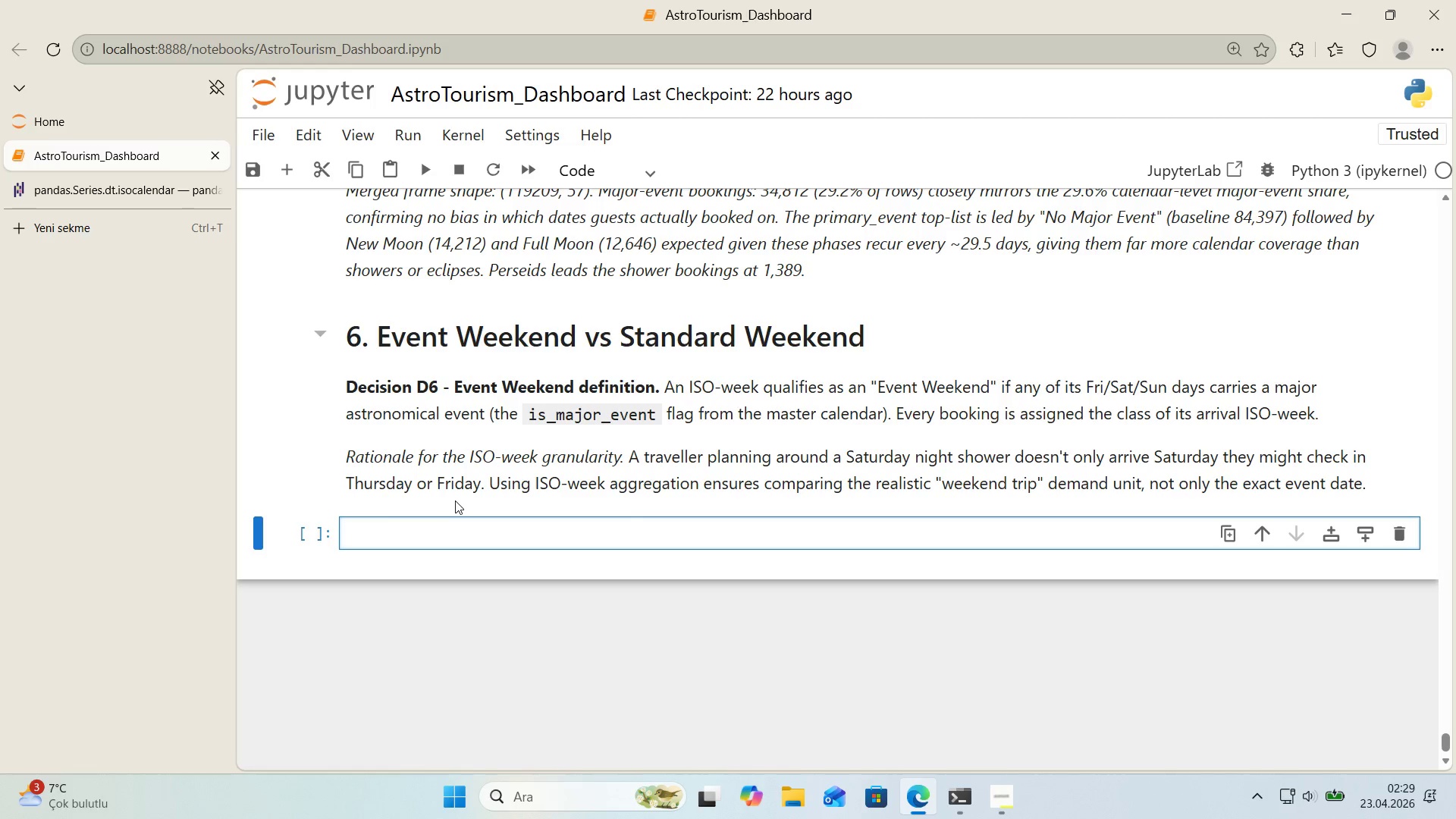 
key(Alt+Control+AltRight)
 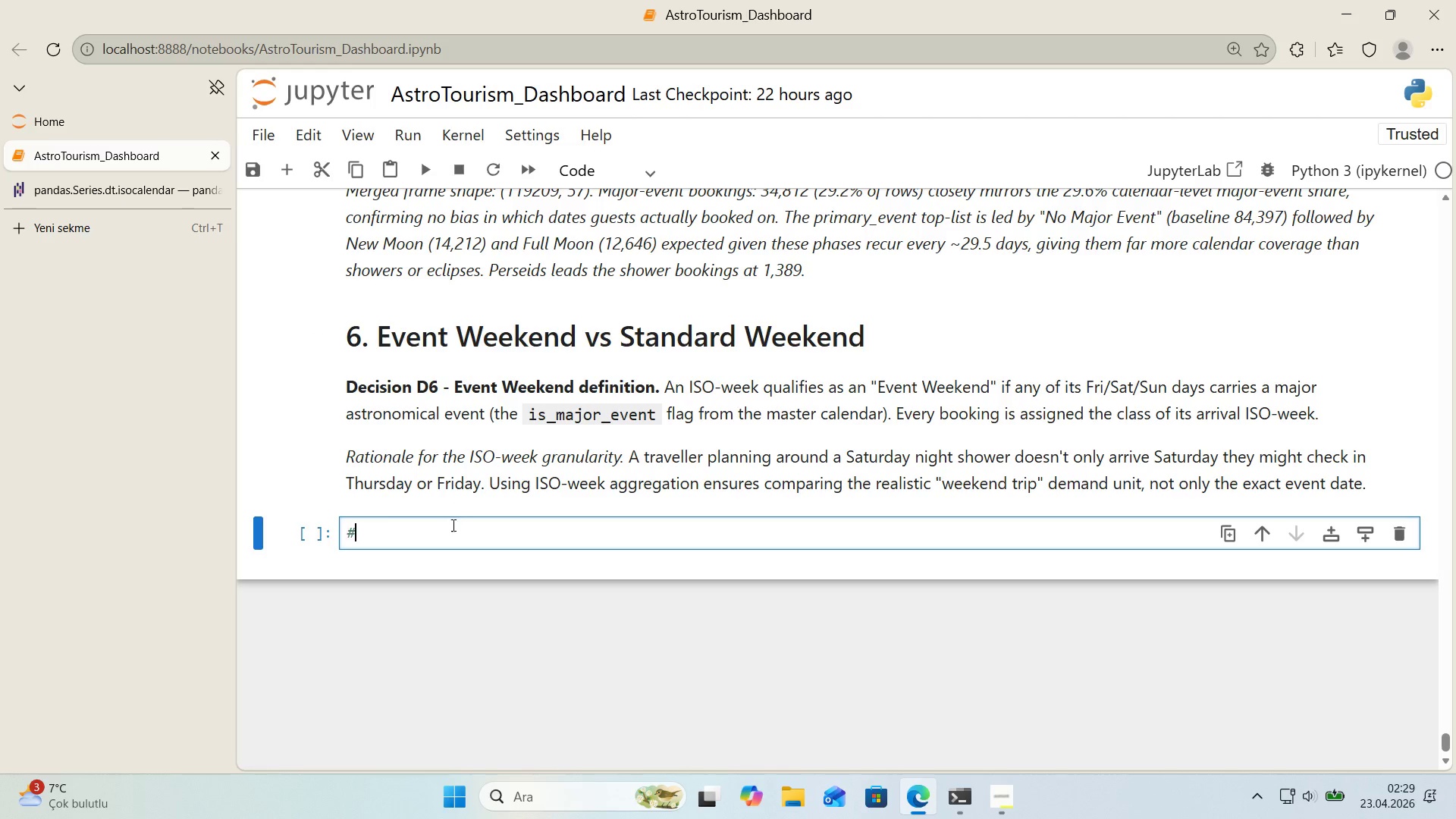 
key(Control+ControlLeft)
 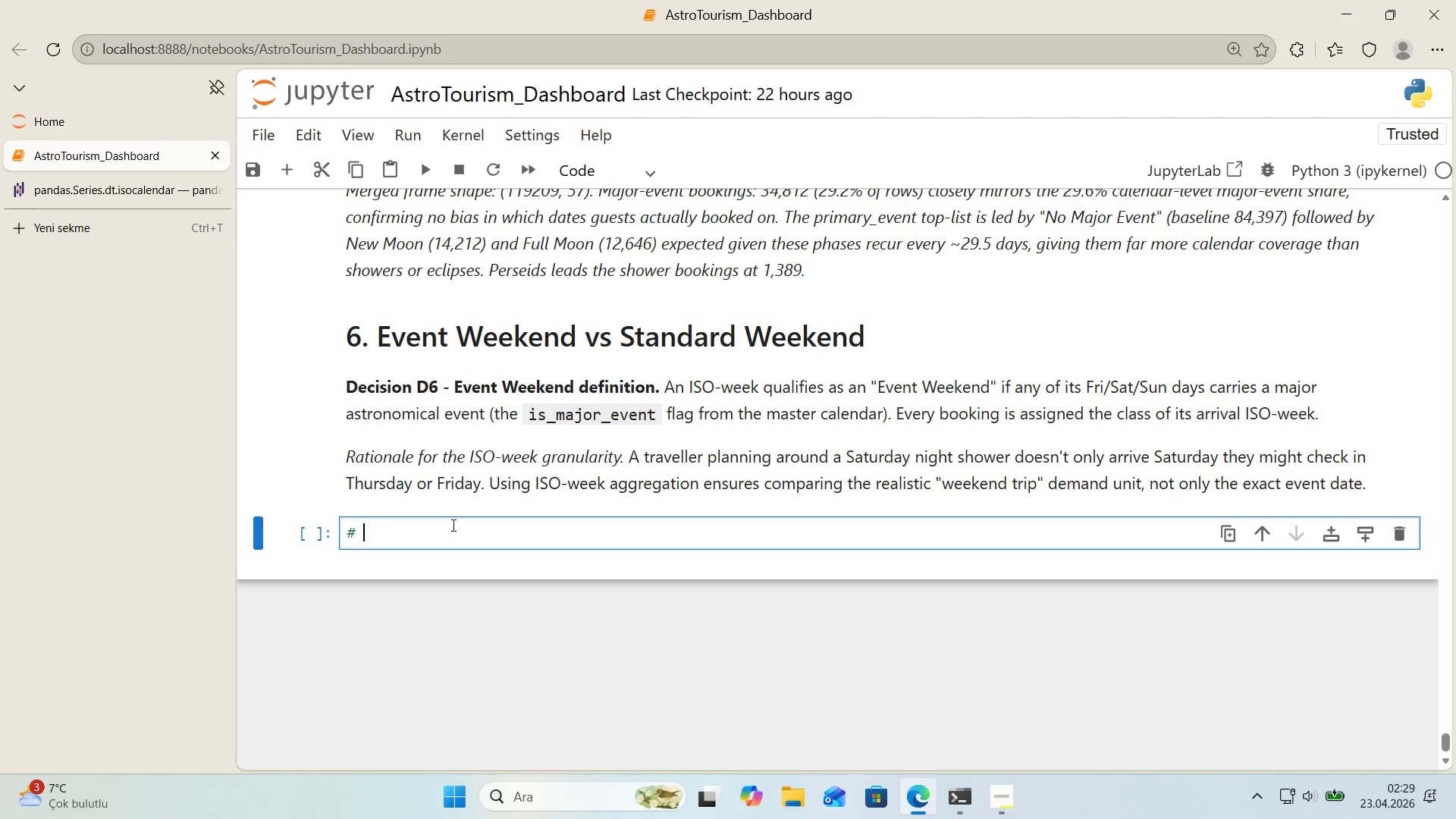 
key(Alt+Control+3)
 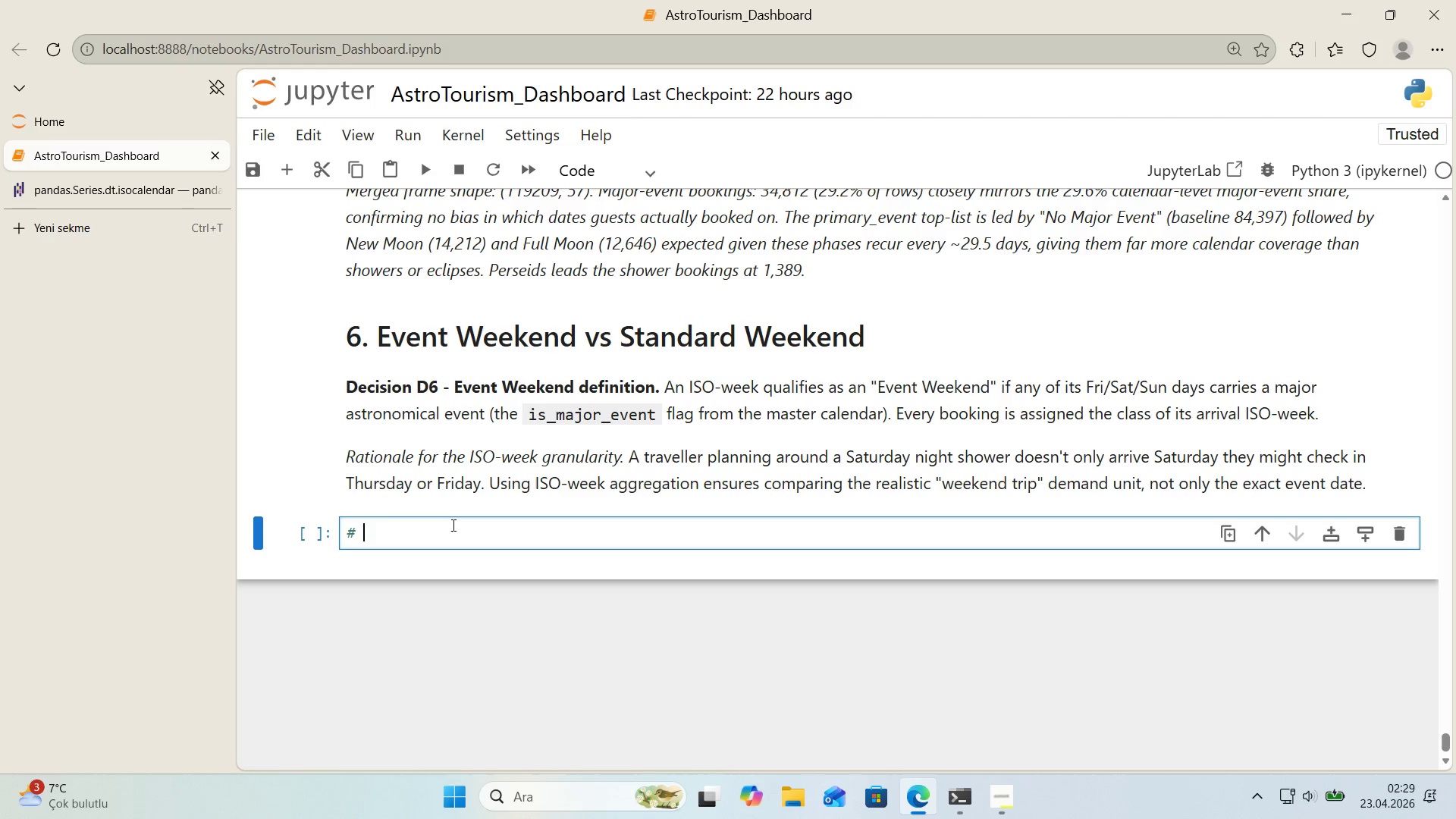 
key(Space)
 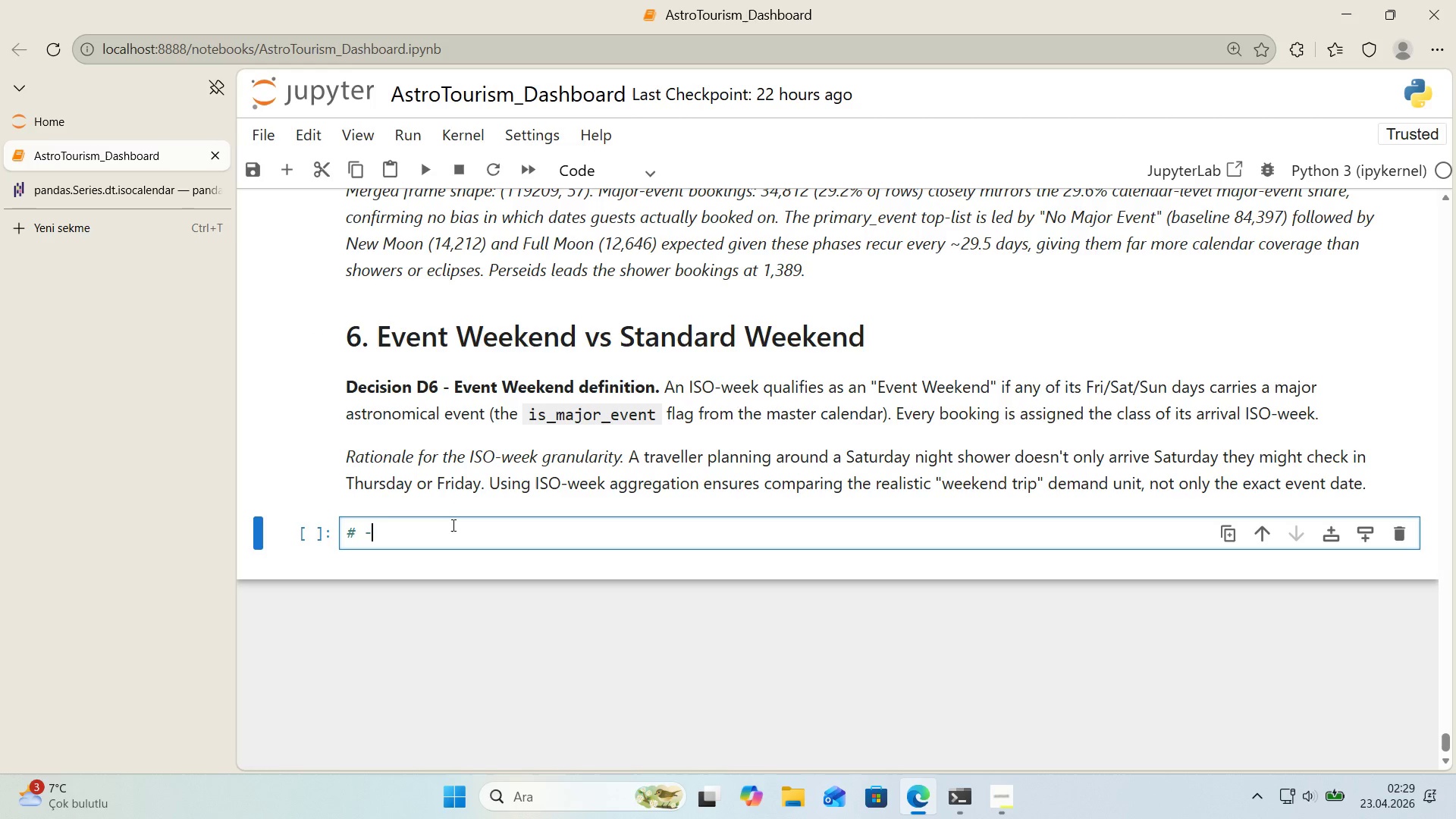 
key(NumpadSubtract)
 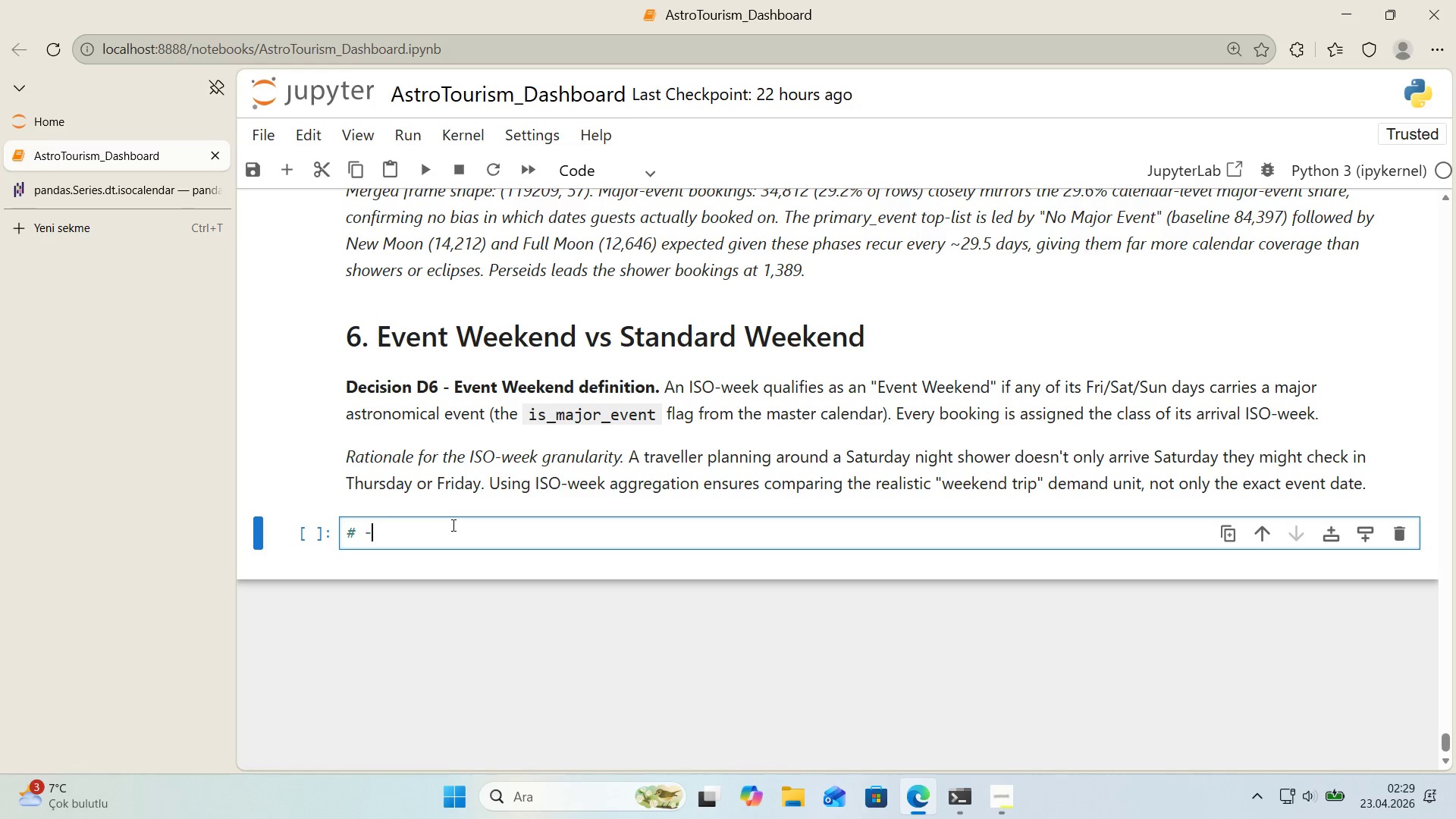 
key(NumpadSubtract)
 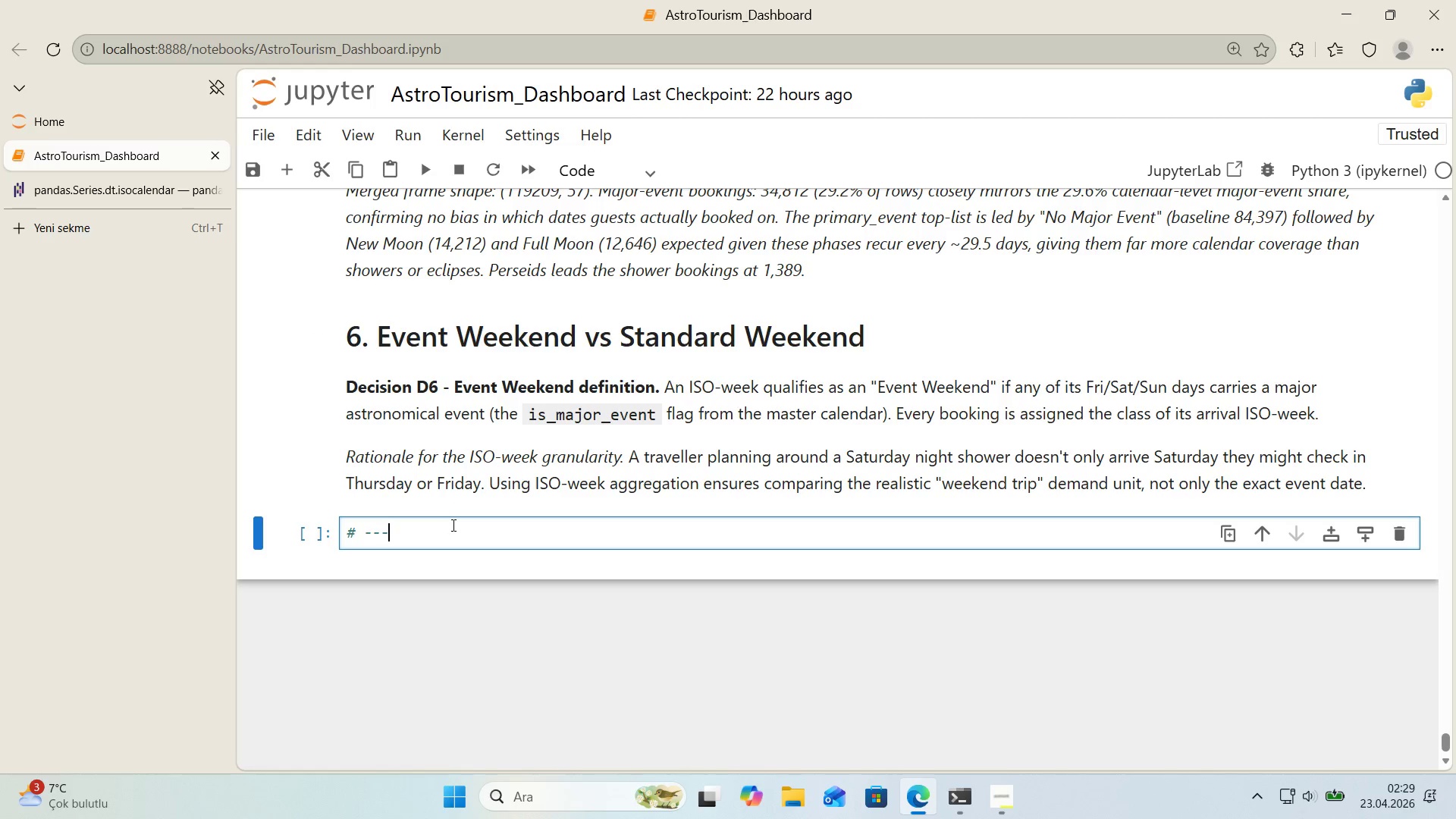 
key(NumpadSubtract)
 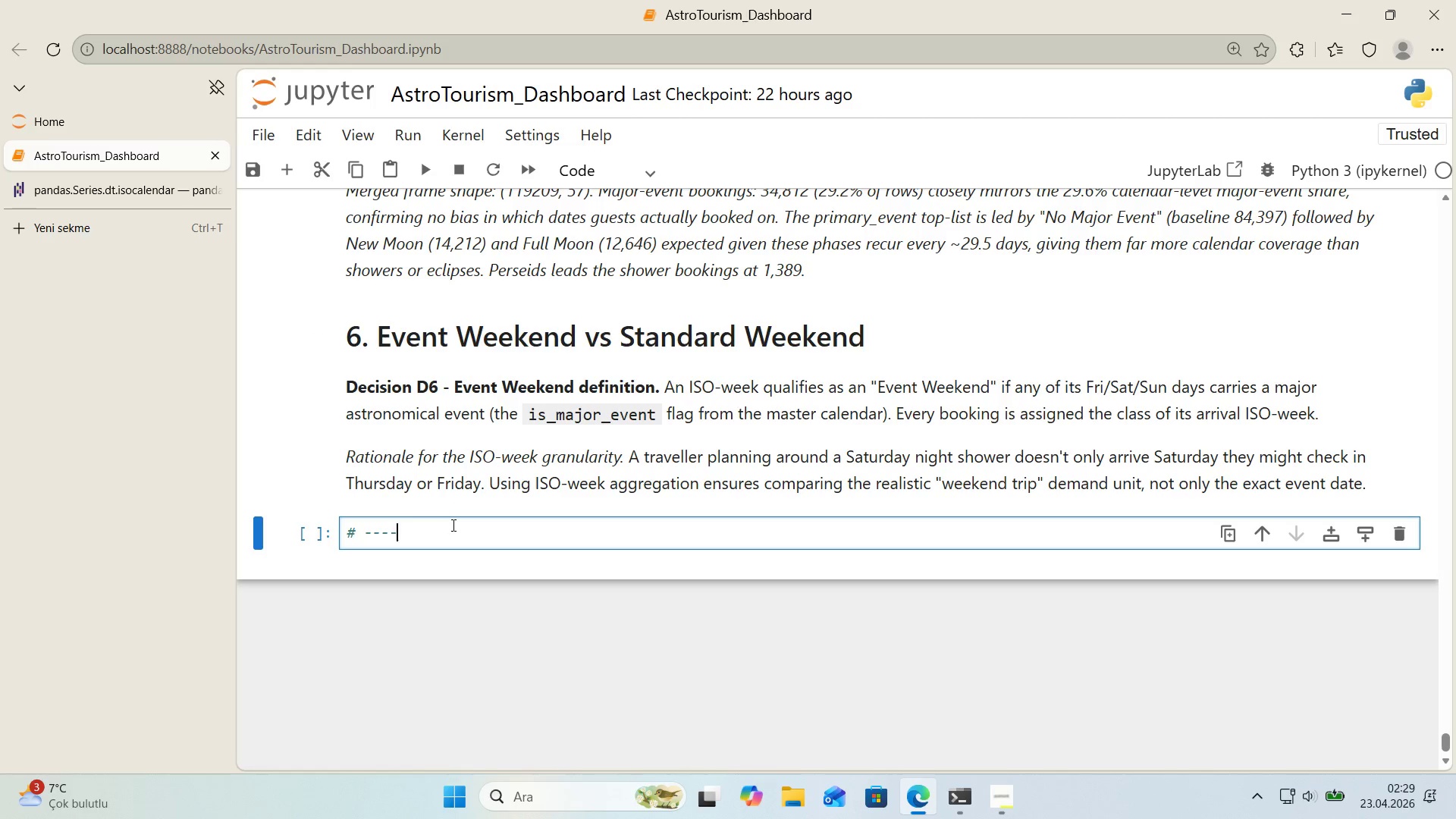 
key(NumpadSubtract)
 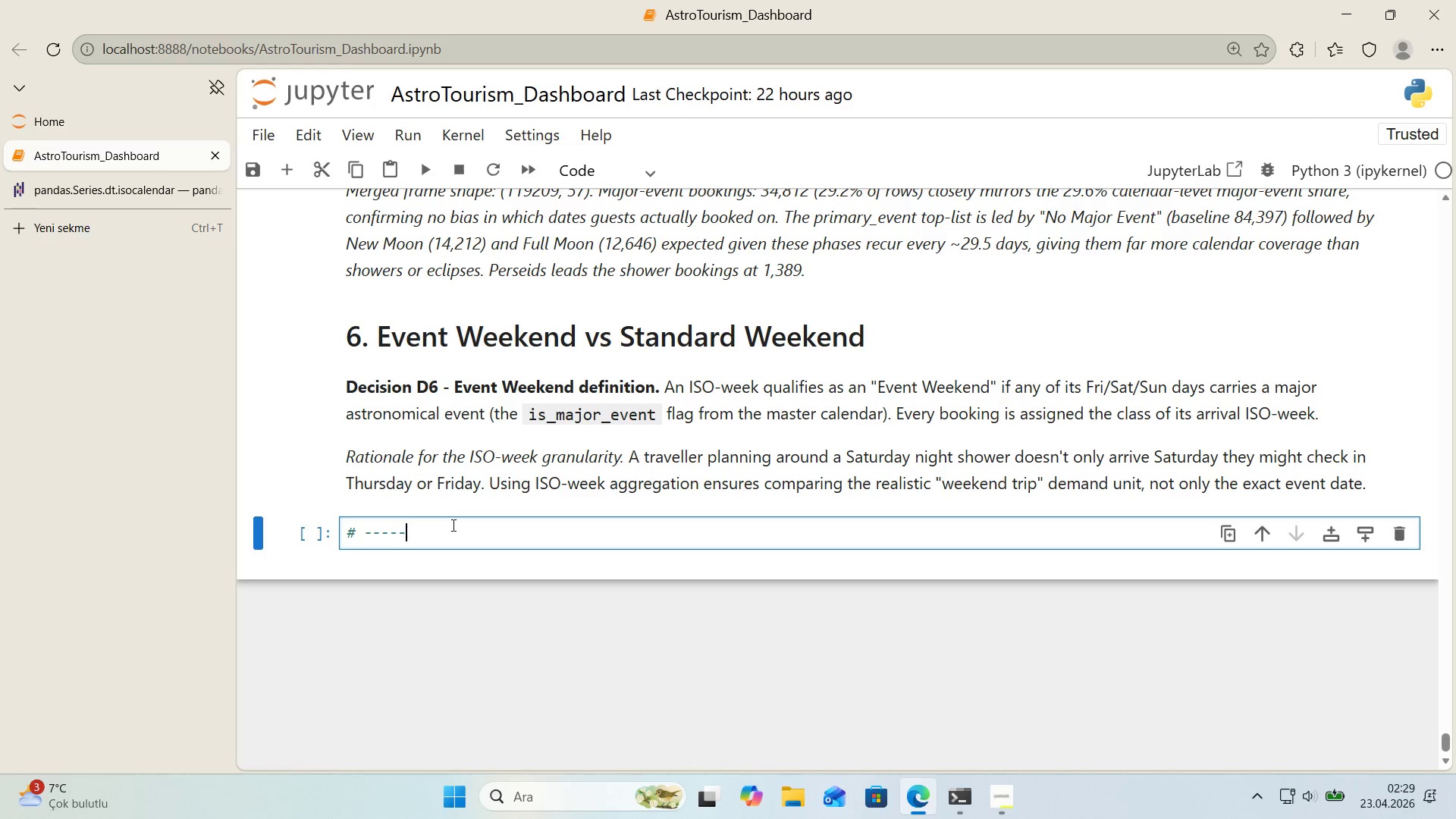 
key(NumpadSubtract)
 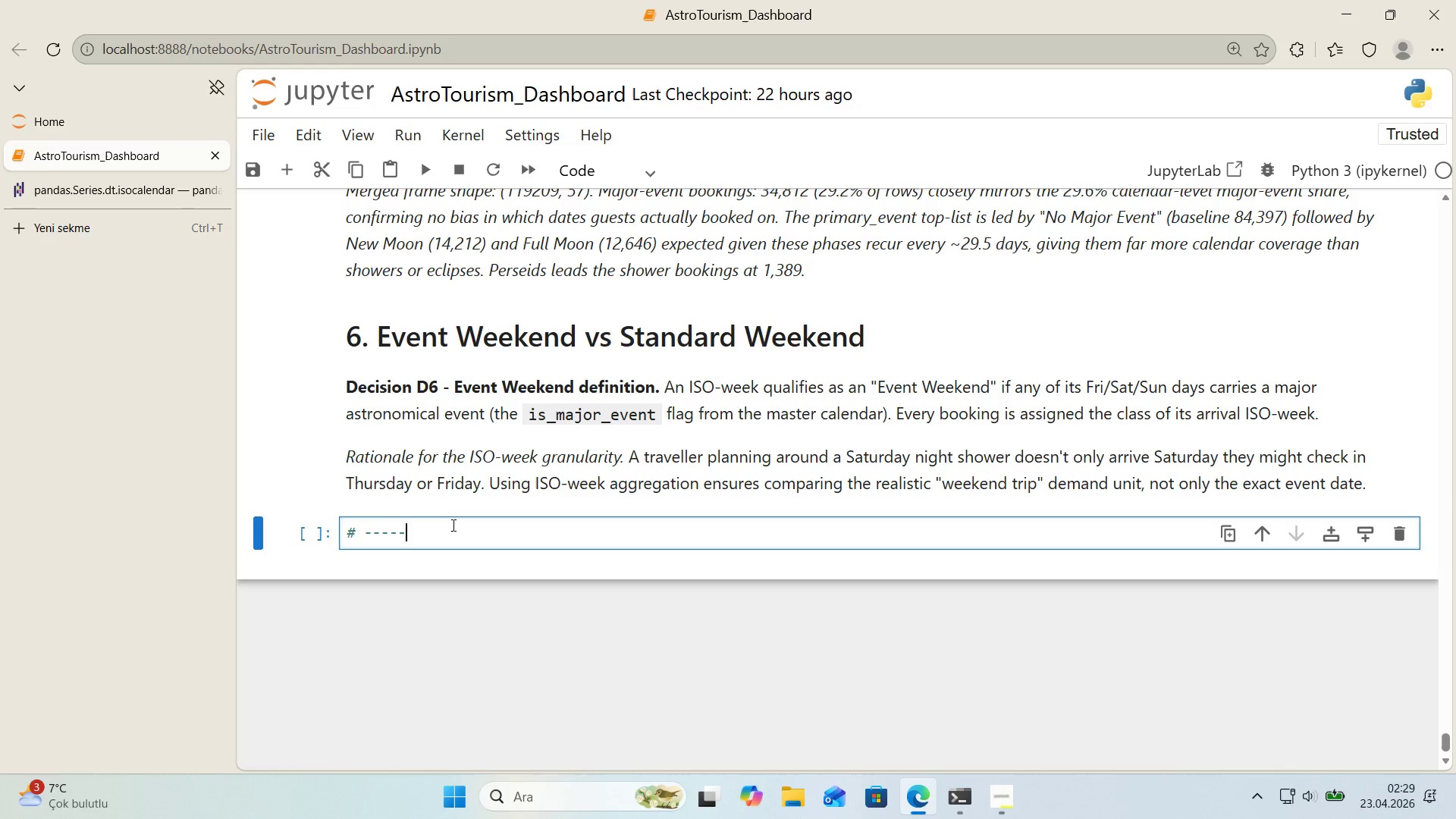 
key(NumpadSubtract)
 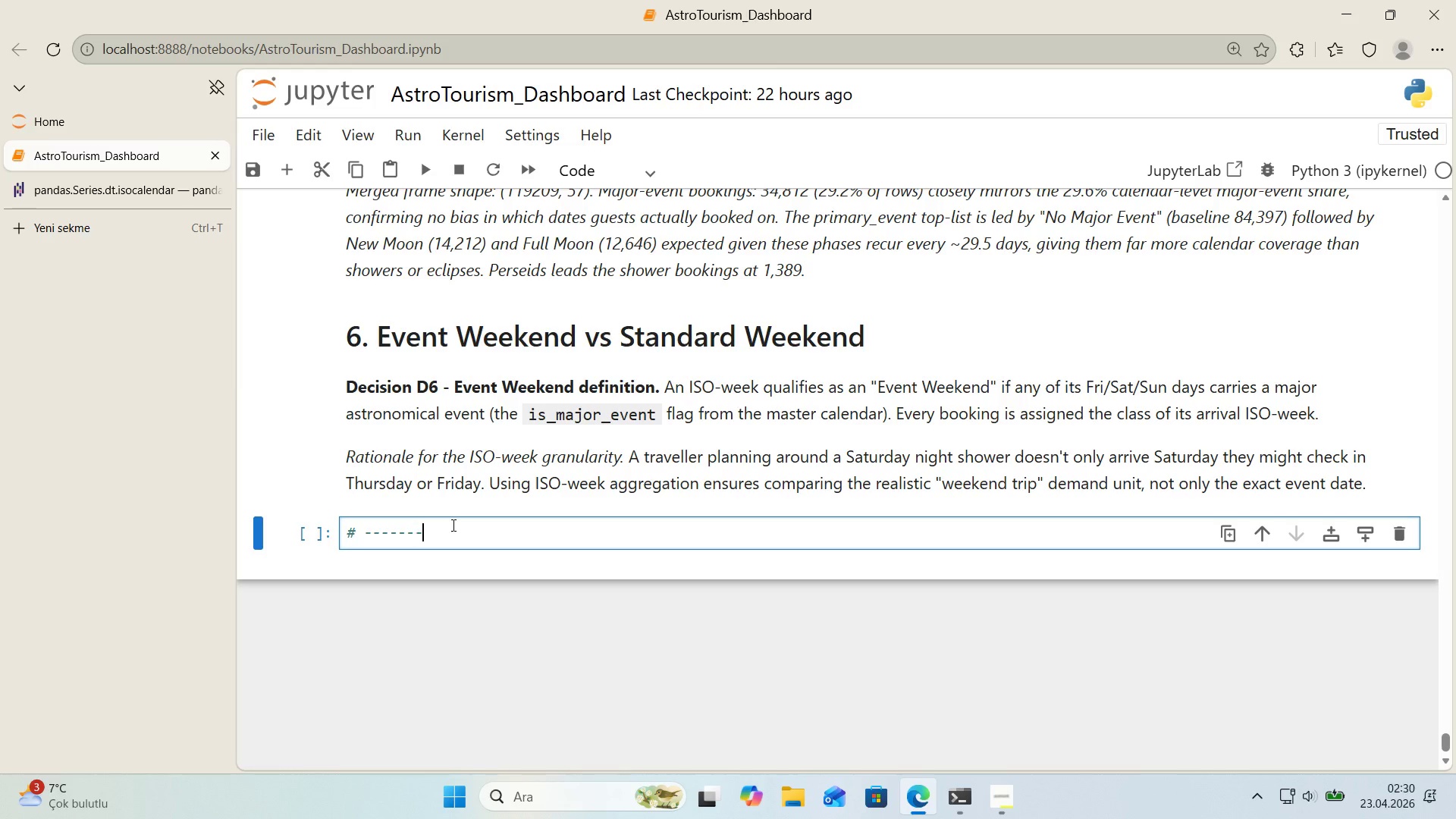 
key(NumpadSubtract)
 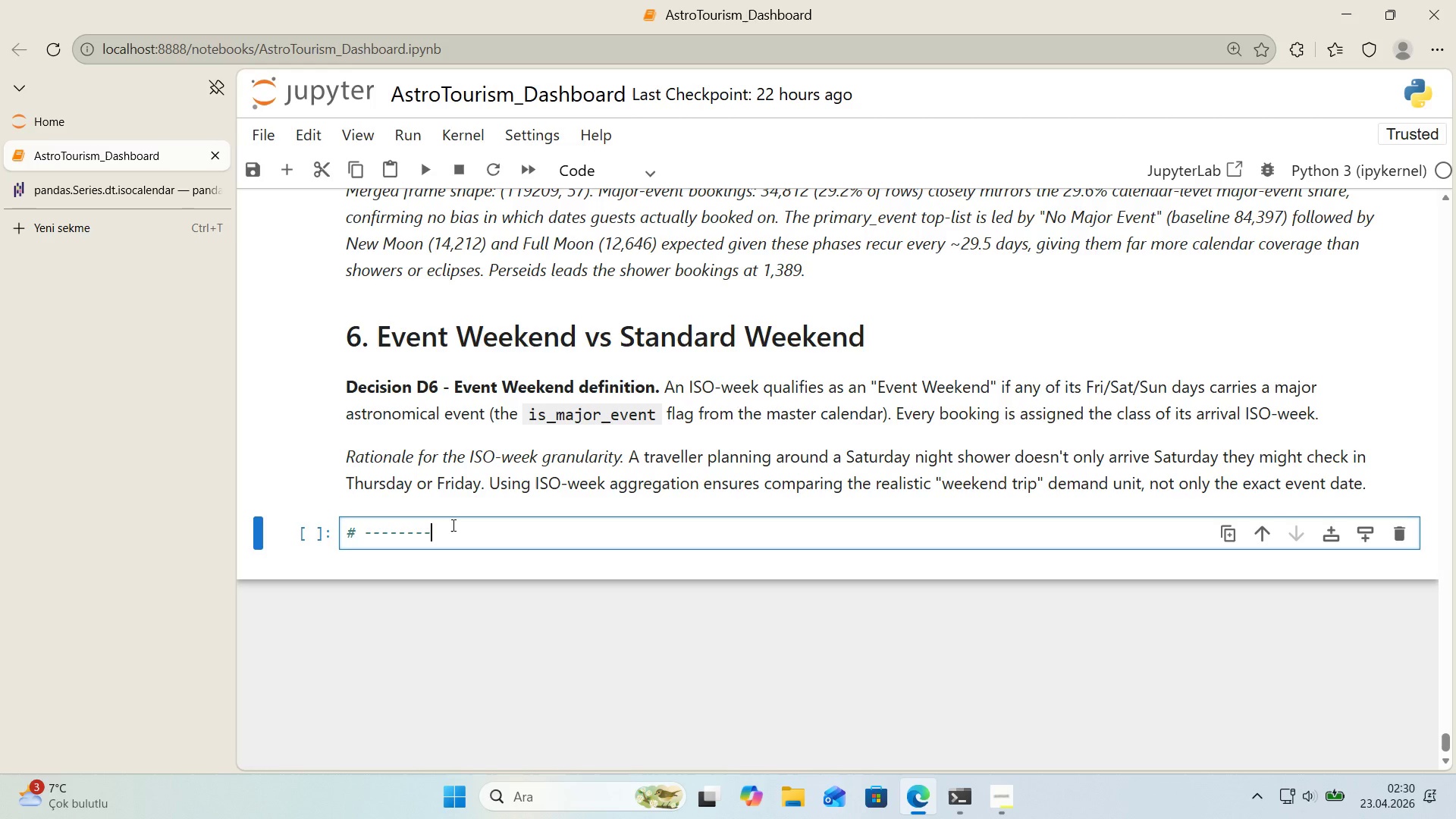 
key(NumpadSubtract)
 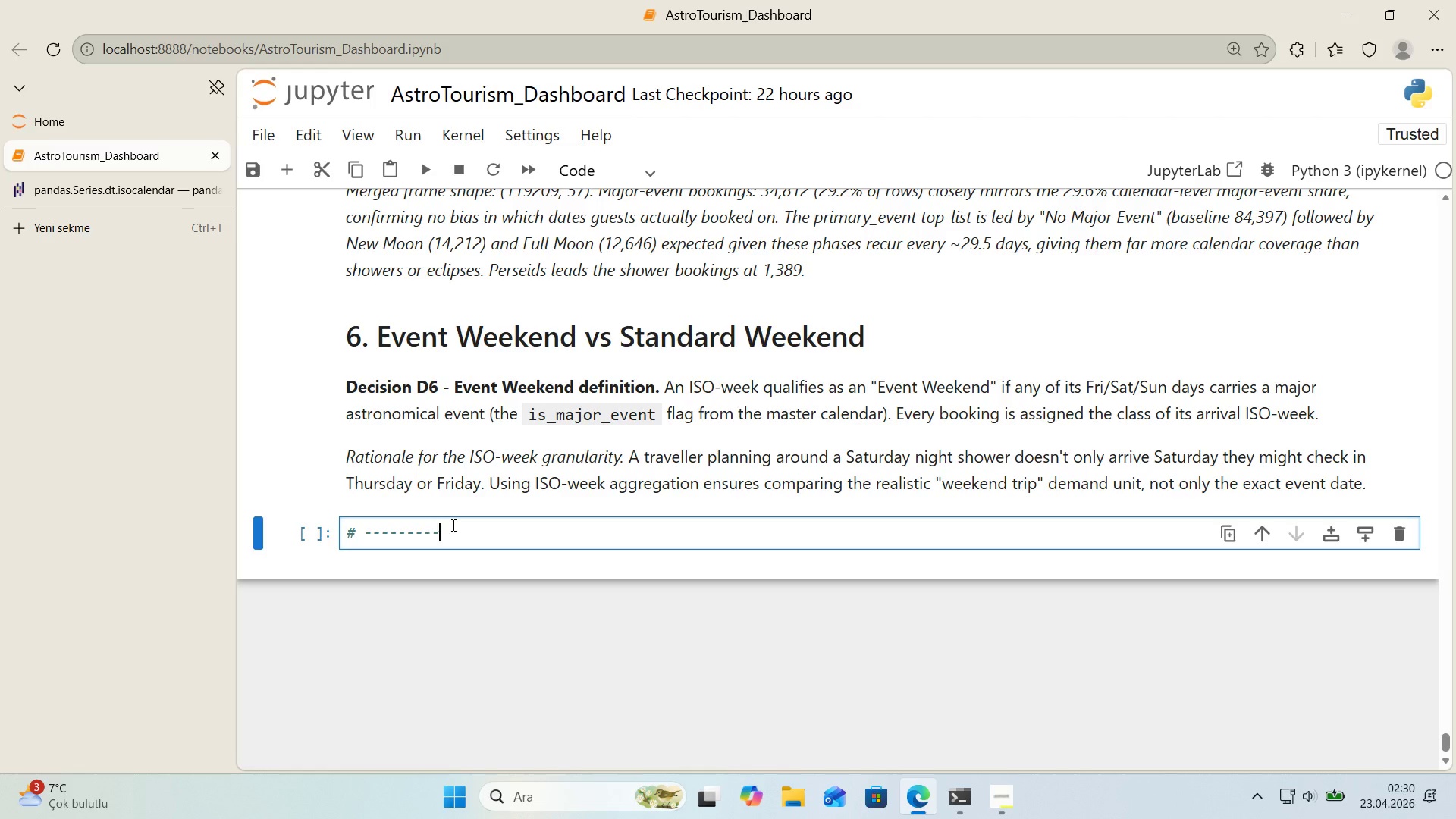 
key(NumpadSubtract)
 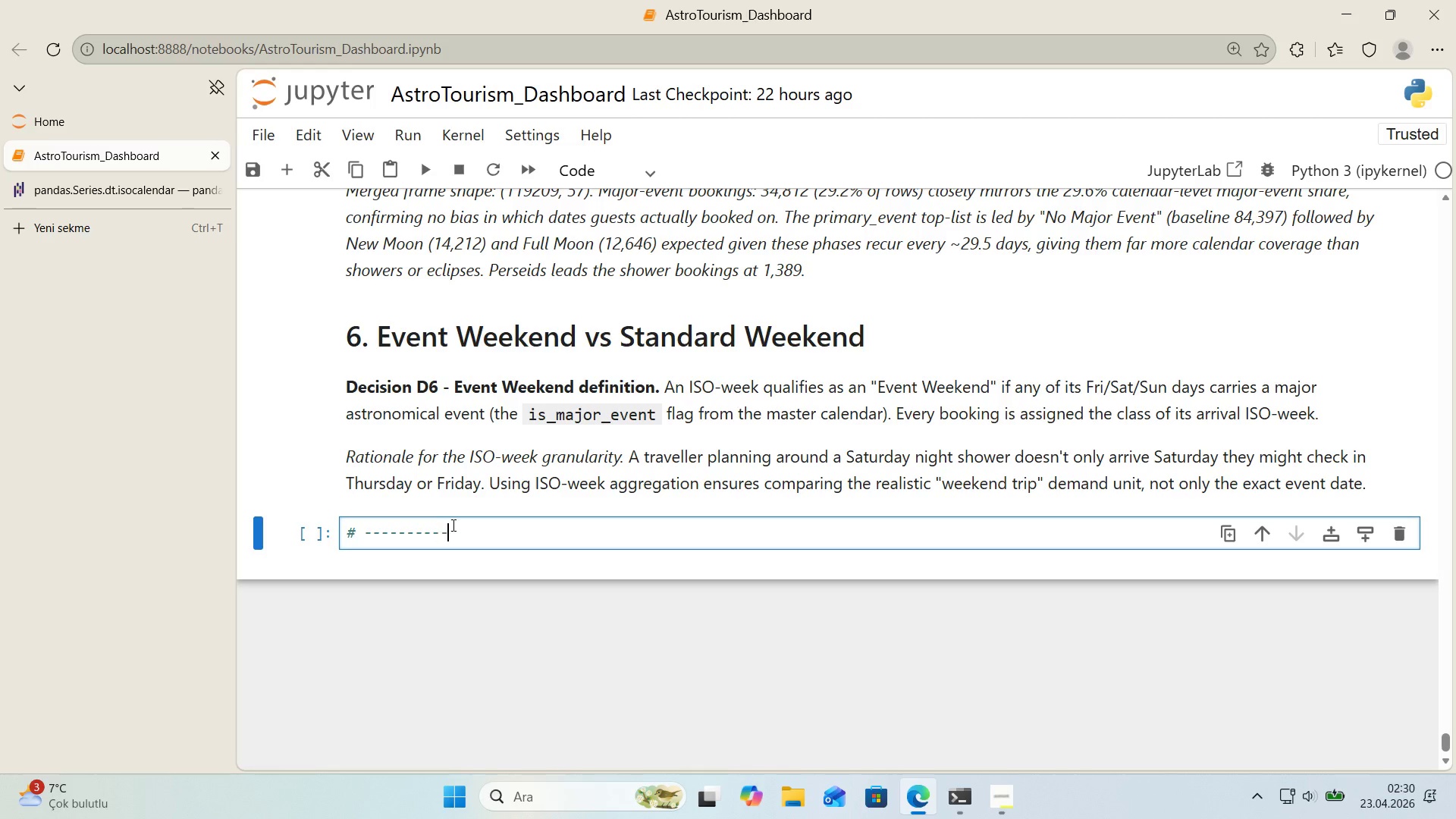 
key(NumpadSubtract)
 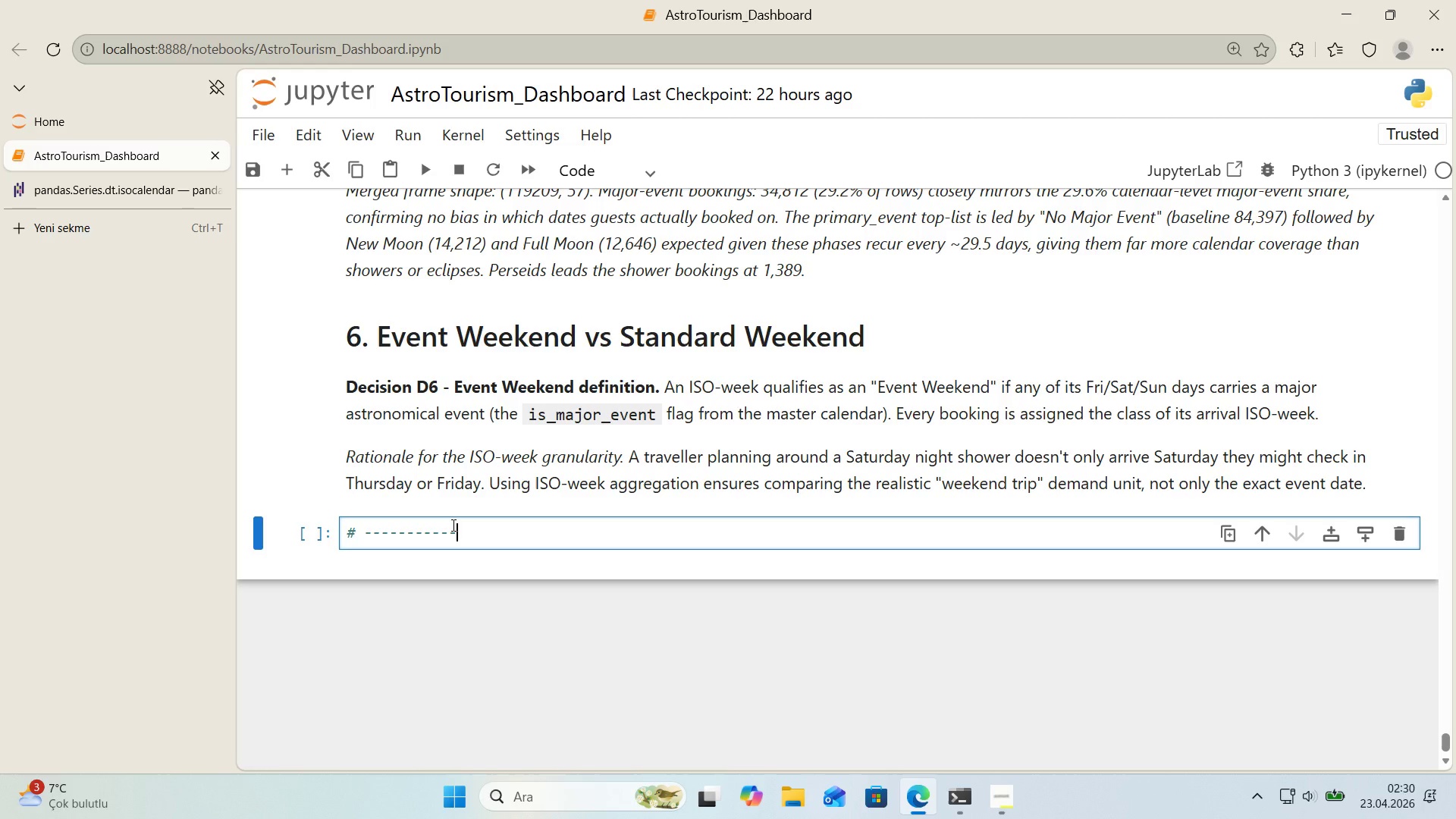 
key(NumpadSubtract)
 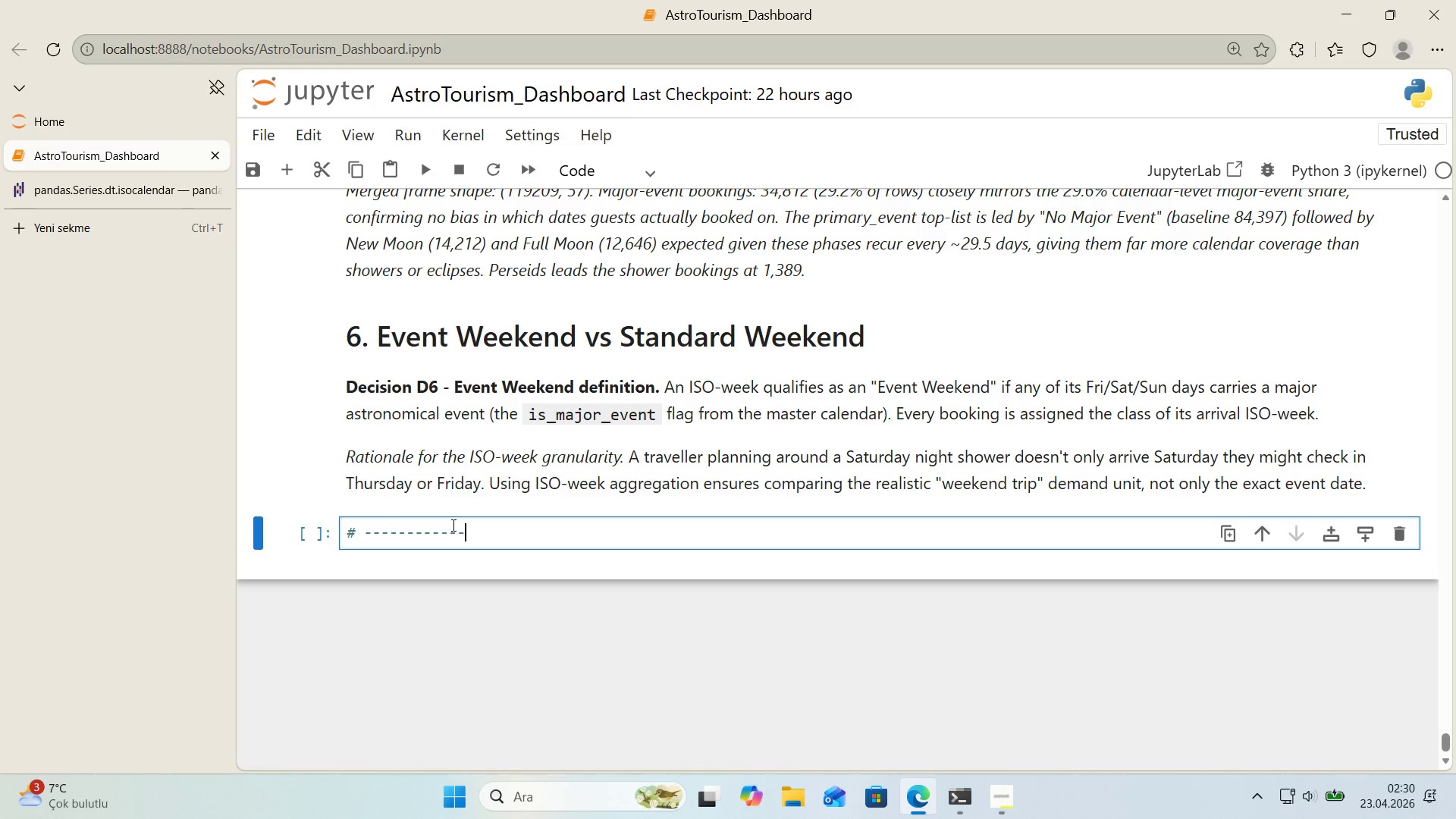 
key(NumpadSubtract)
 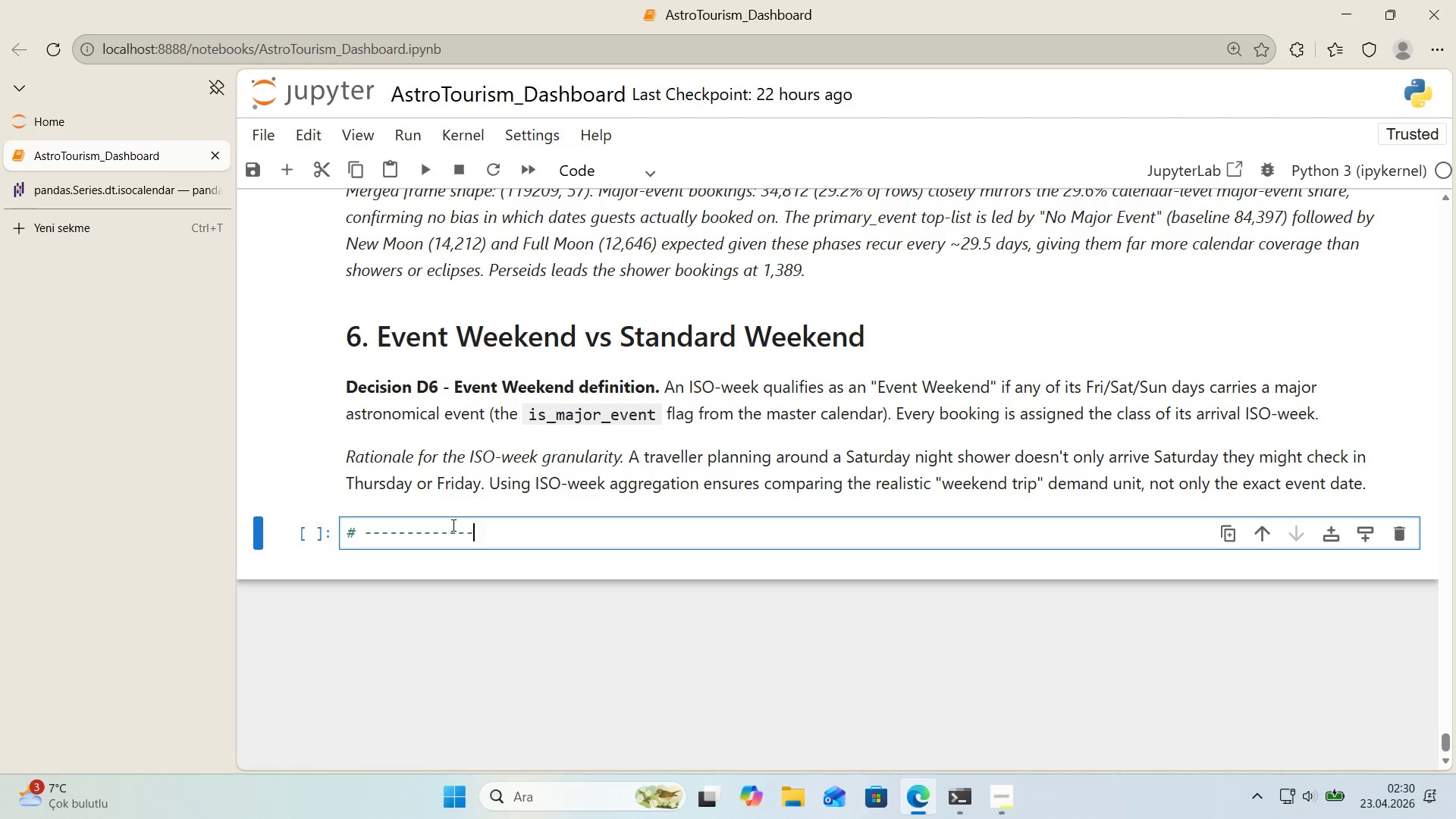 
key(NumpadSubtract)
 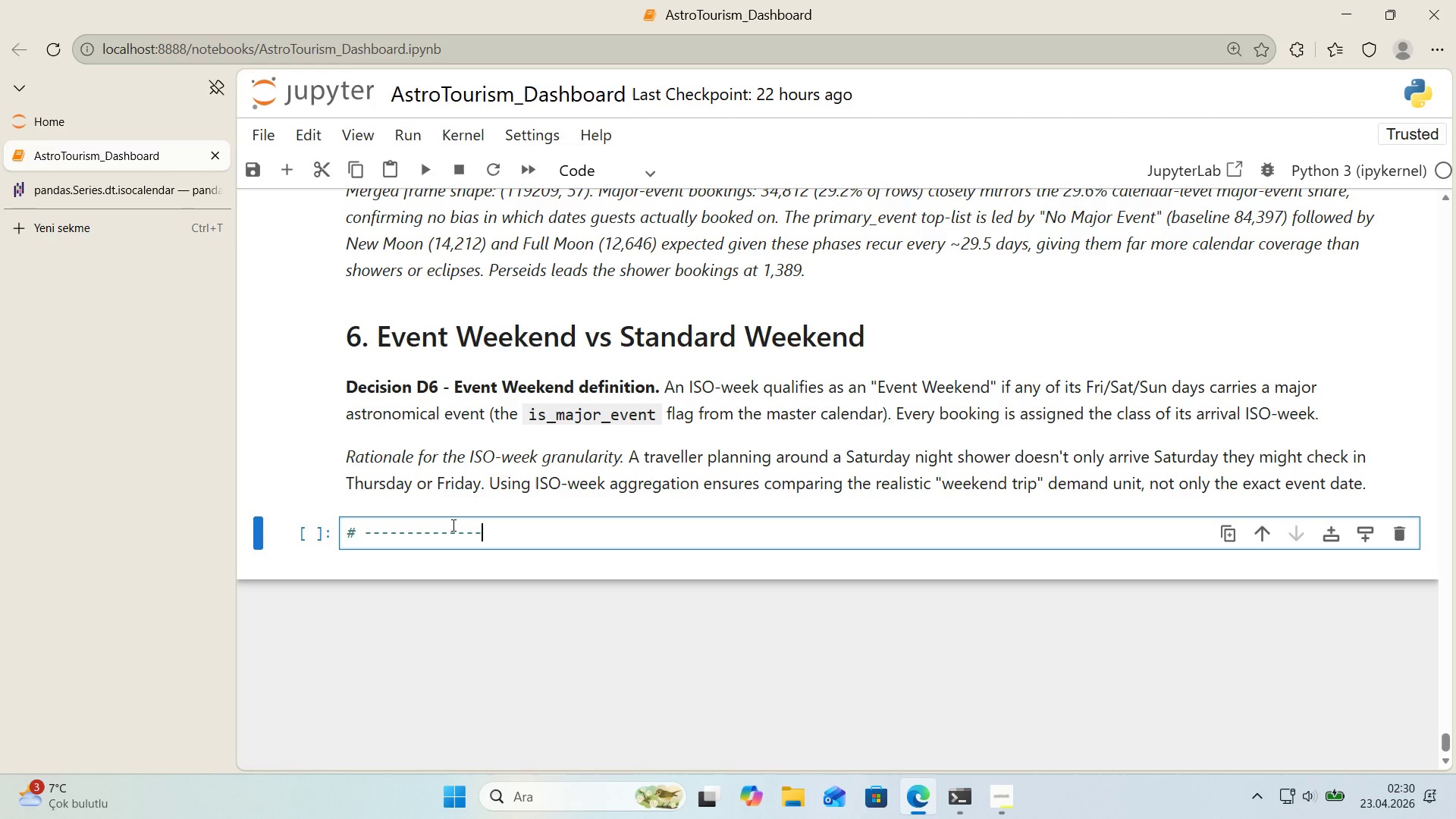 
key(NumpadSubtract)
 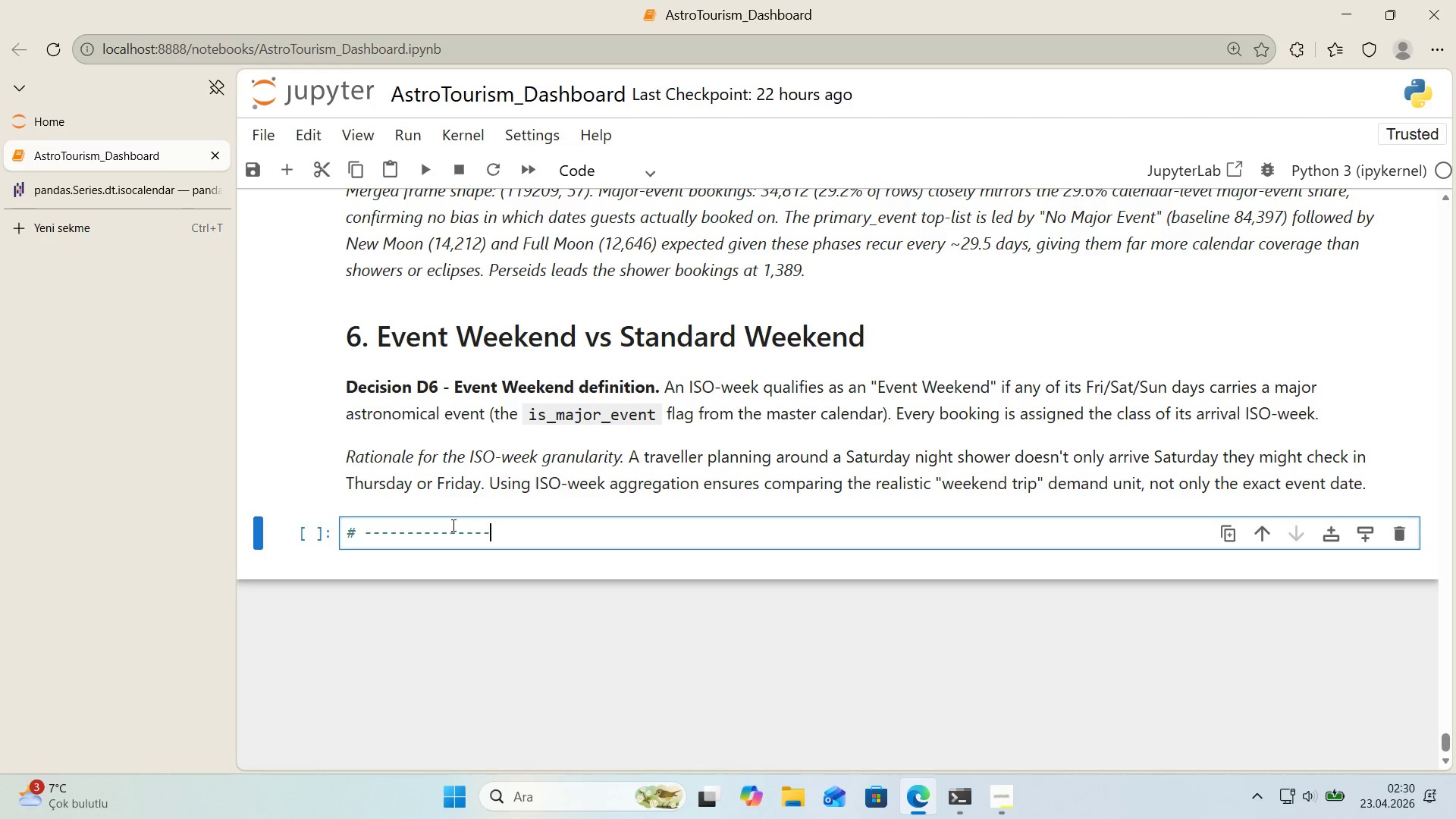 
key(NumpadSubtract)
 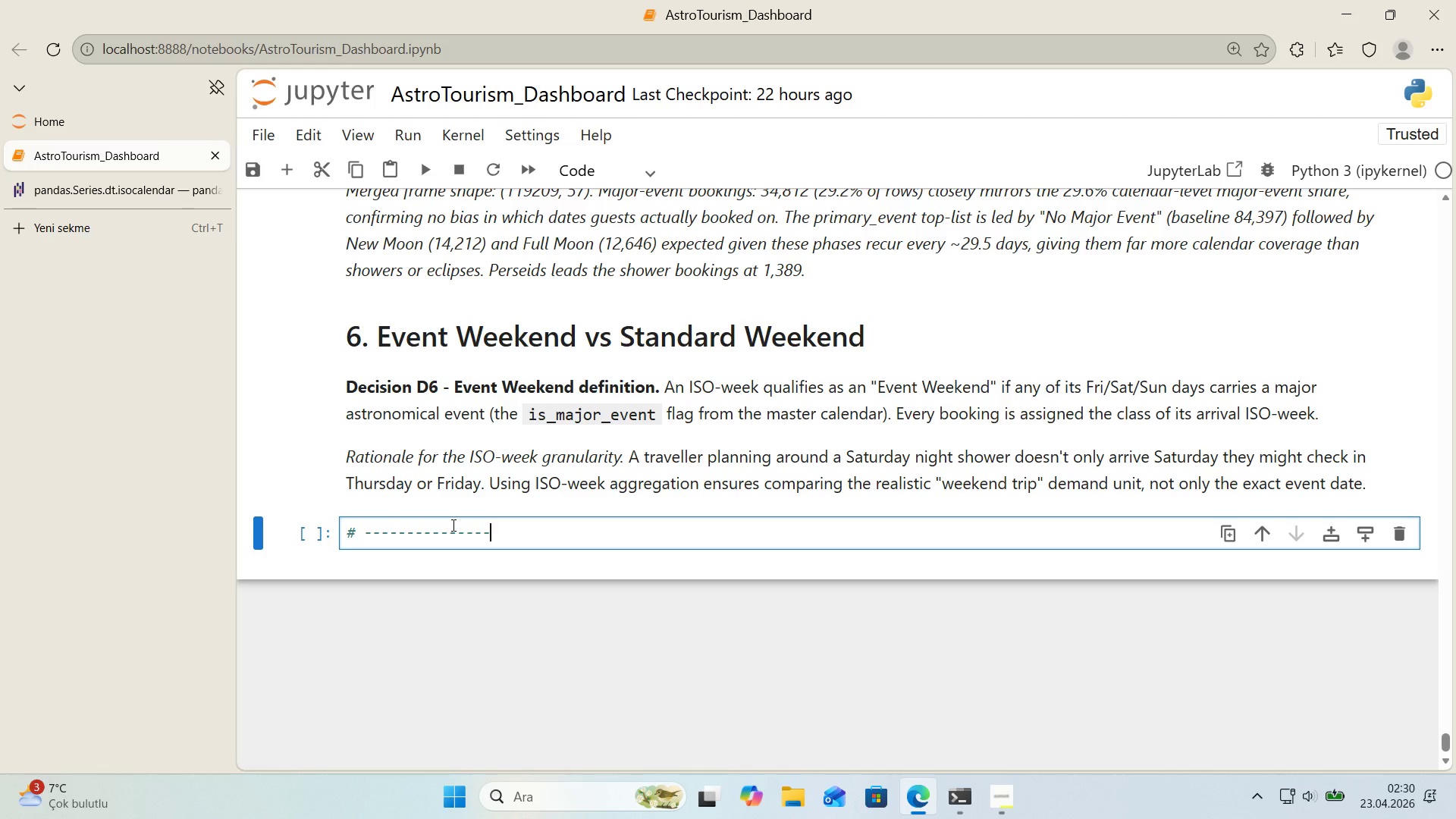 
key(Enter)
 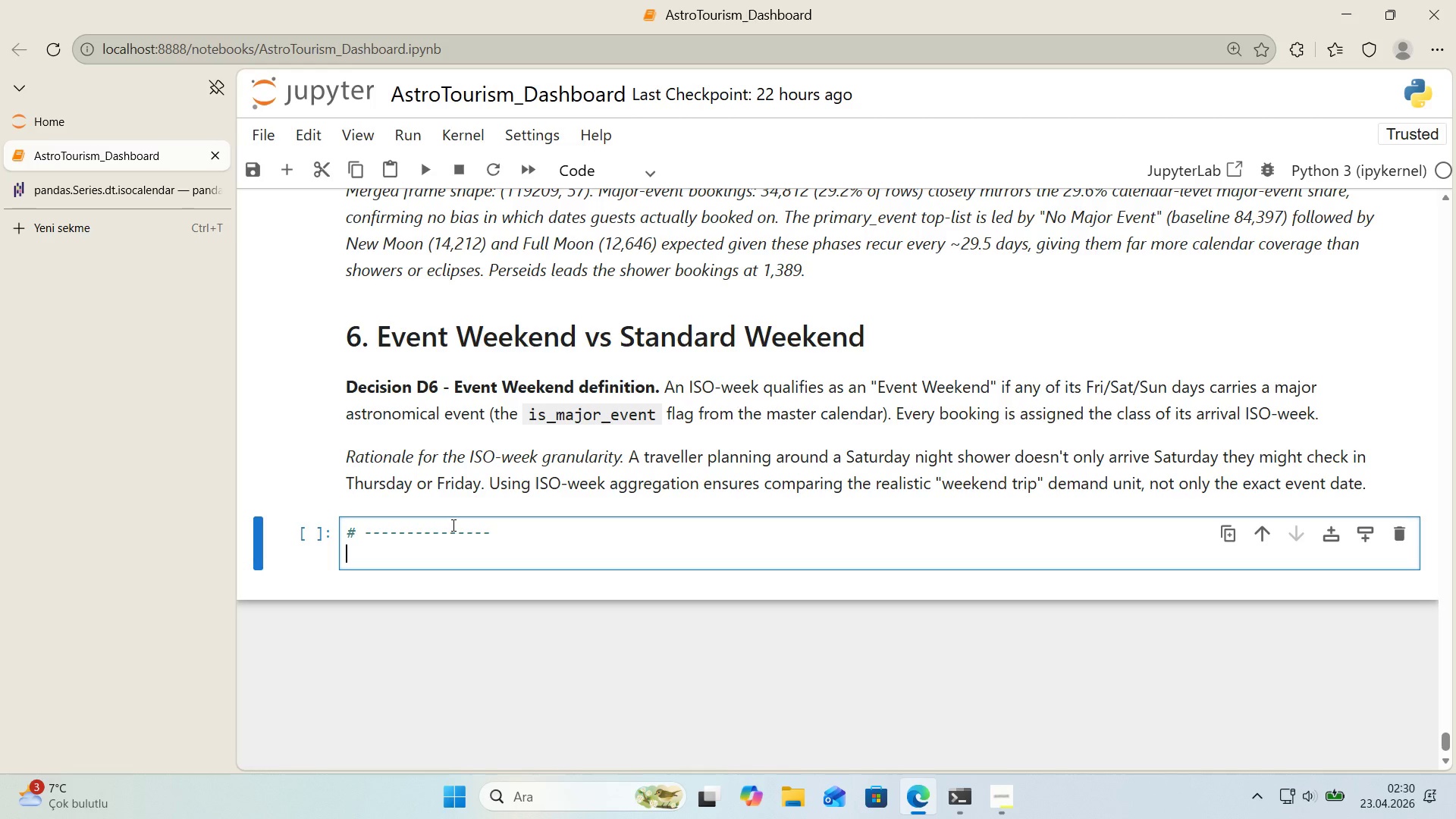 
key(Control+ControlLeft)
 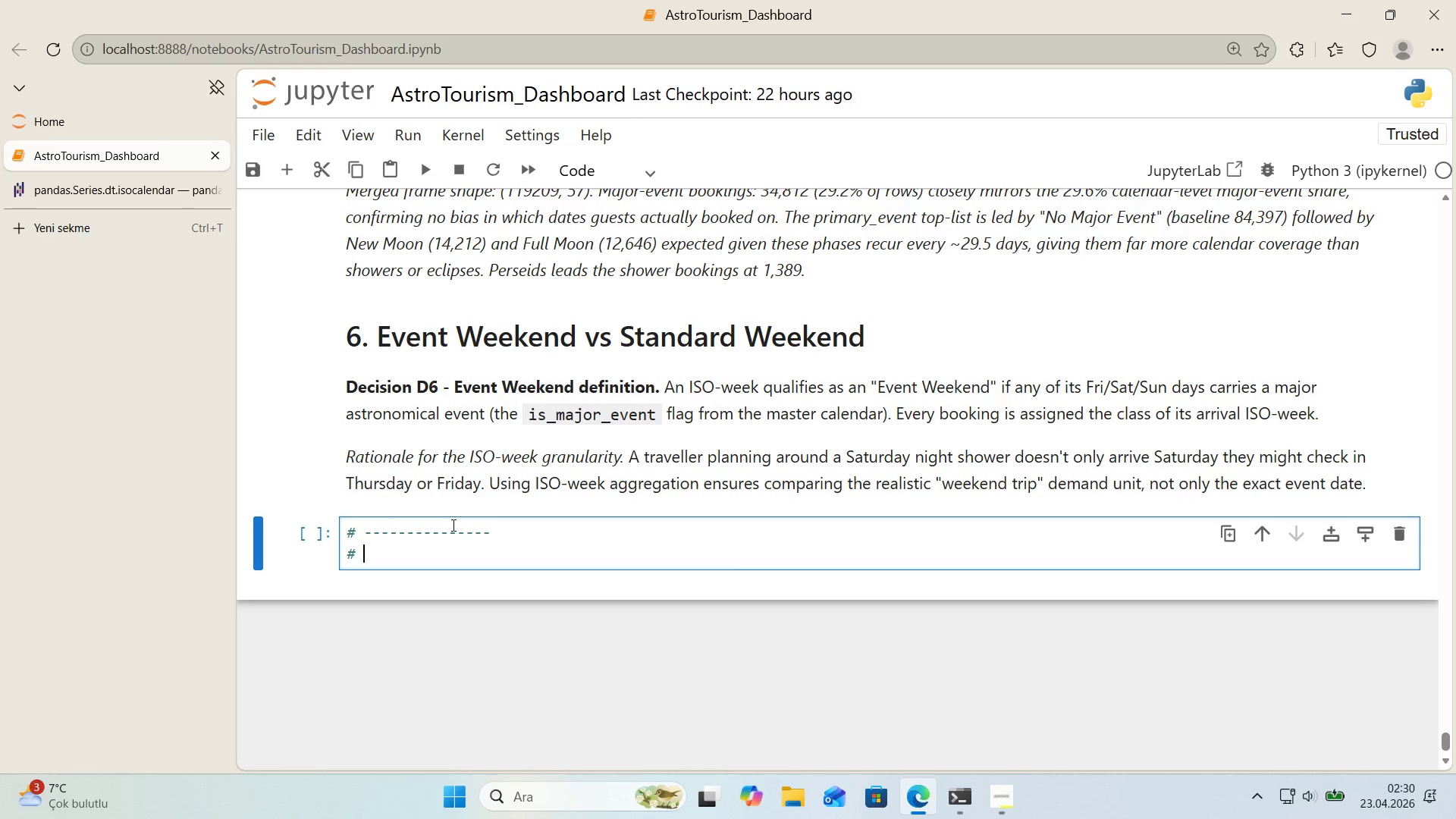 
key(Alt+Control+AltRight)
 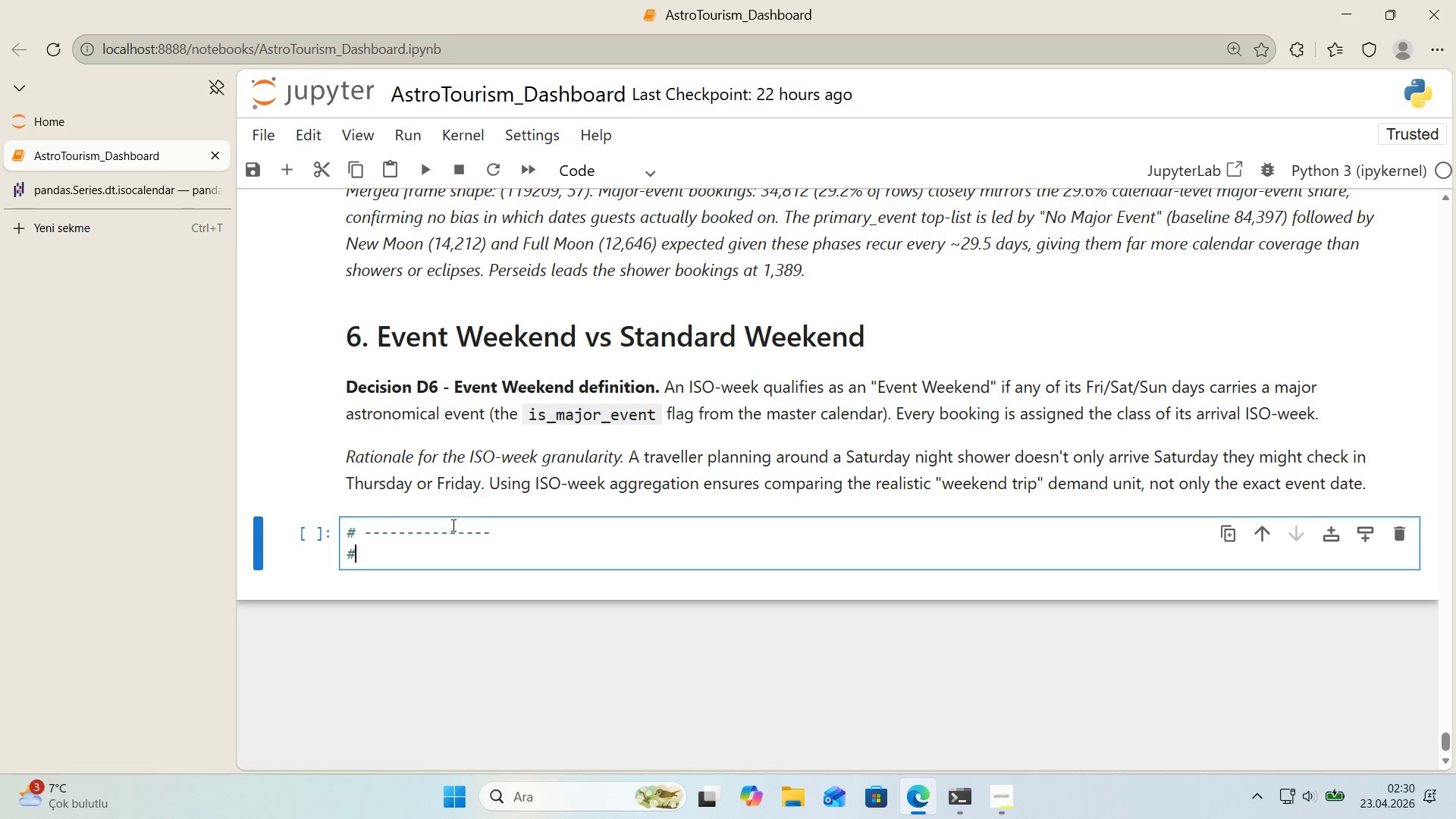 
key(Alt+Control+3)
 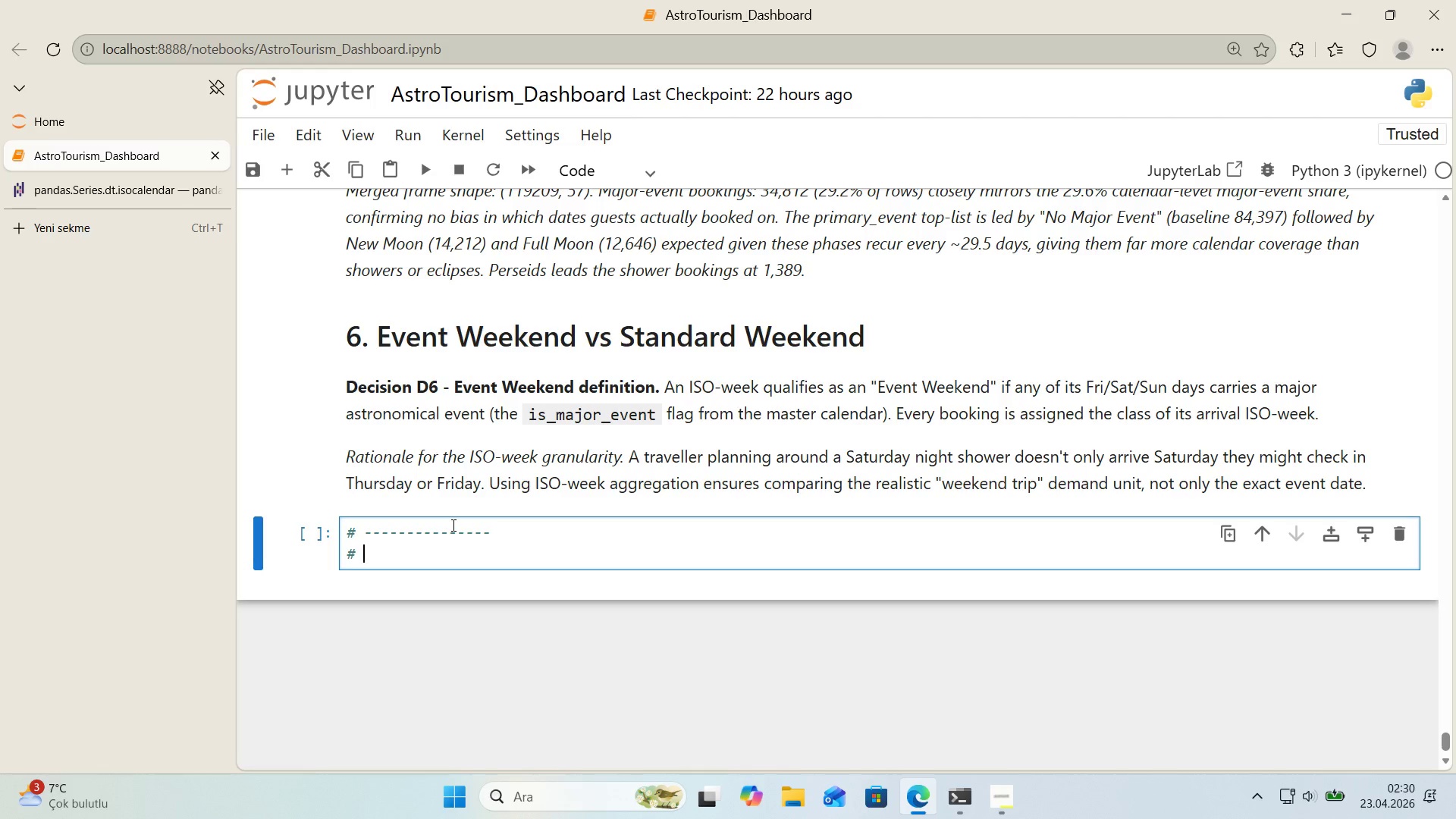 
type( EVENT WEEKEND VS)
 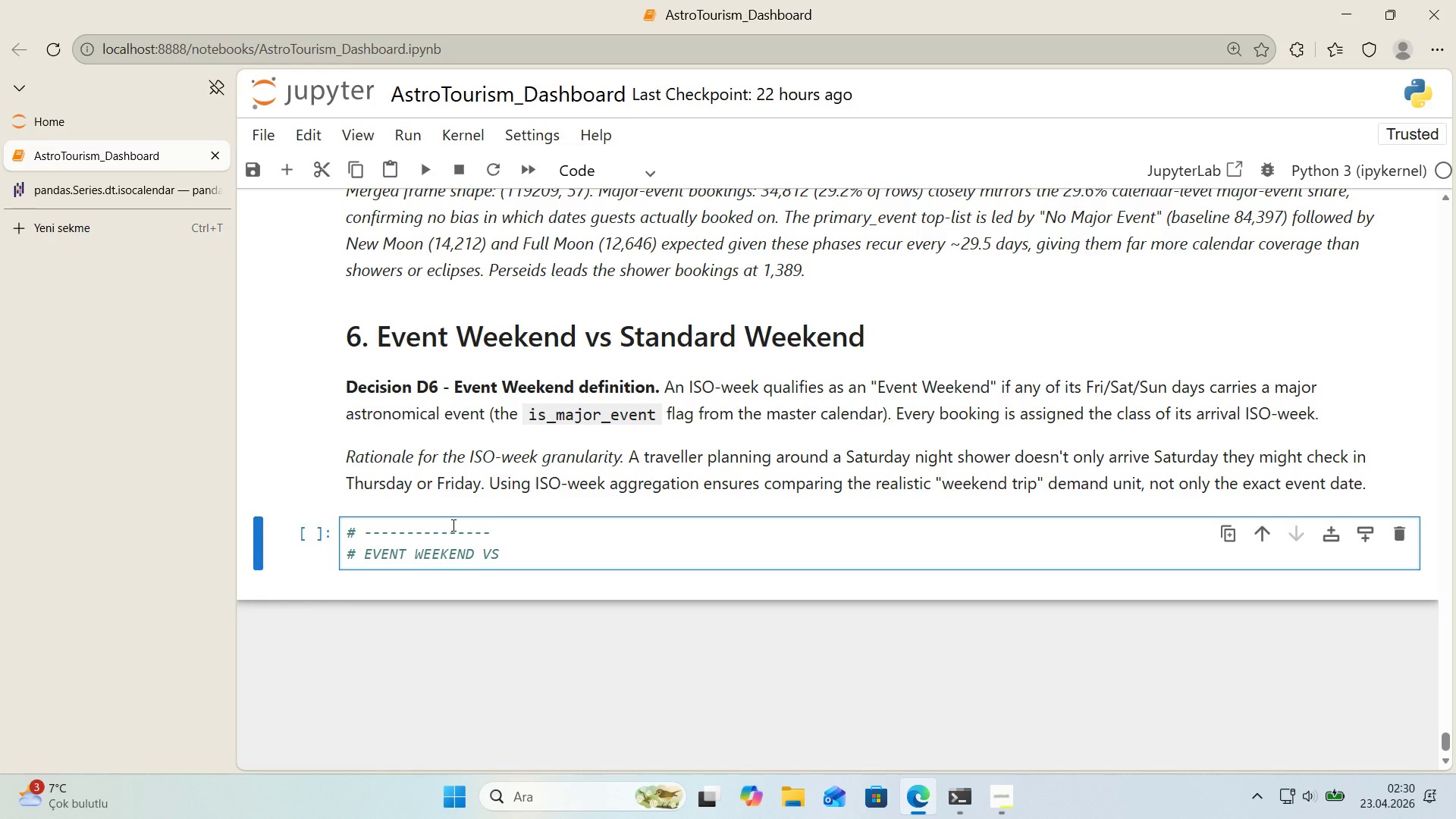 
wait(22.75)
 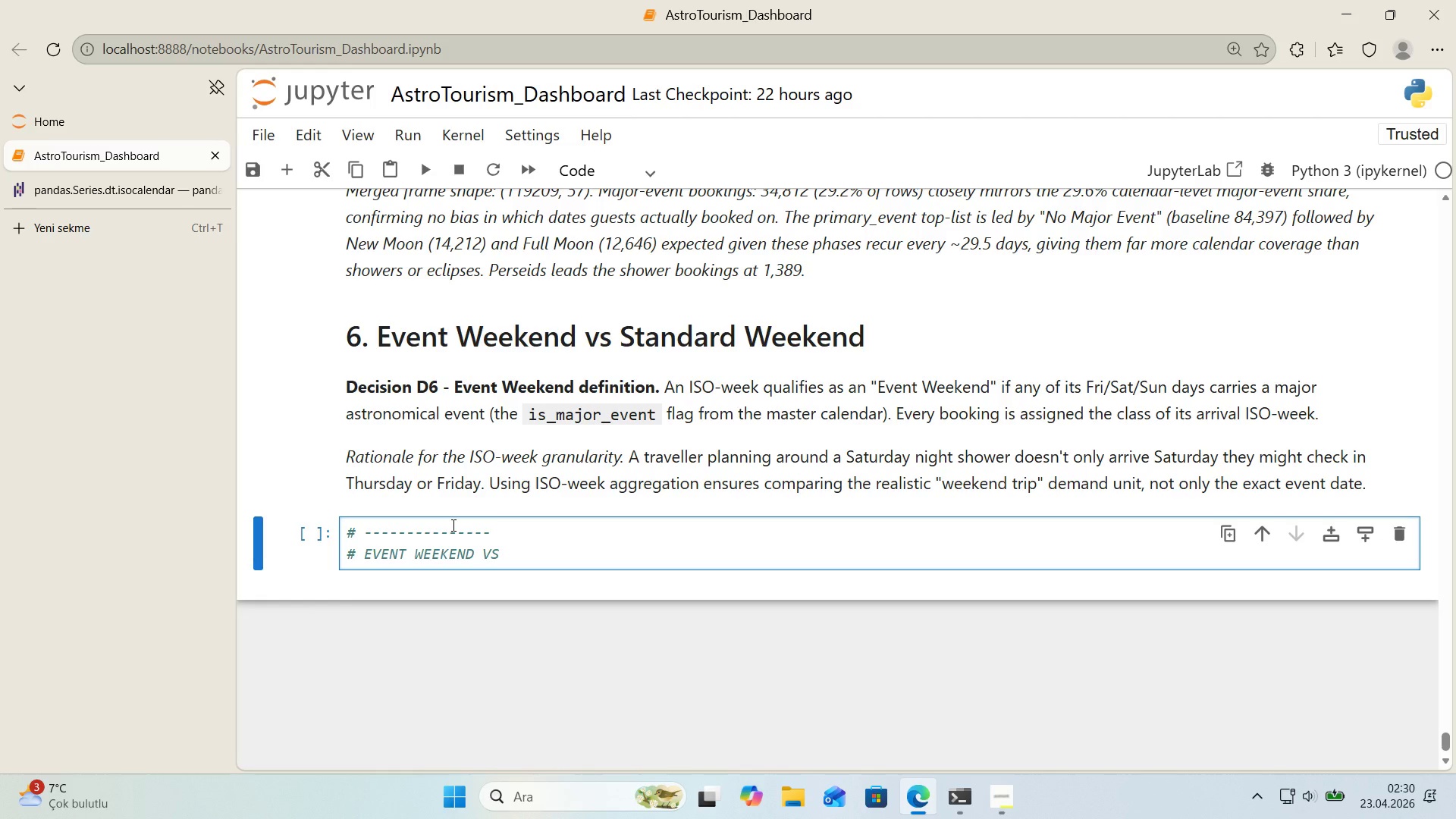 
type( STANDARD WEEKEND - 'M)
key(Backspace)
key(Backspace)
type('mplement D6)
 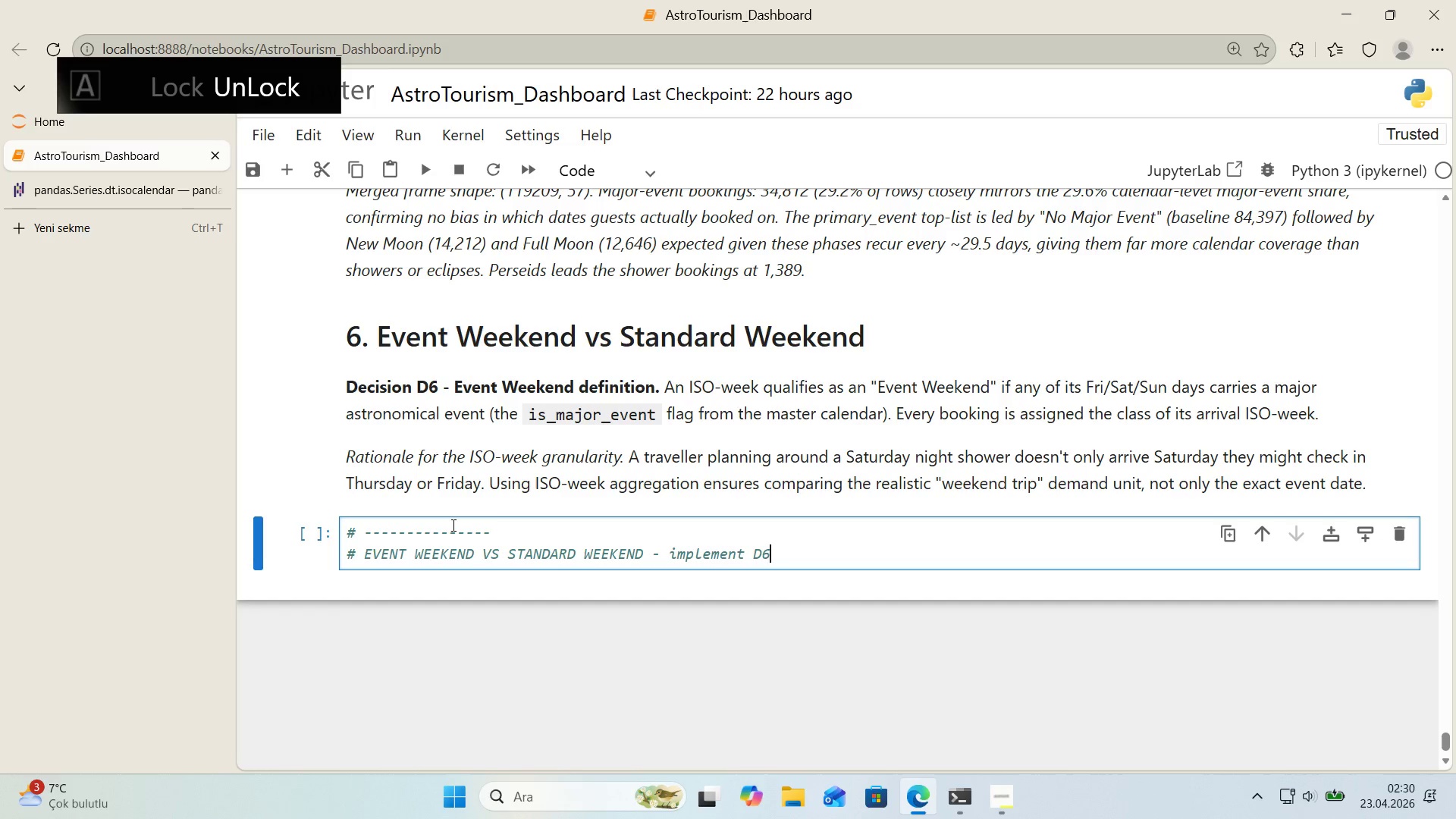 
key(ArrowUp)
 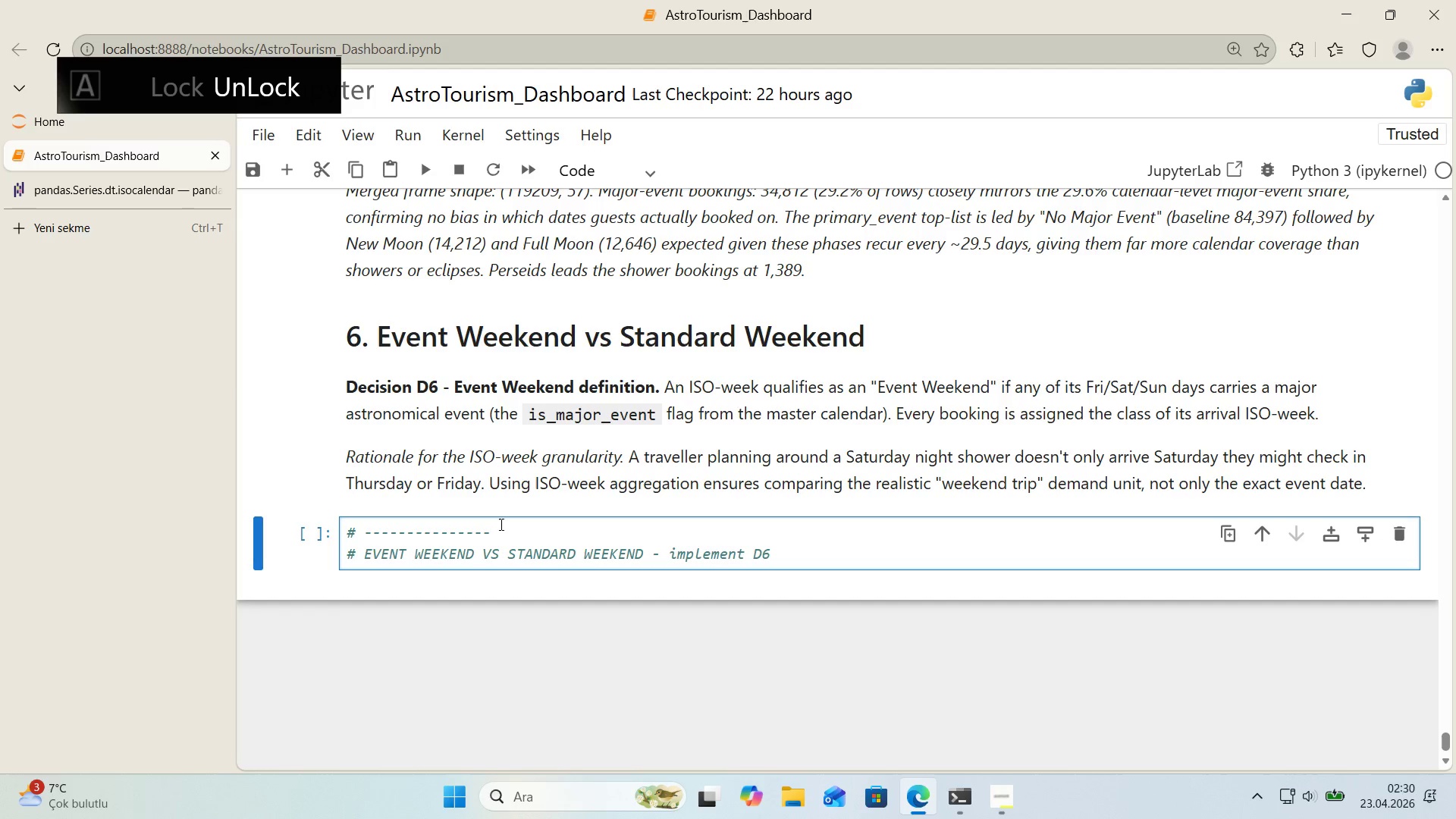 
left_click_drag(start_coordinate=[496, 533], to_coordinate=[366, 525])
 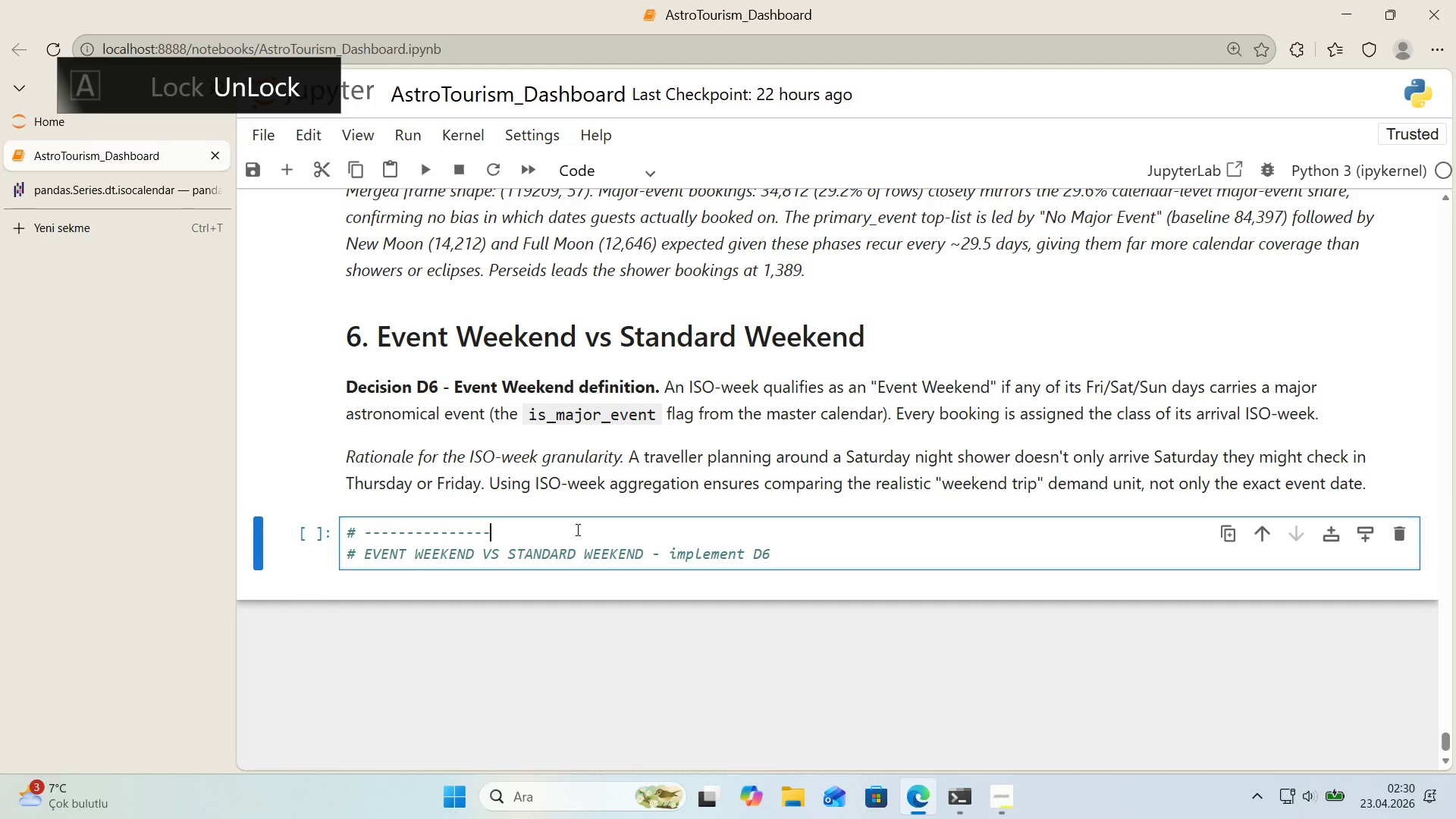 
key(Control+ControlLeft)
 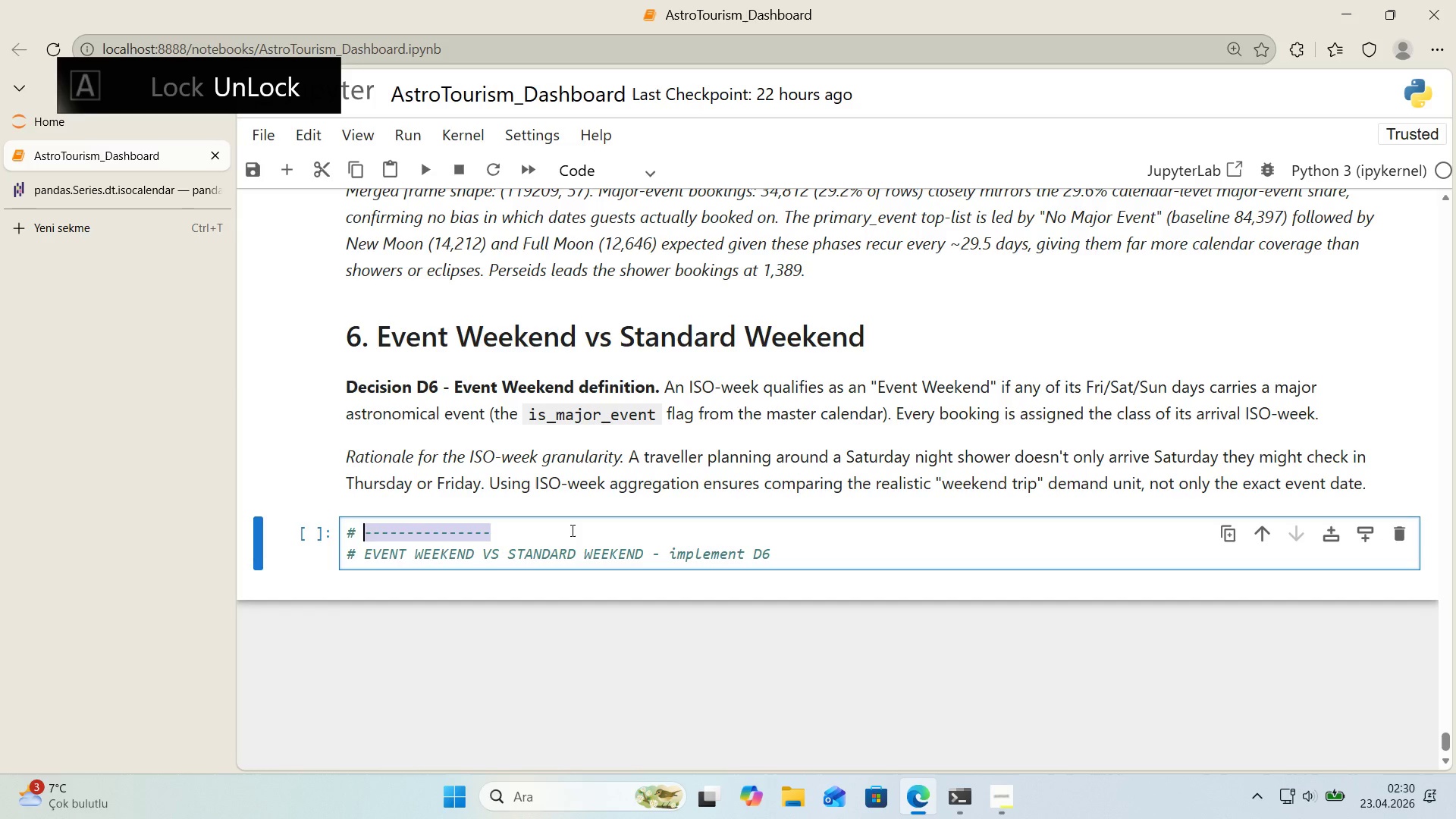 
key(Control+C)
 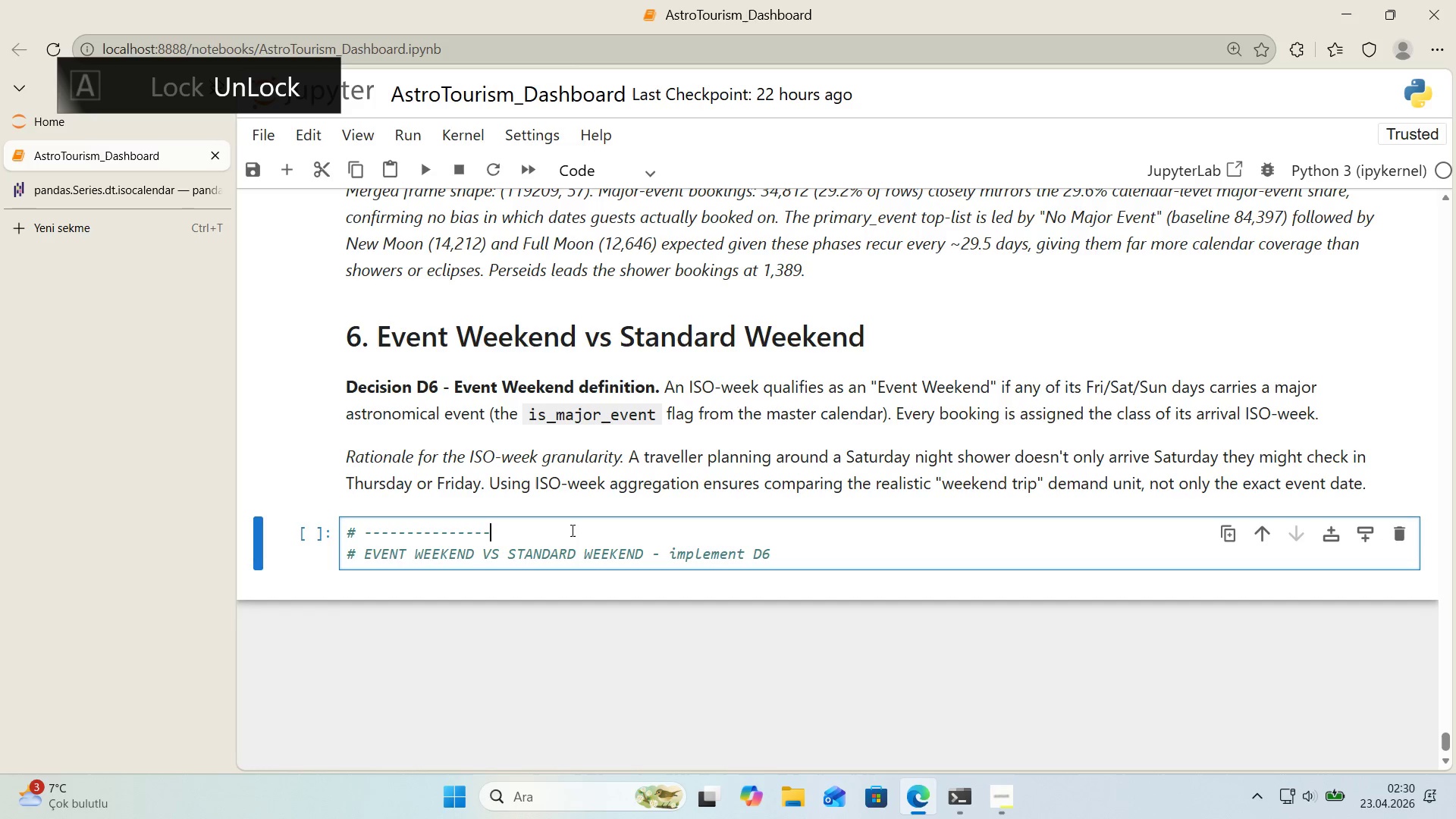 
left_click([571, 530])
 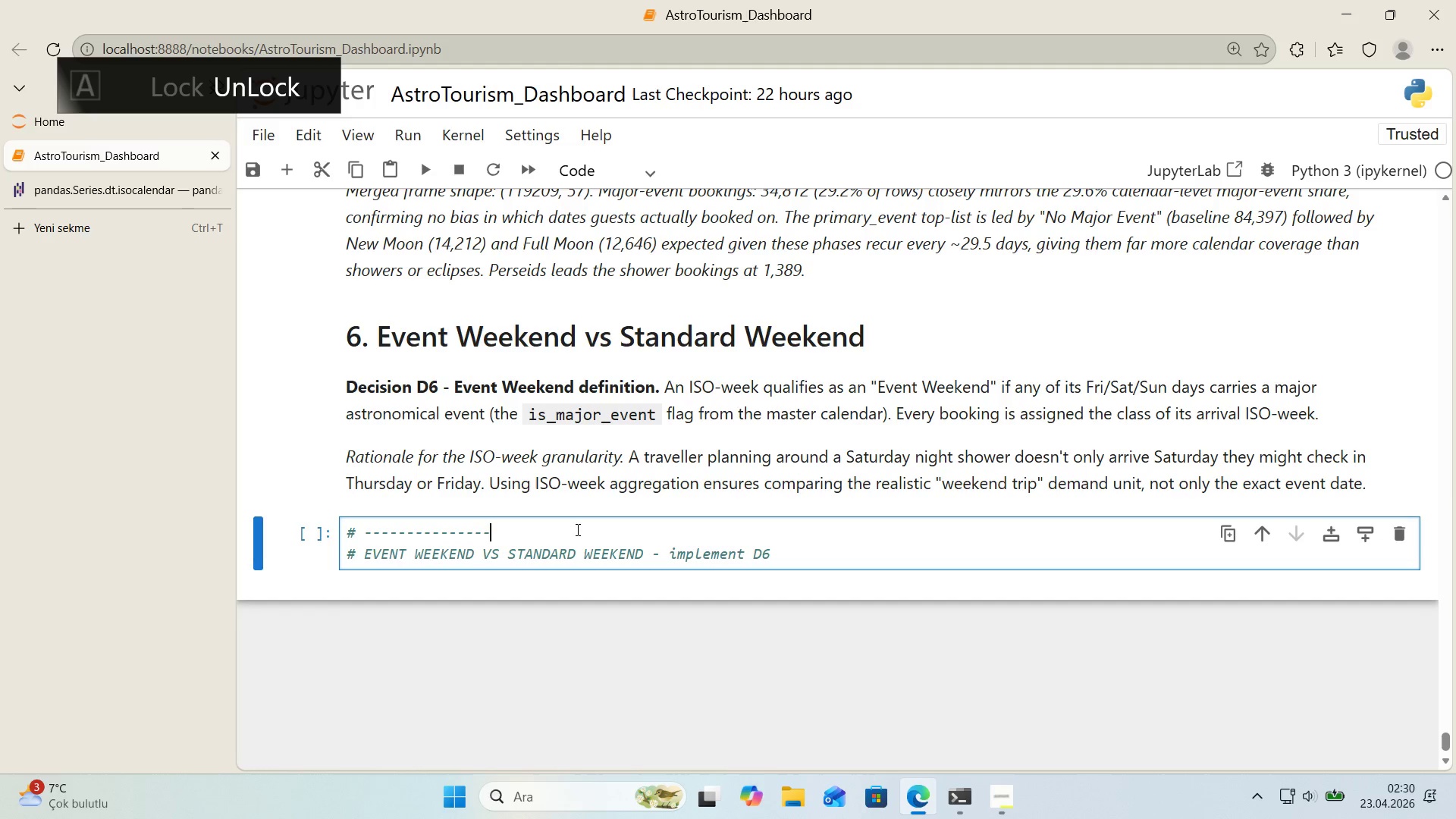 
key(Control+V)
 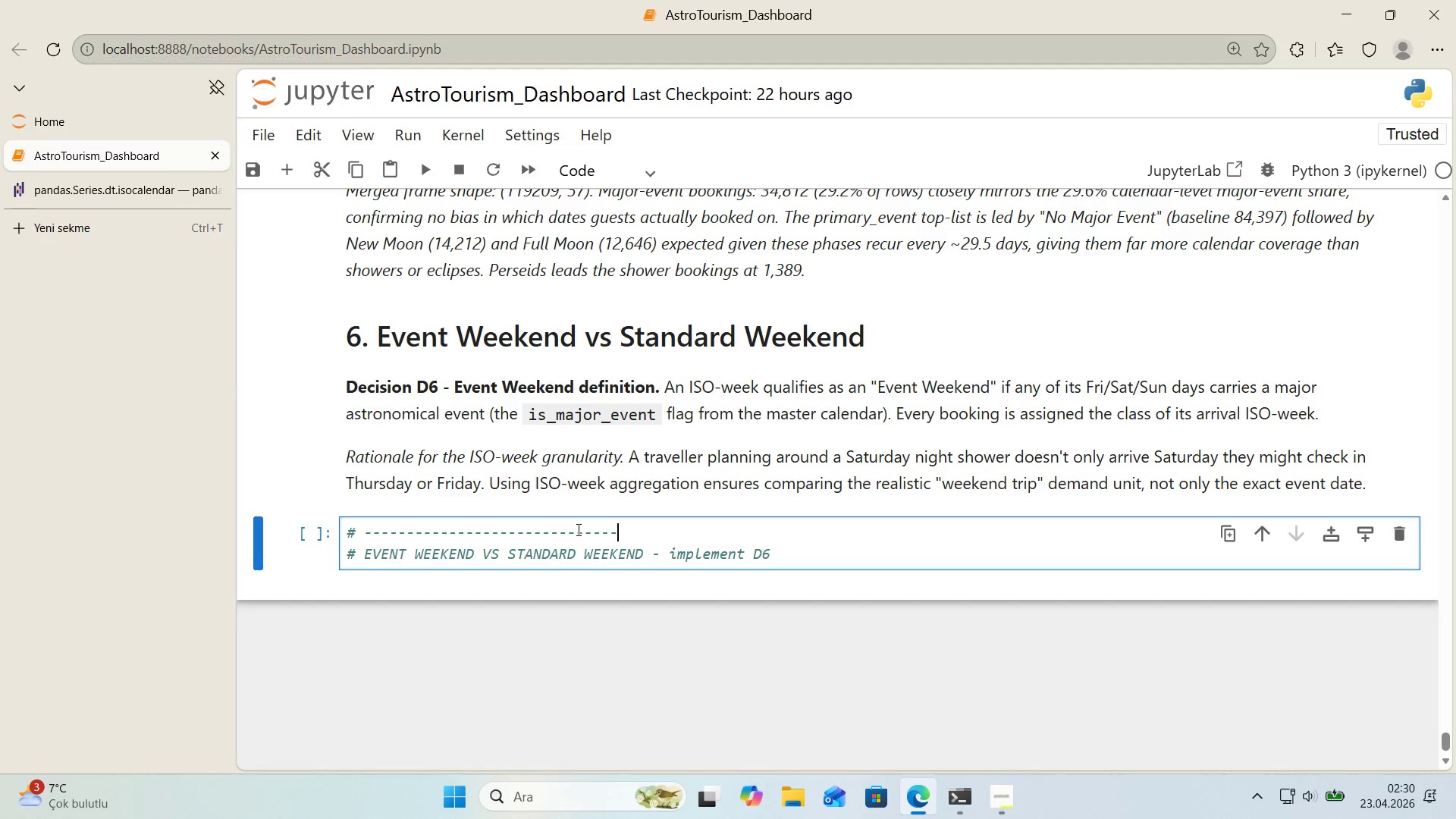 
key(Control+V)
 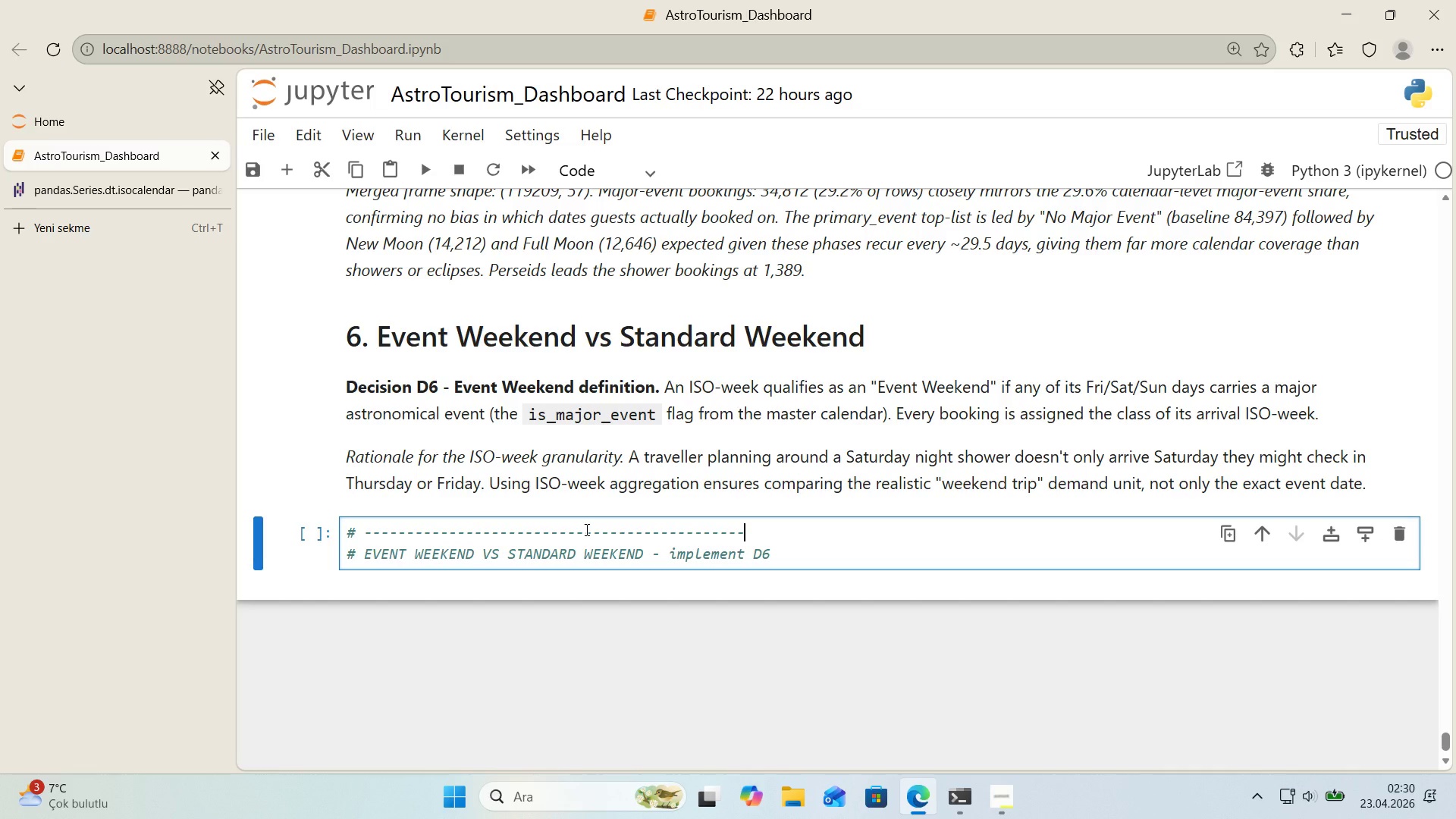 
key(Control+V)
 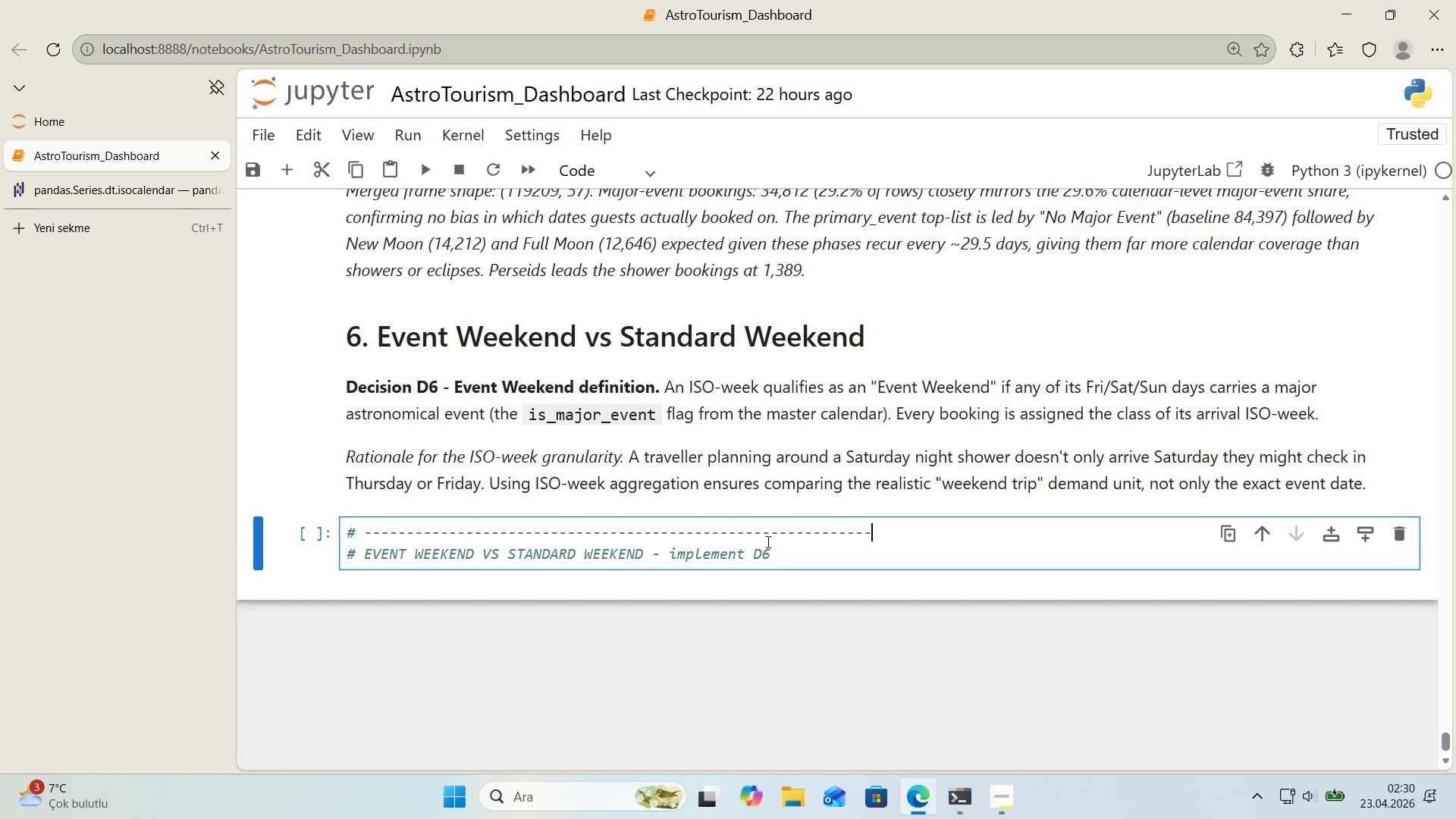 
left_click_drag(start_coordinate=[771, 540], to_coordinate=[977, 538])
 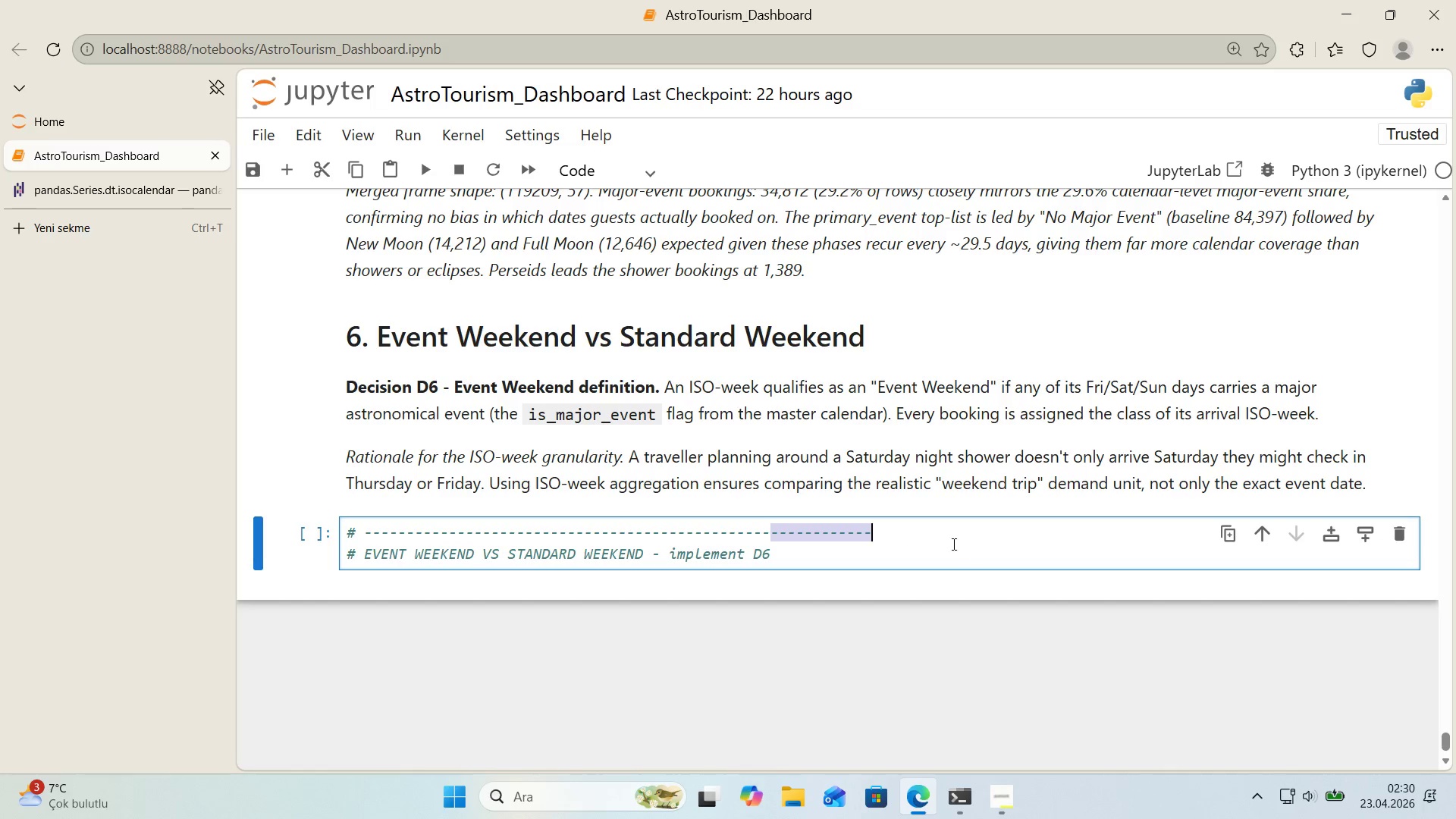 
key(Backspace)
 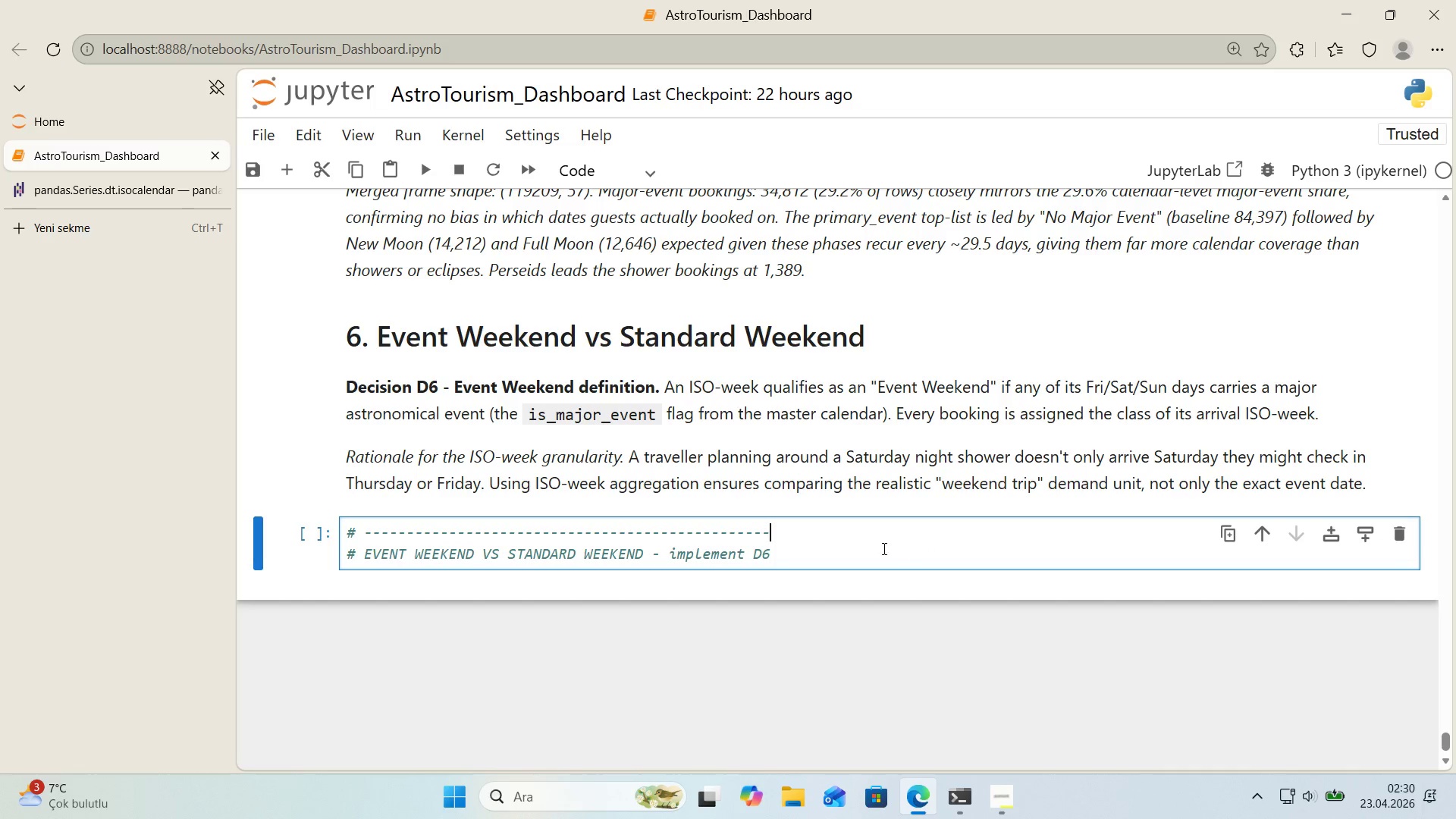 
left_click([879, 549])
 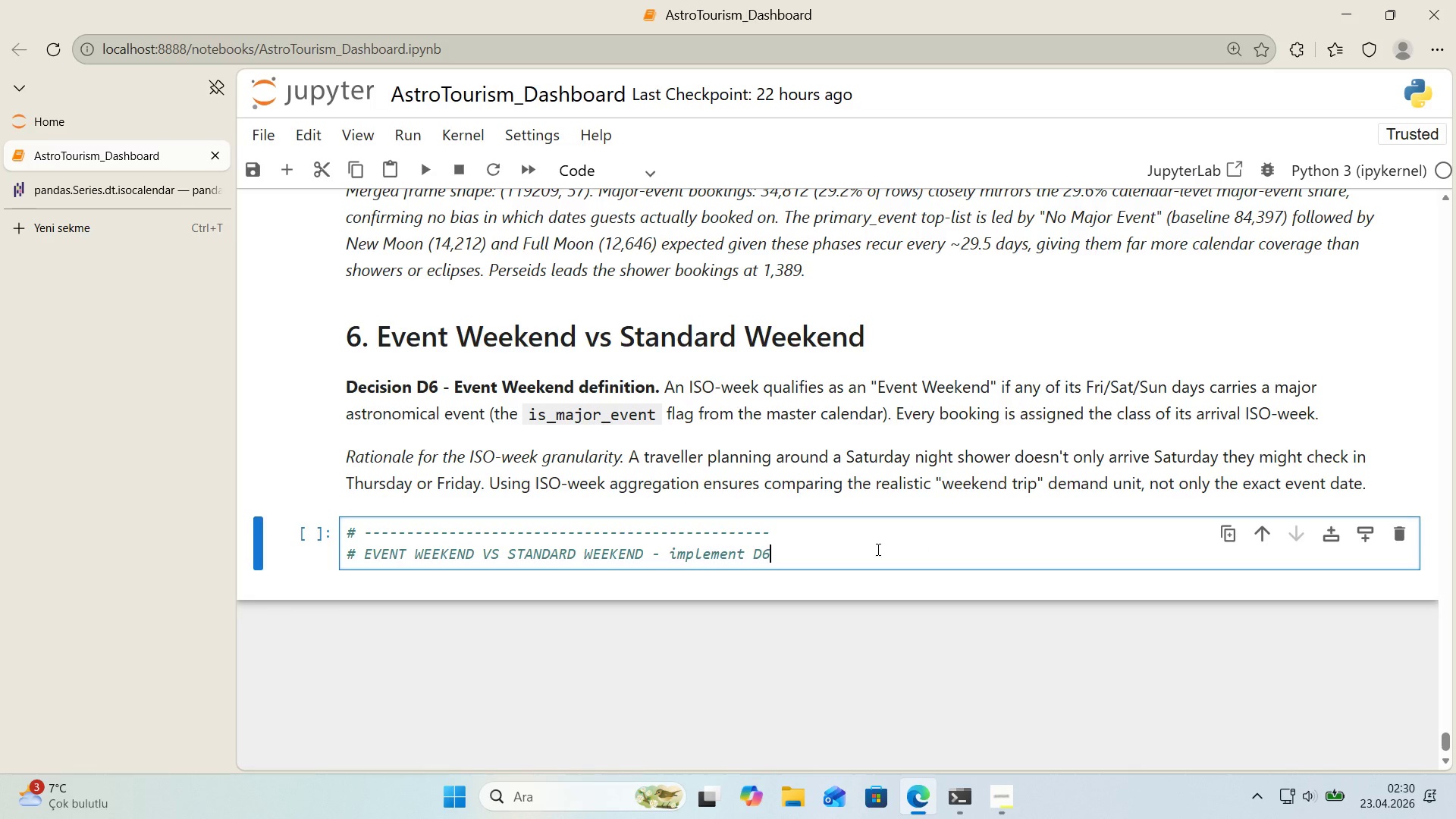 
key(Enter)
 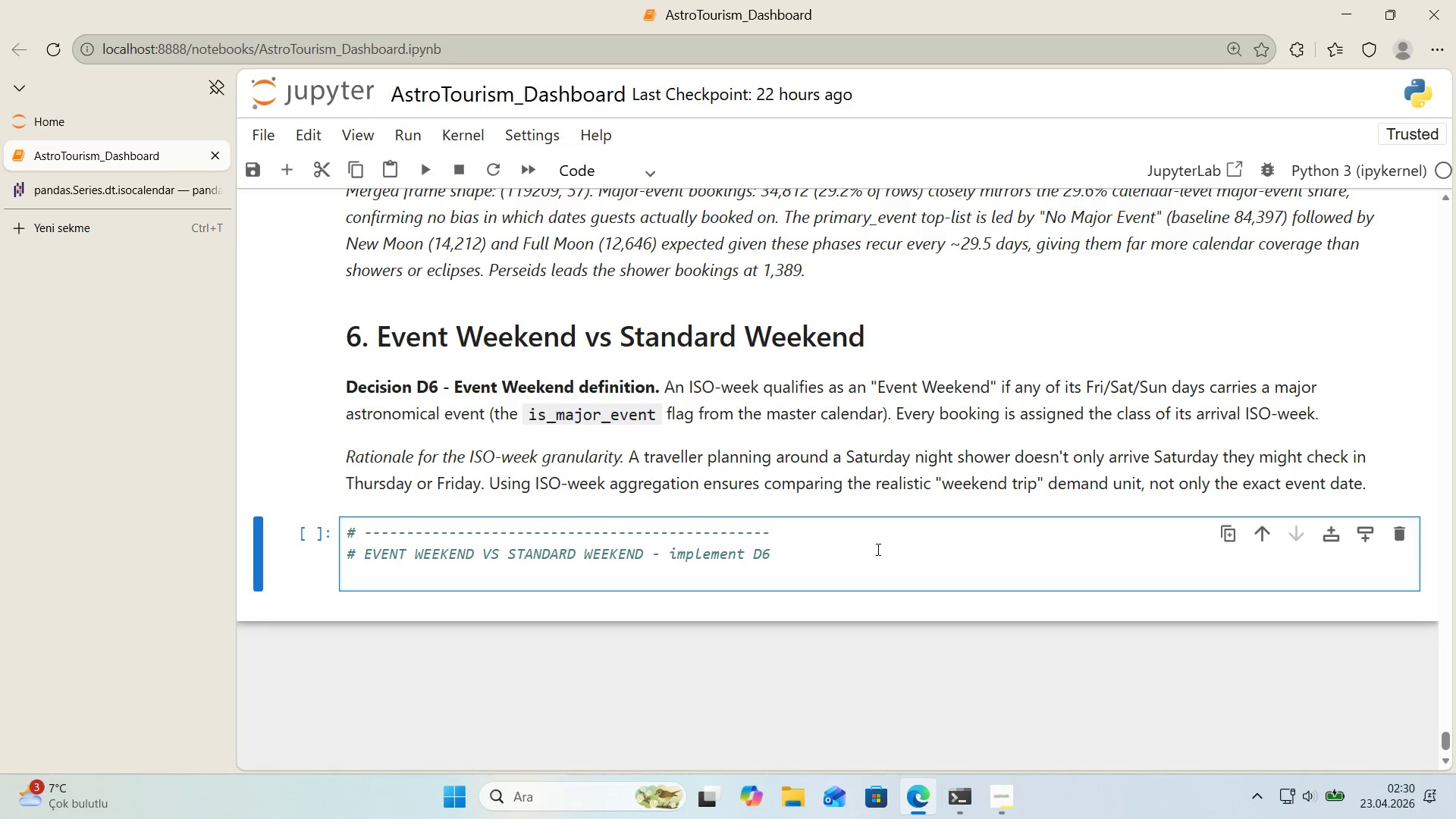 
key(Alt+Control+3)
 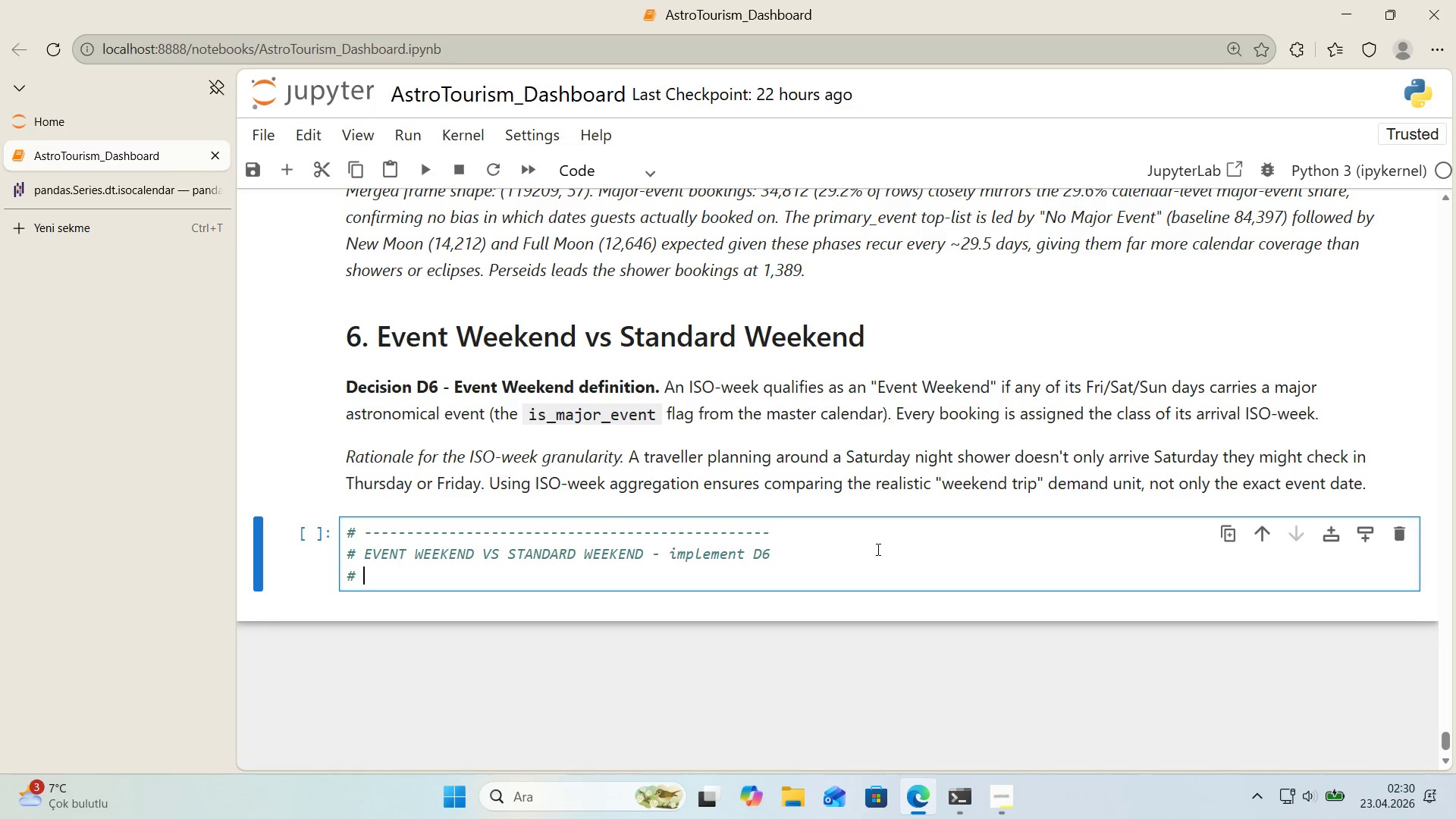 
key(Space)
 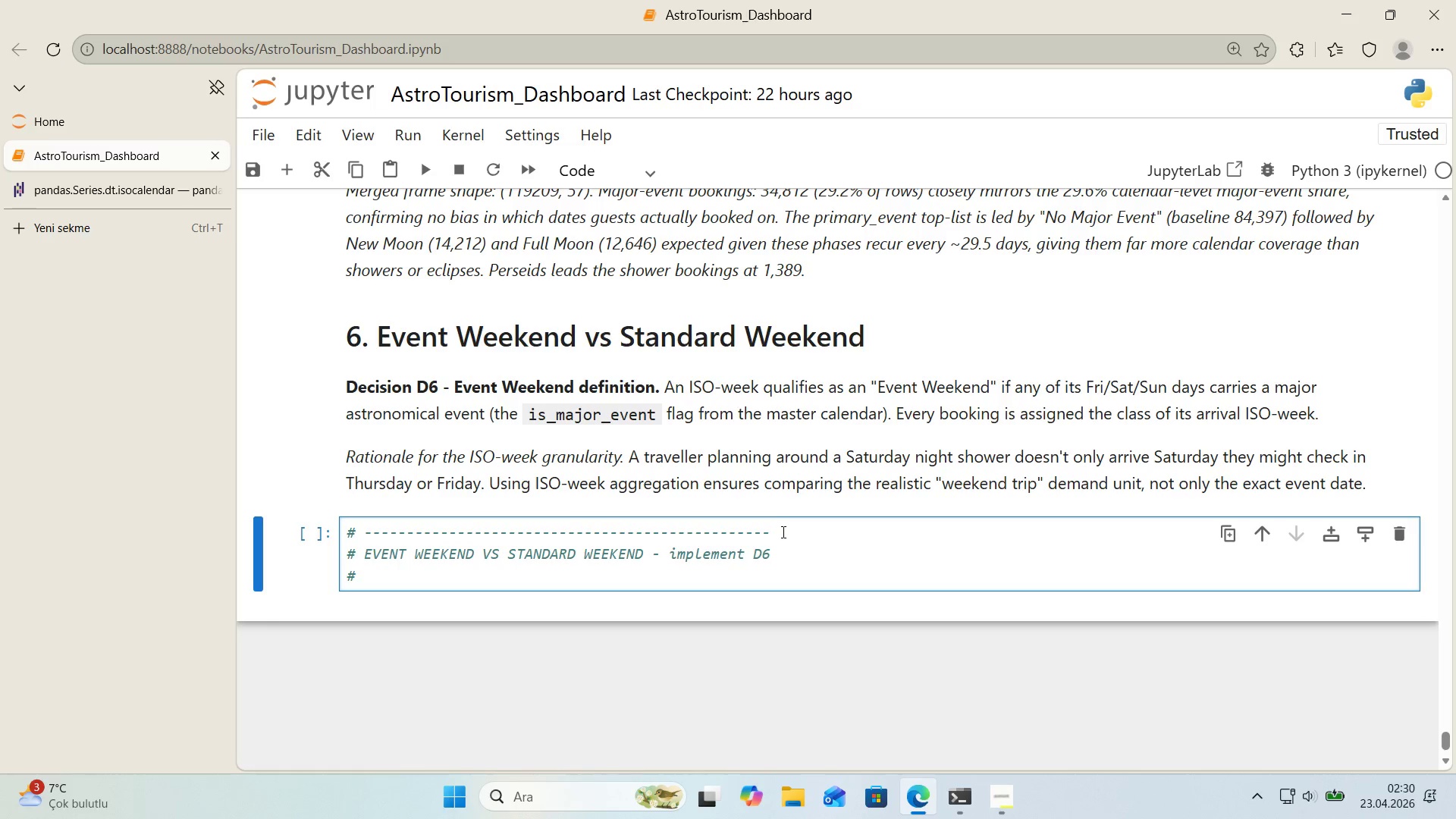 
left_click_drag(start_coordinate=[780, 532], to_coordinate=[344, 532])
 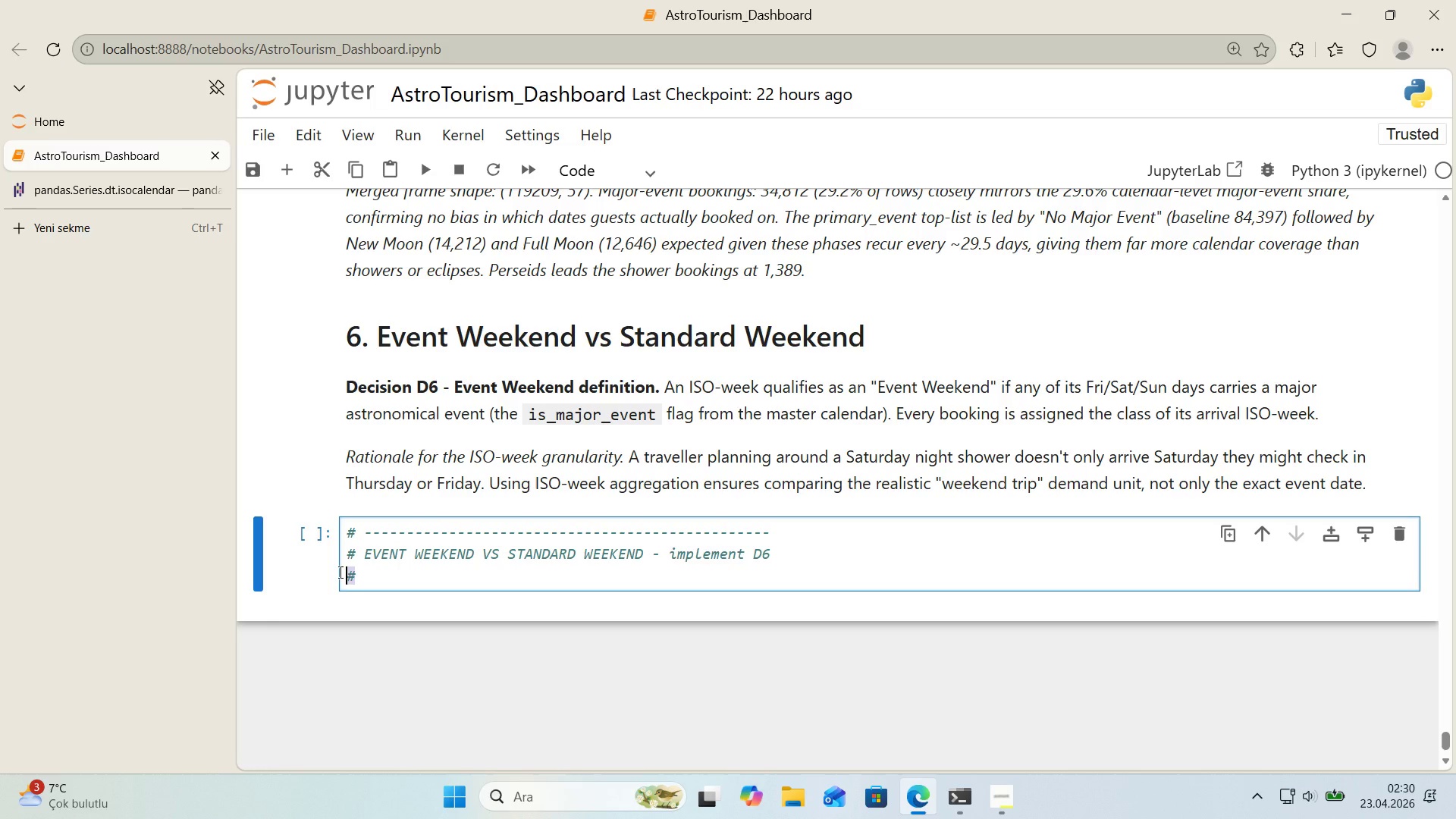 
key(Control+ControlLeft)
 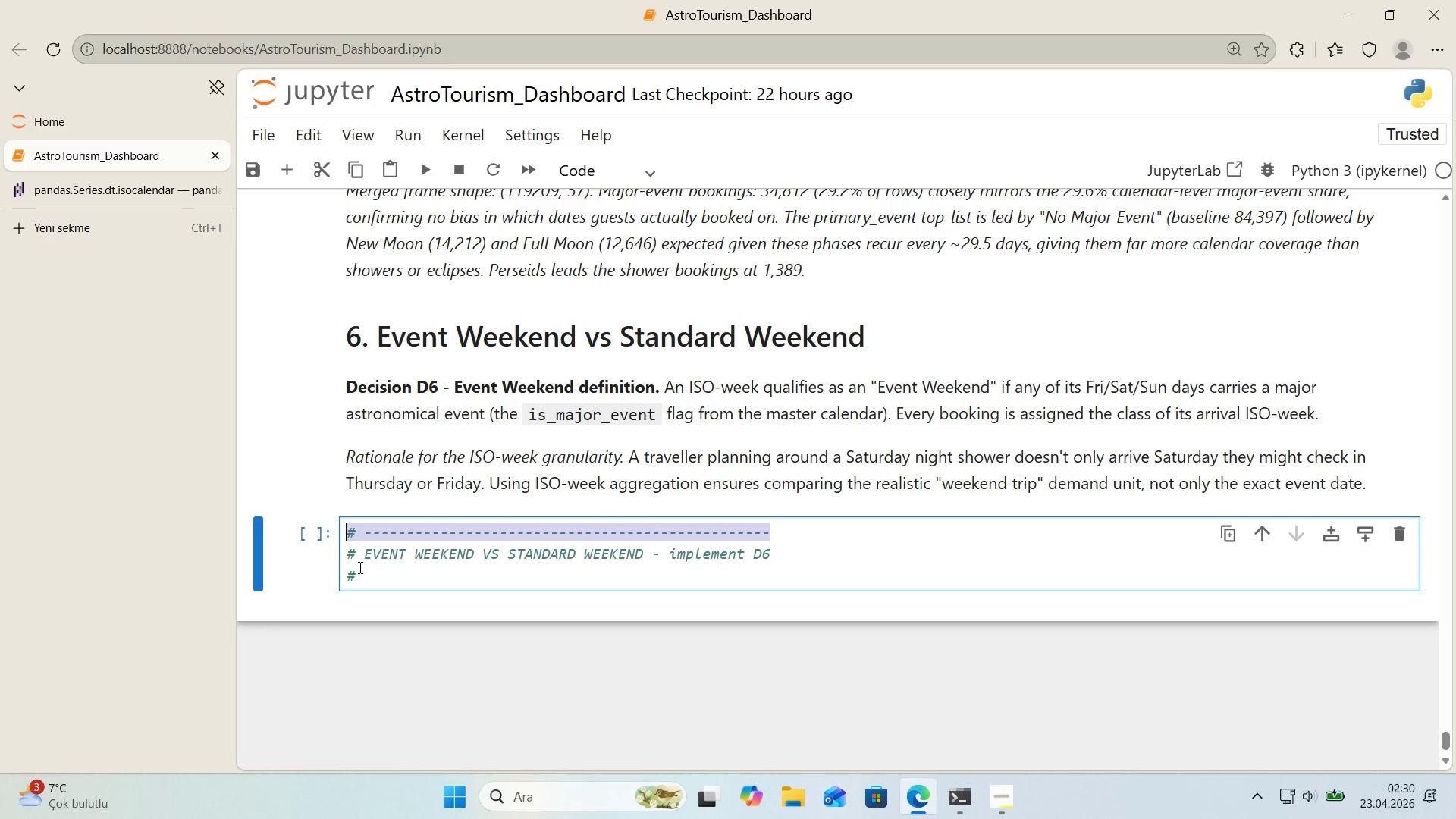 
key(Control+C)
 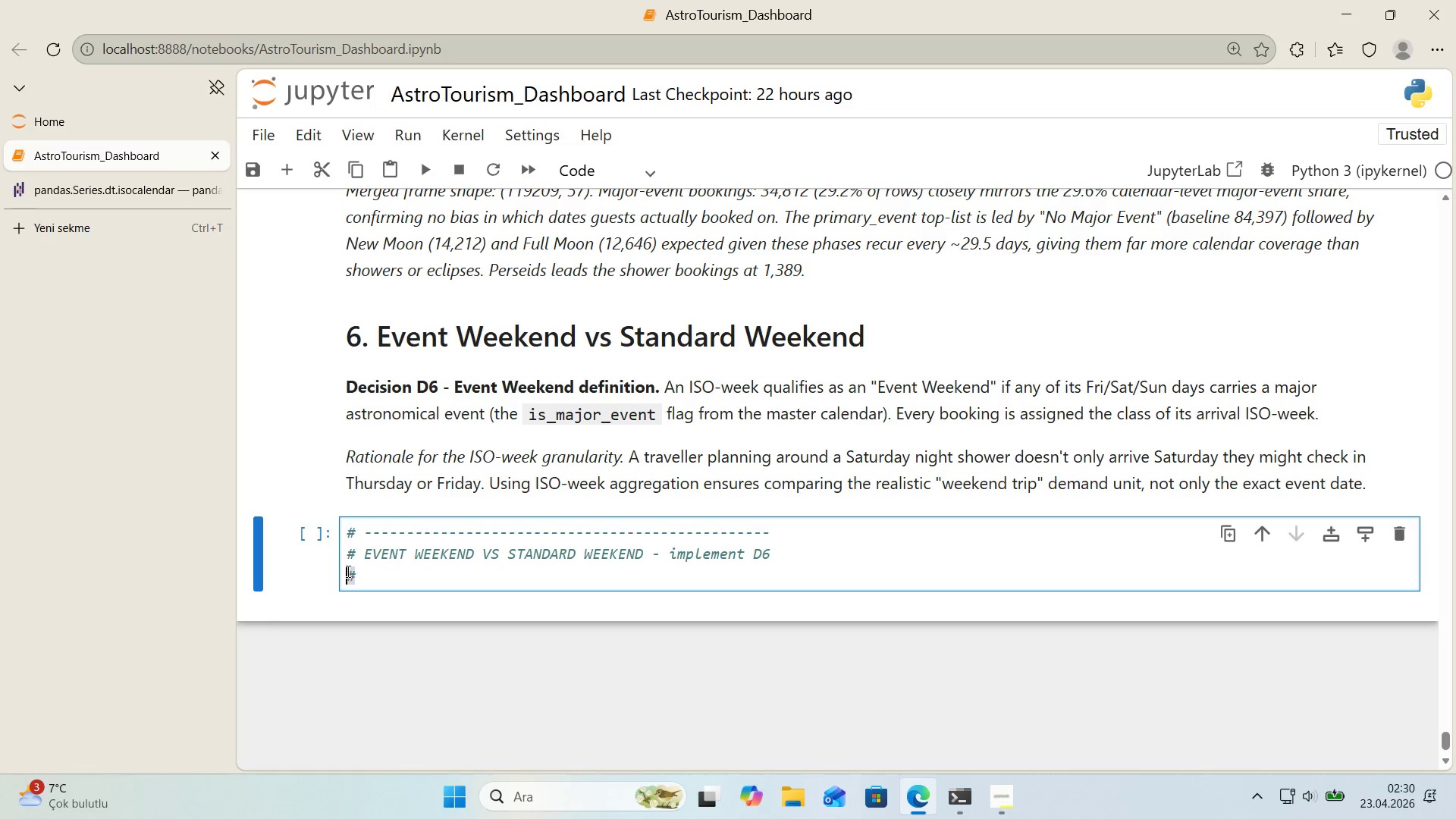 
left_click_drag(start_coordinate=[358, 571], to_coordinate=[339, 572])
 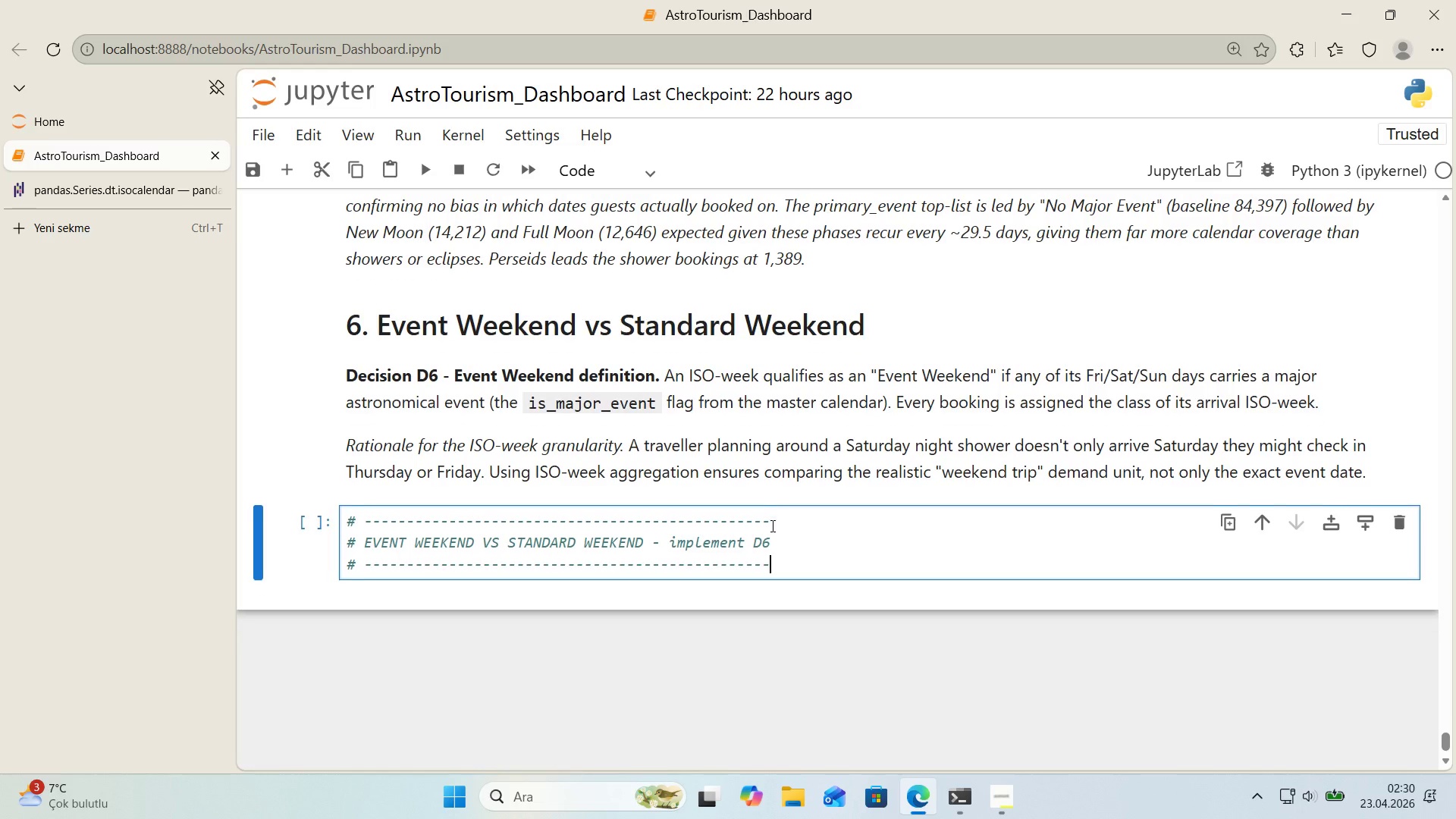 
key(Control+ControlLeft)
 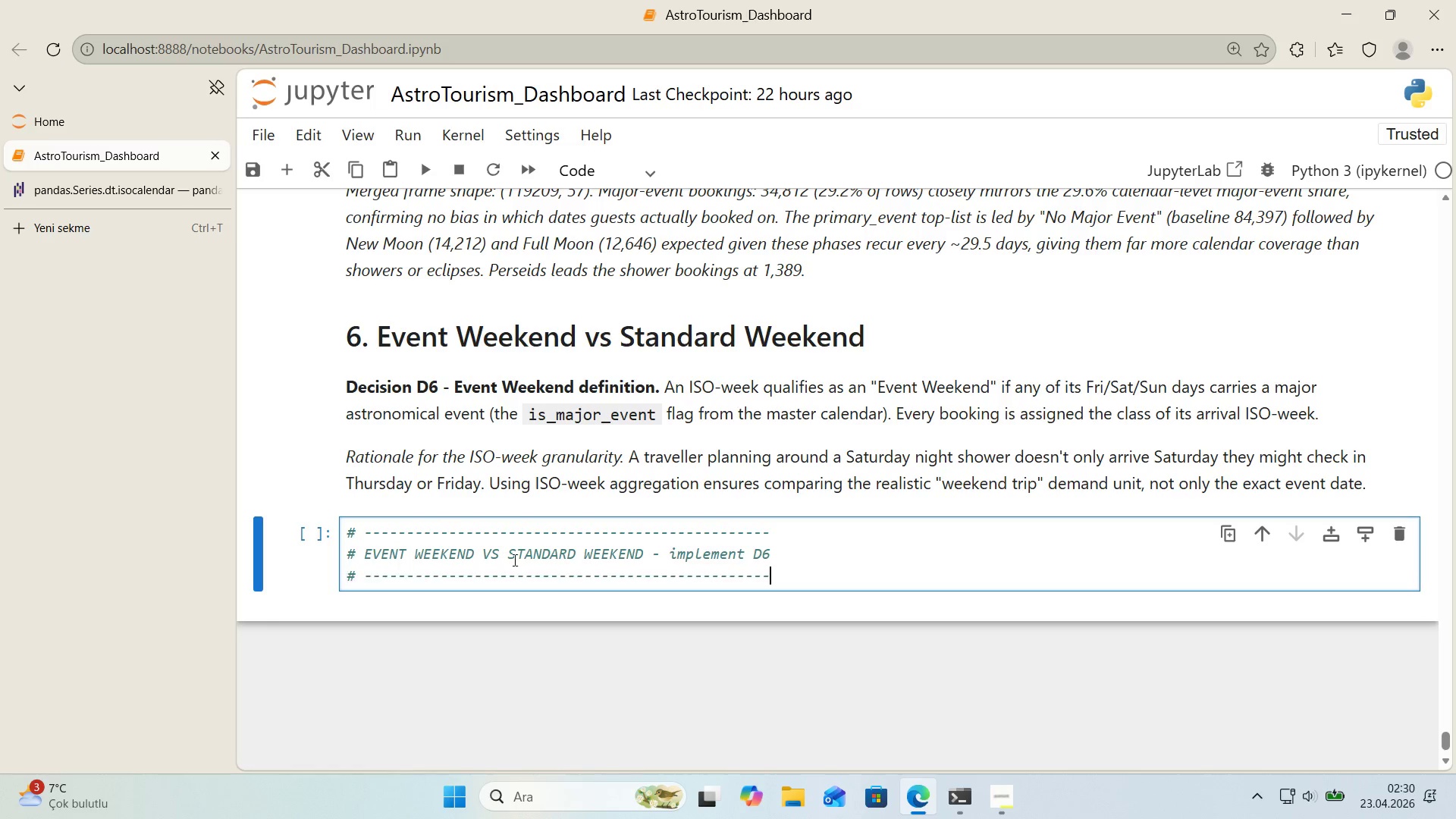 
key(Control+V)
 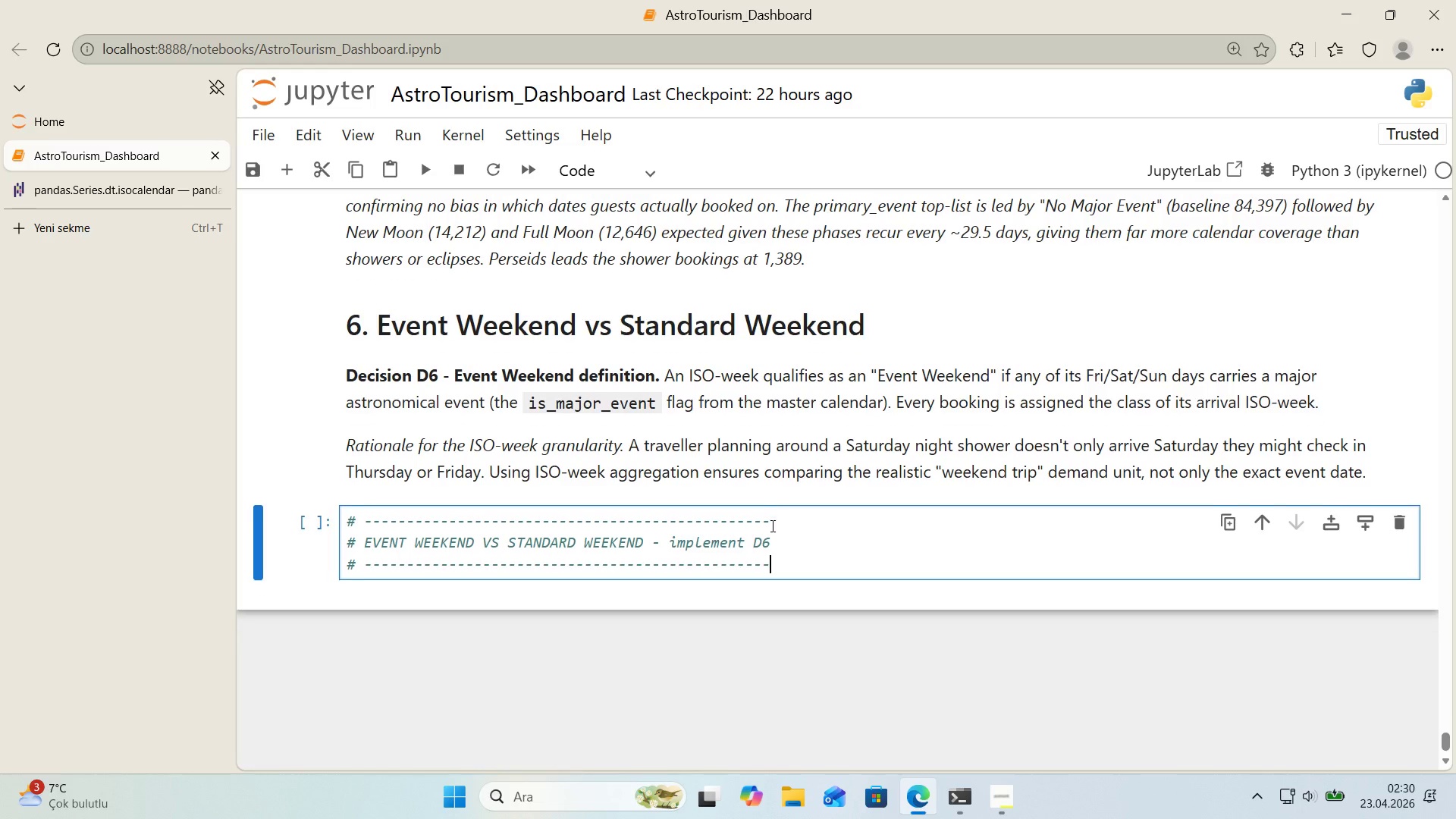 
scroll: coordinate [771, 526], scroll_direction: down, amount: 1.0
 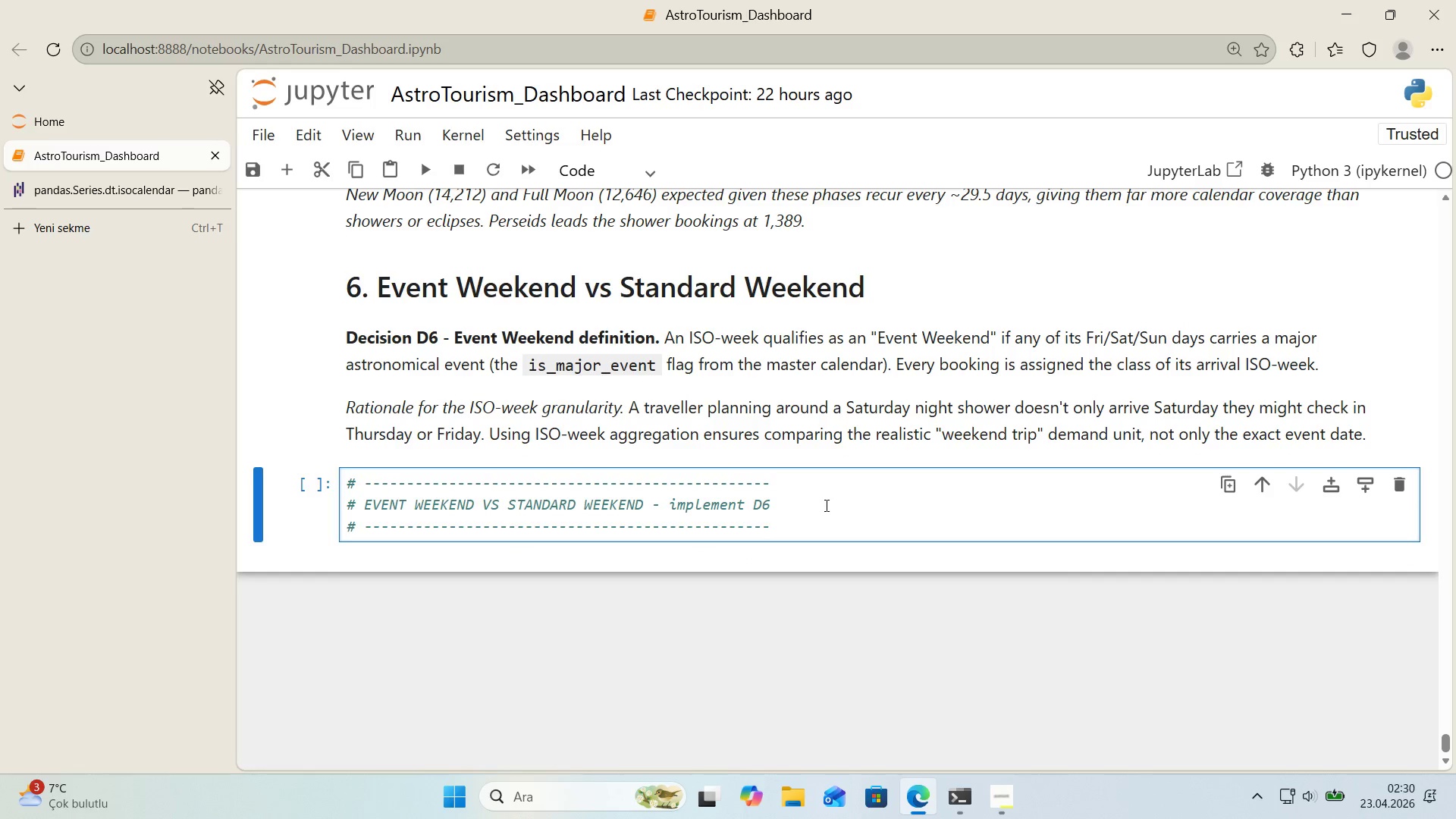 
key(Enter)
 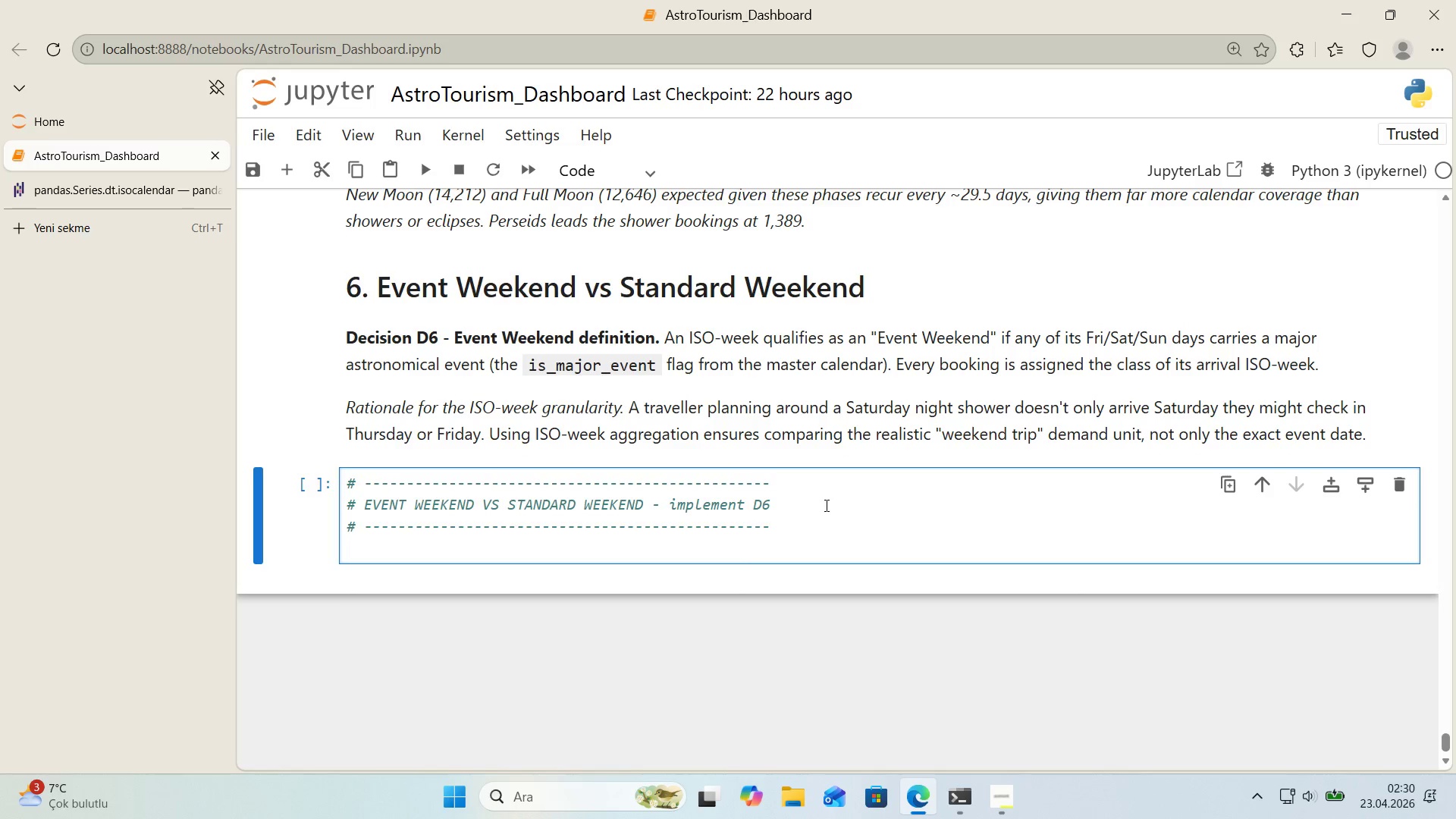 
type(df)
 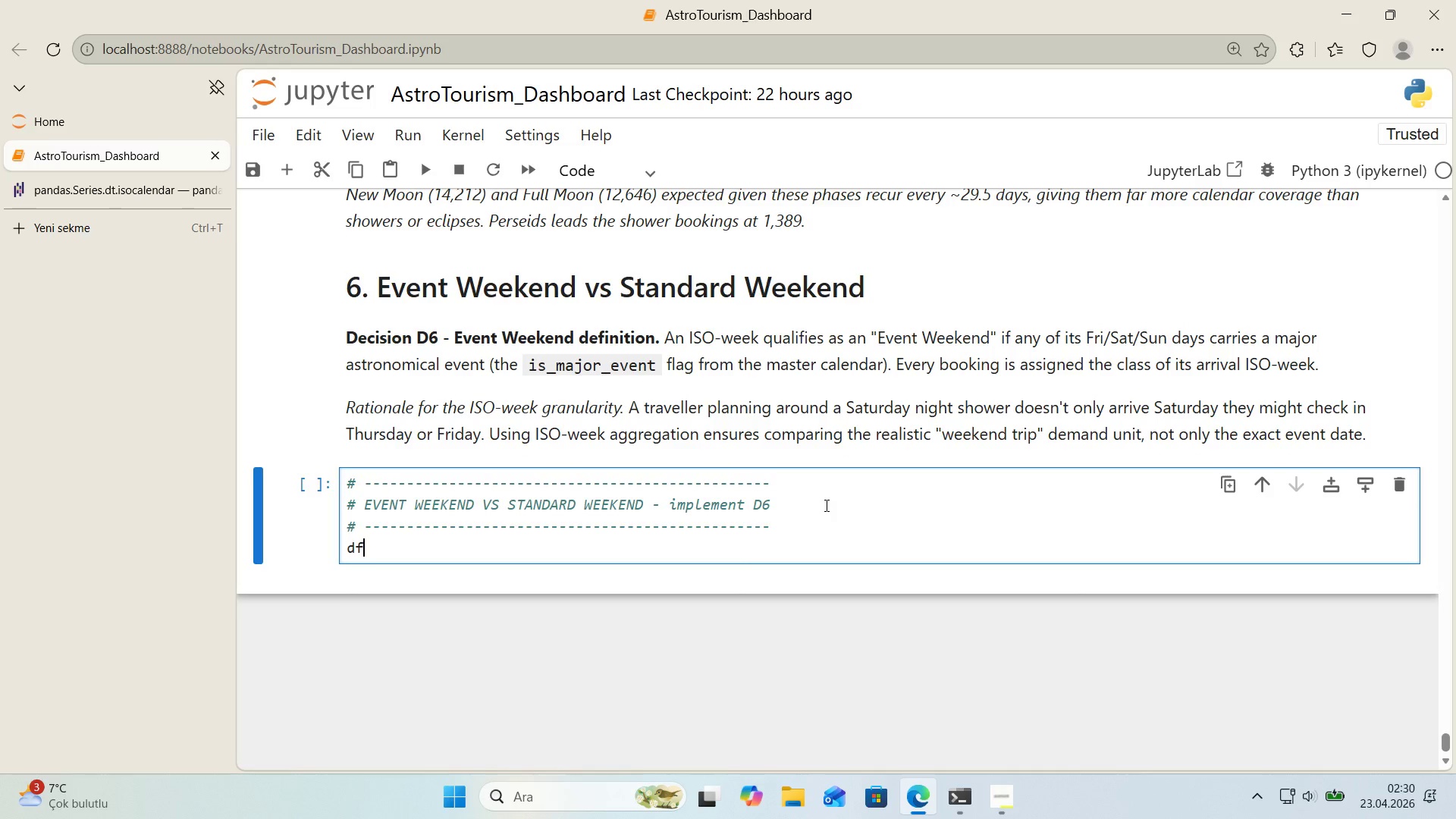 
key(Alt+Control+8)
 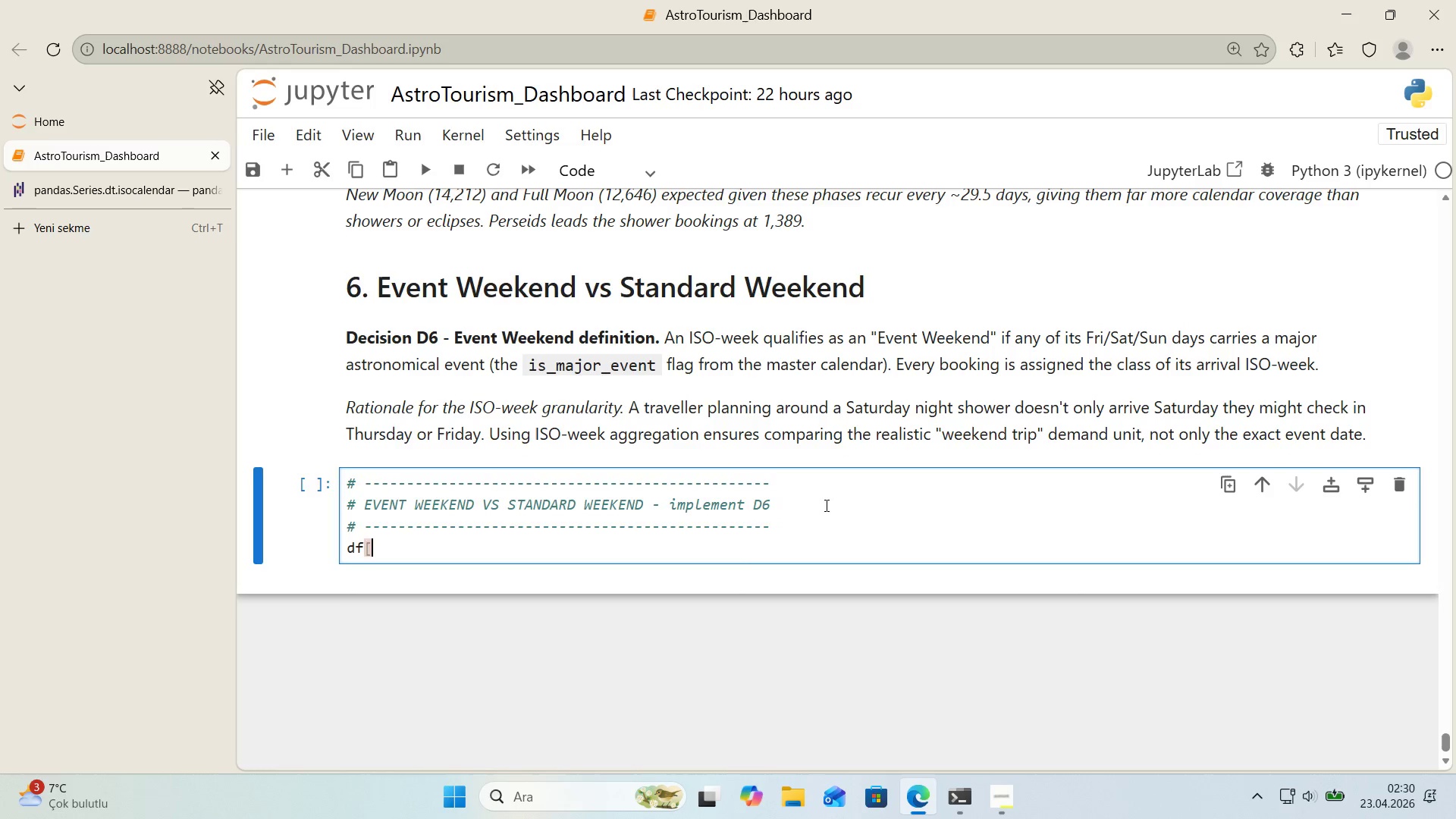 
key(Alt+Control+9)
 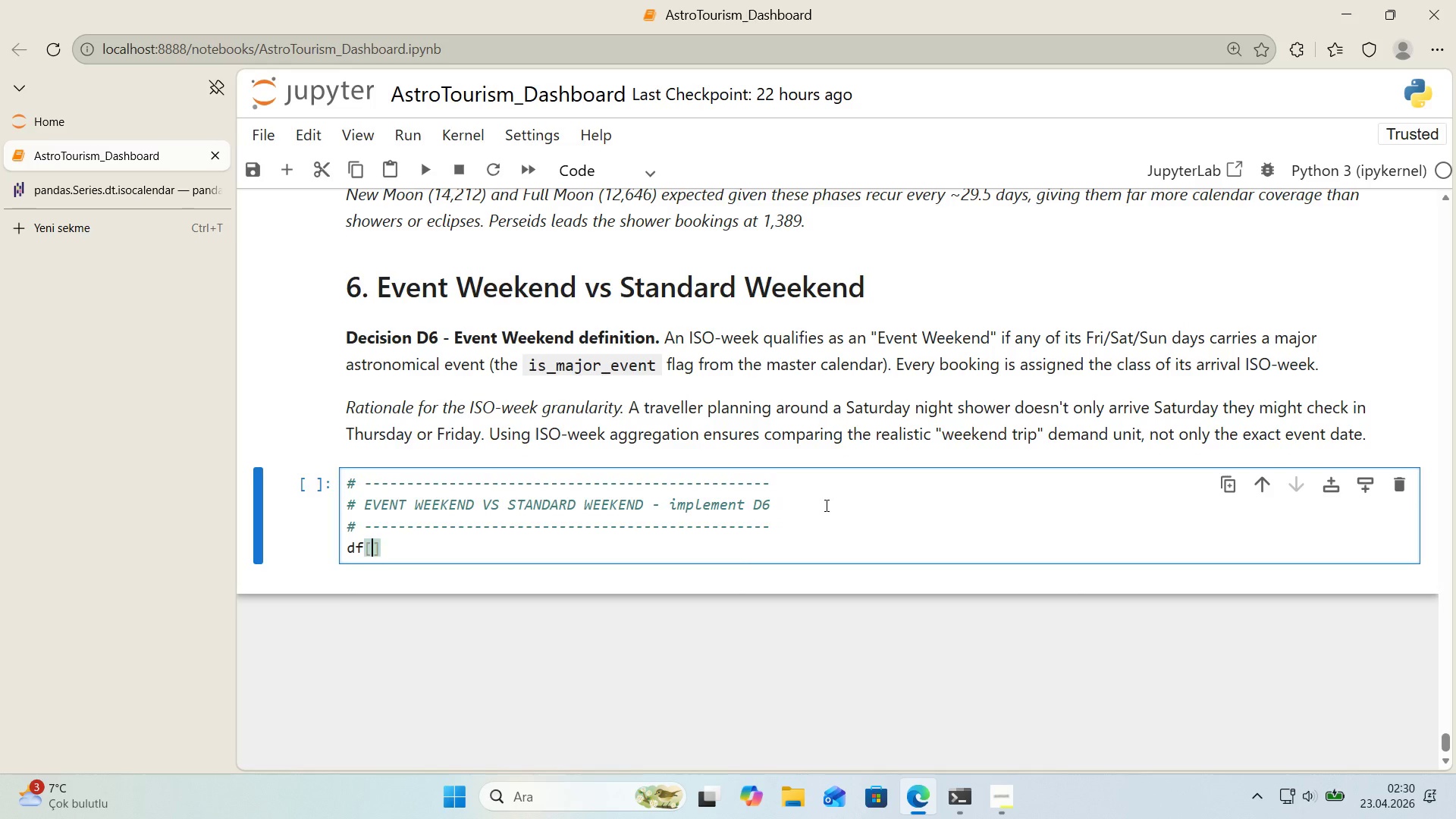 
key(ArrowLeft)
 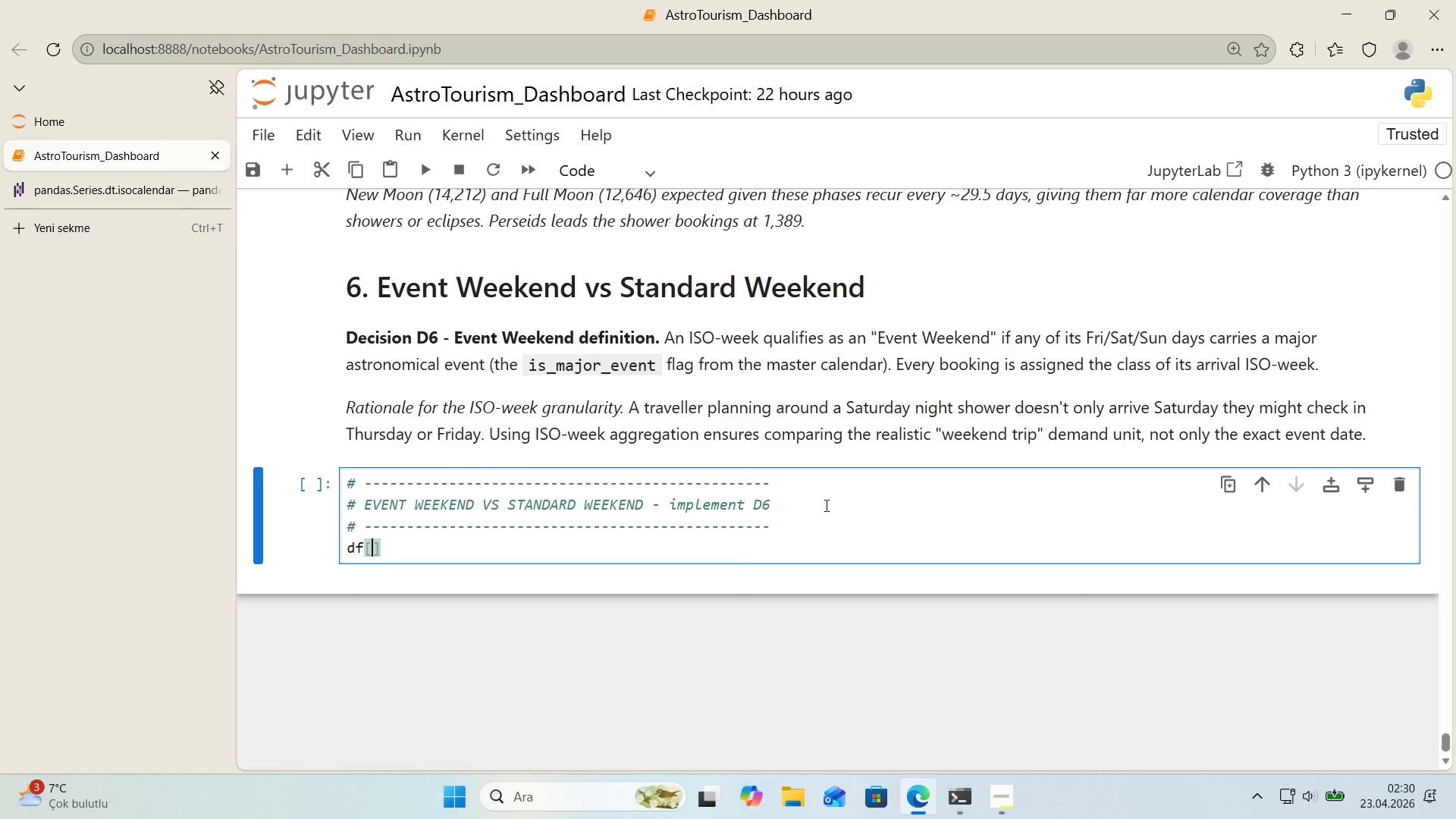 
type(@@)
 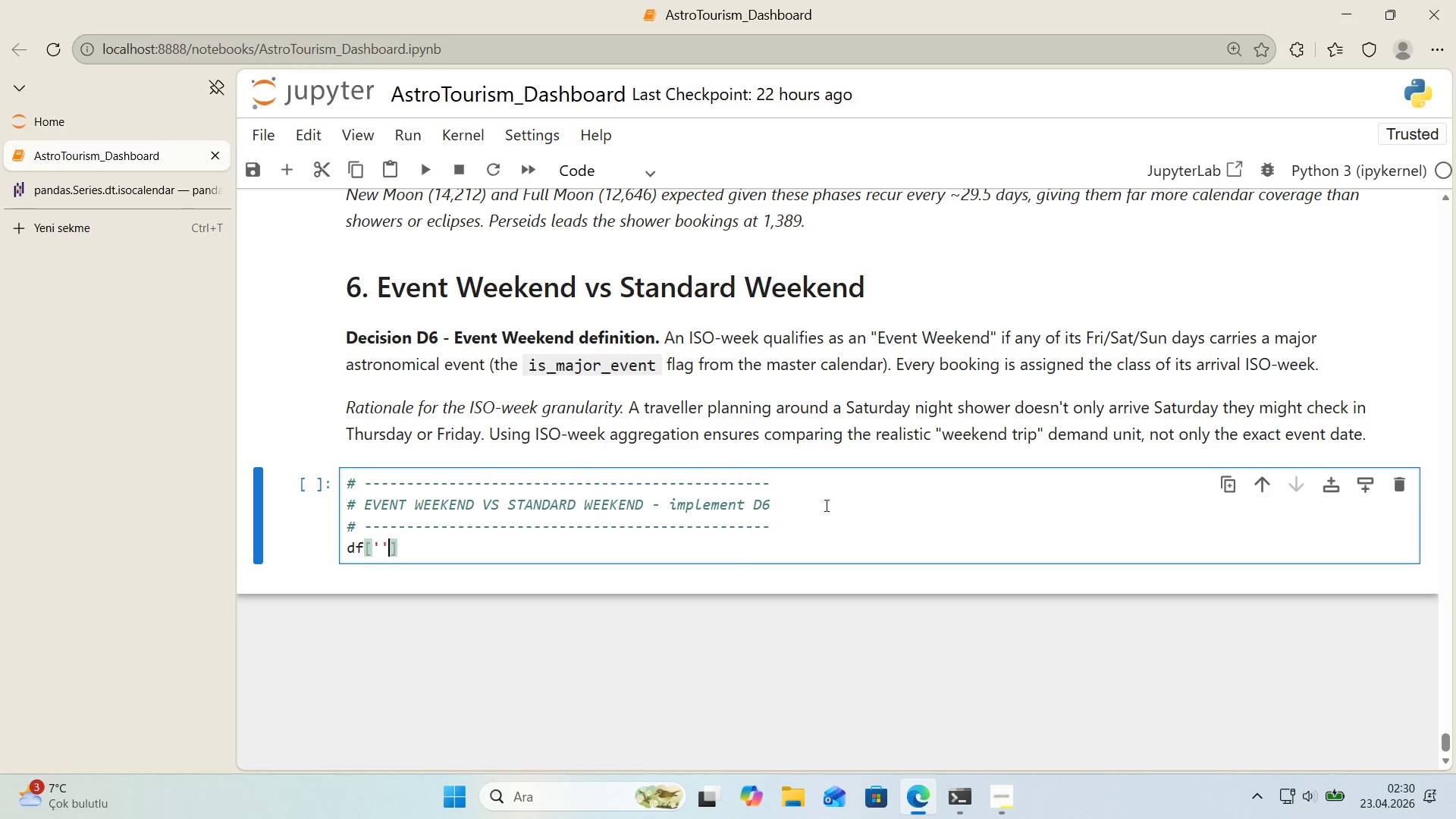 
key(ArrowLeft)
 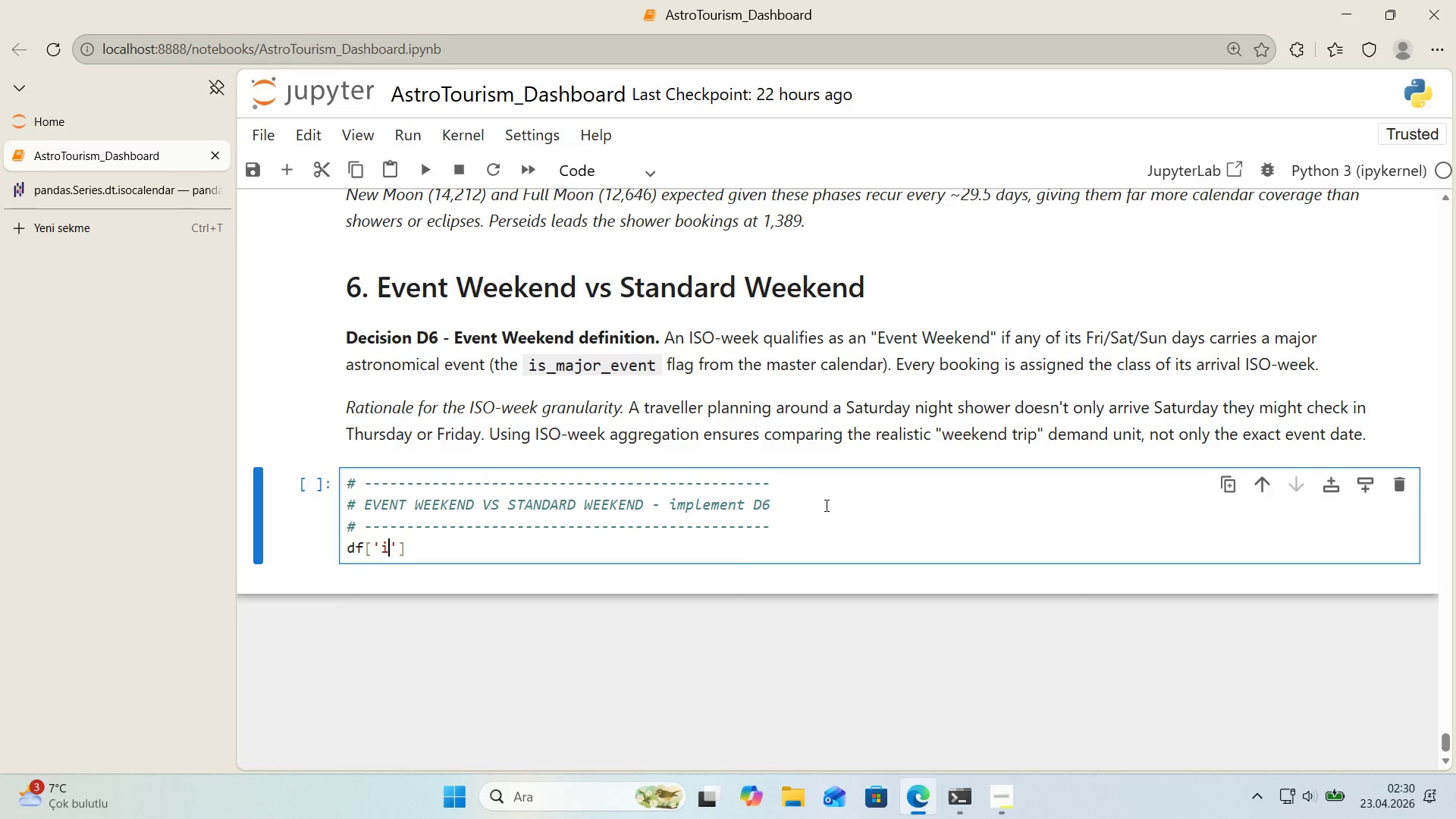 
type('so_year)
 